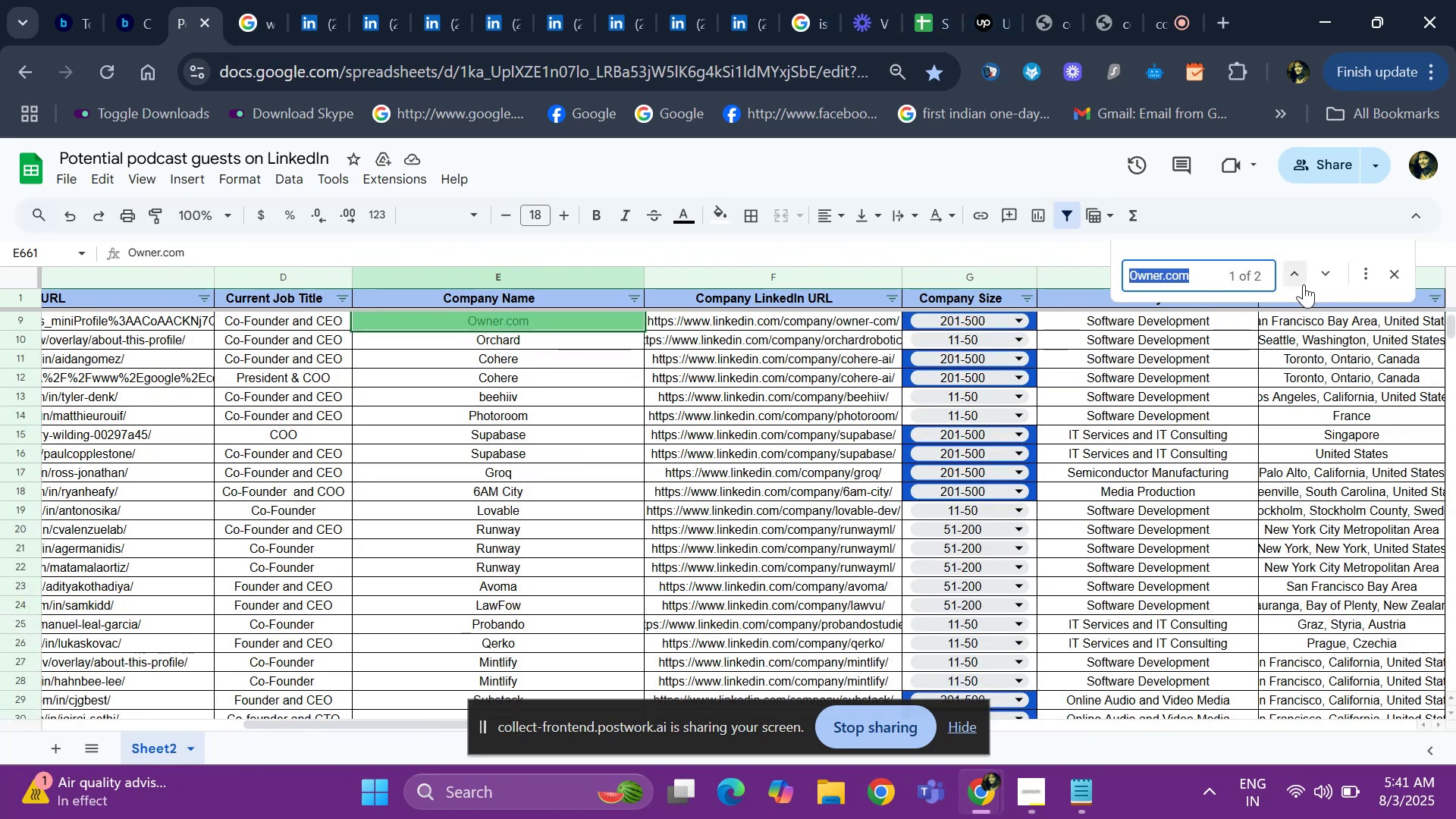 
left_click([1293, 274])
 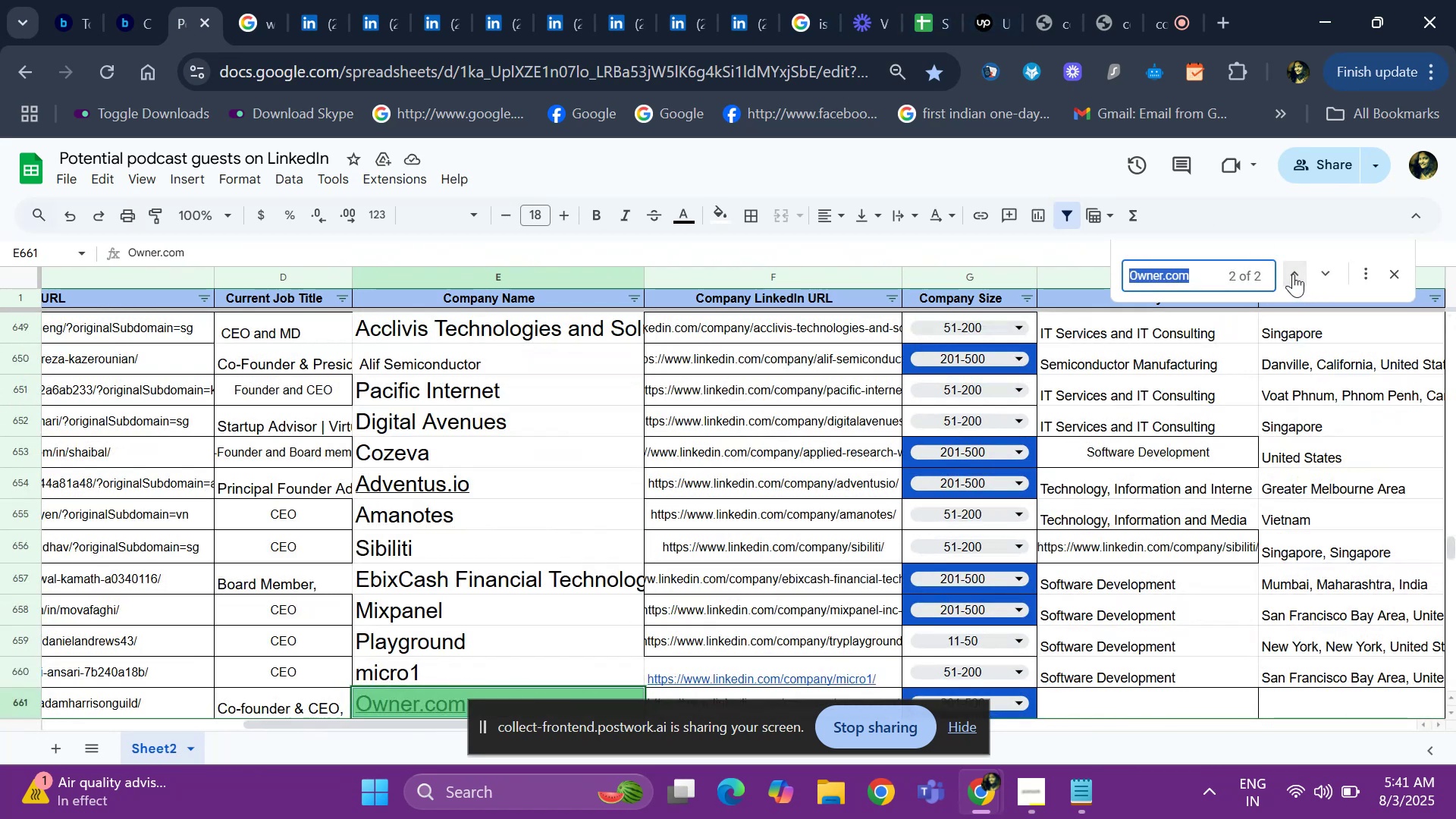 
key(ArrowLeft)
 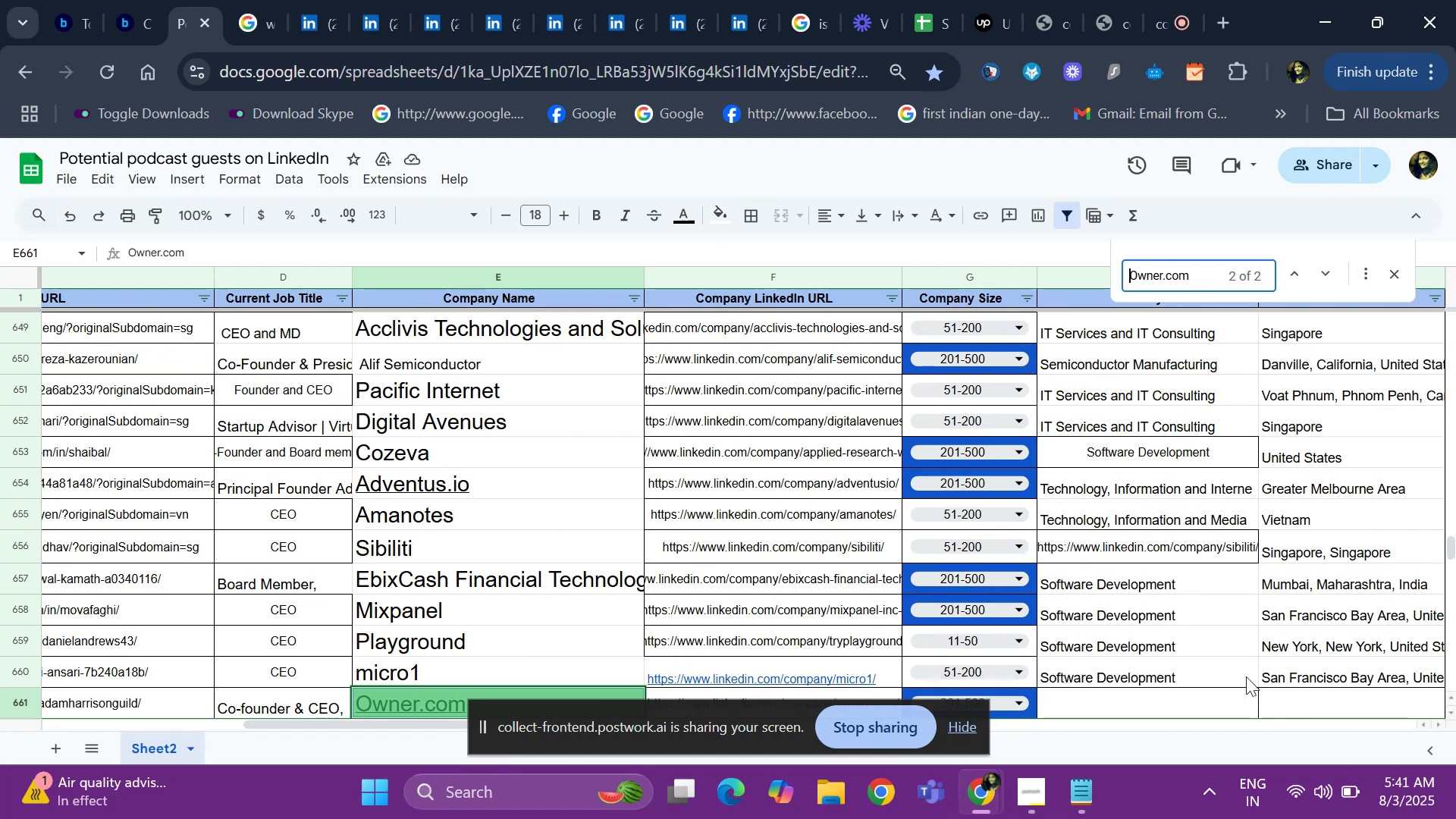 
left_click([1201, 692])
 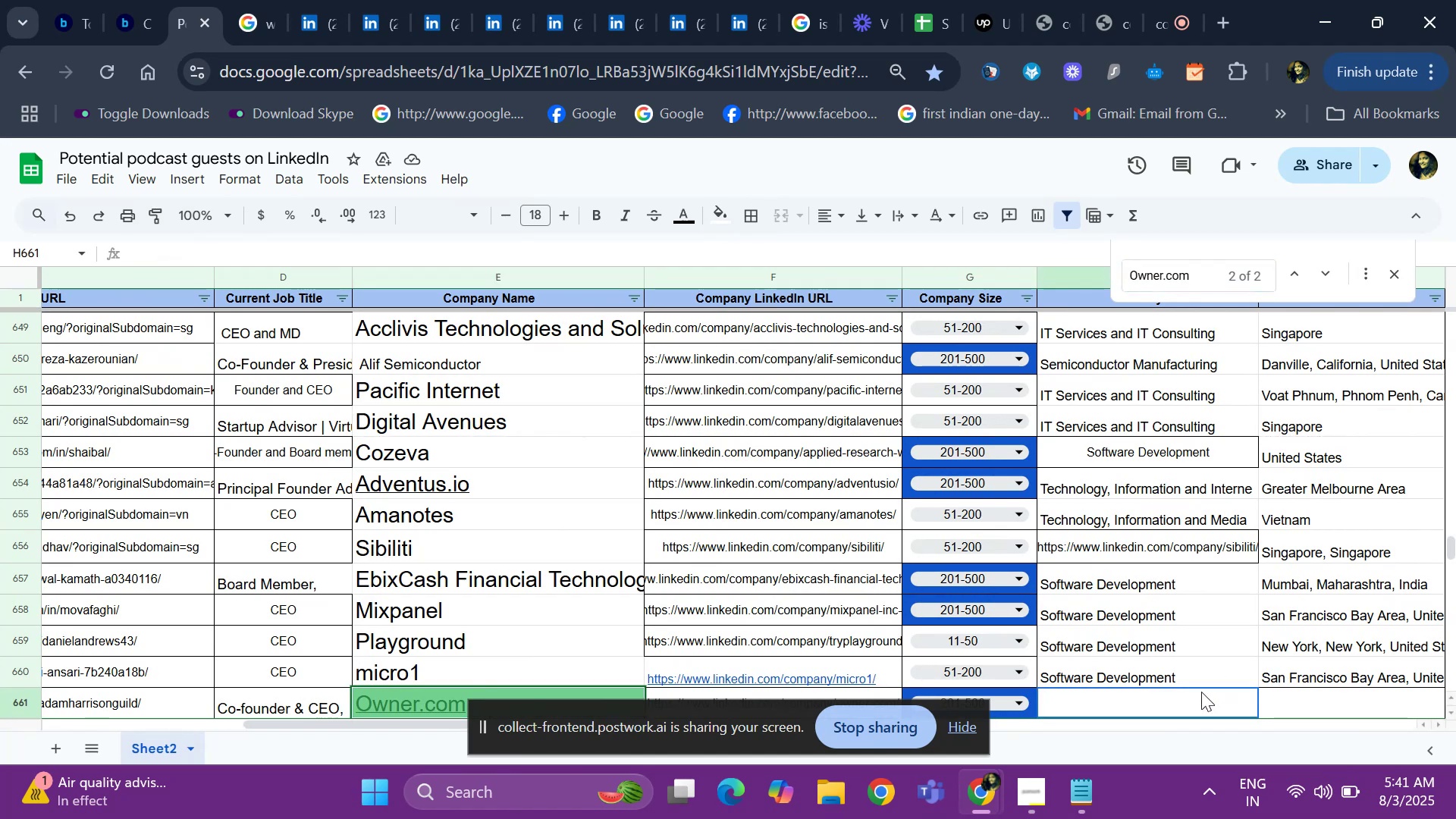 
key(ArrowDown)
 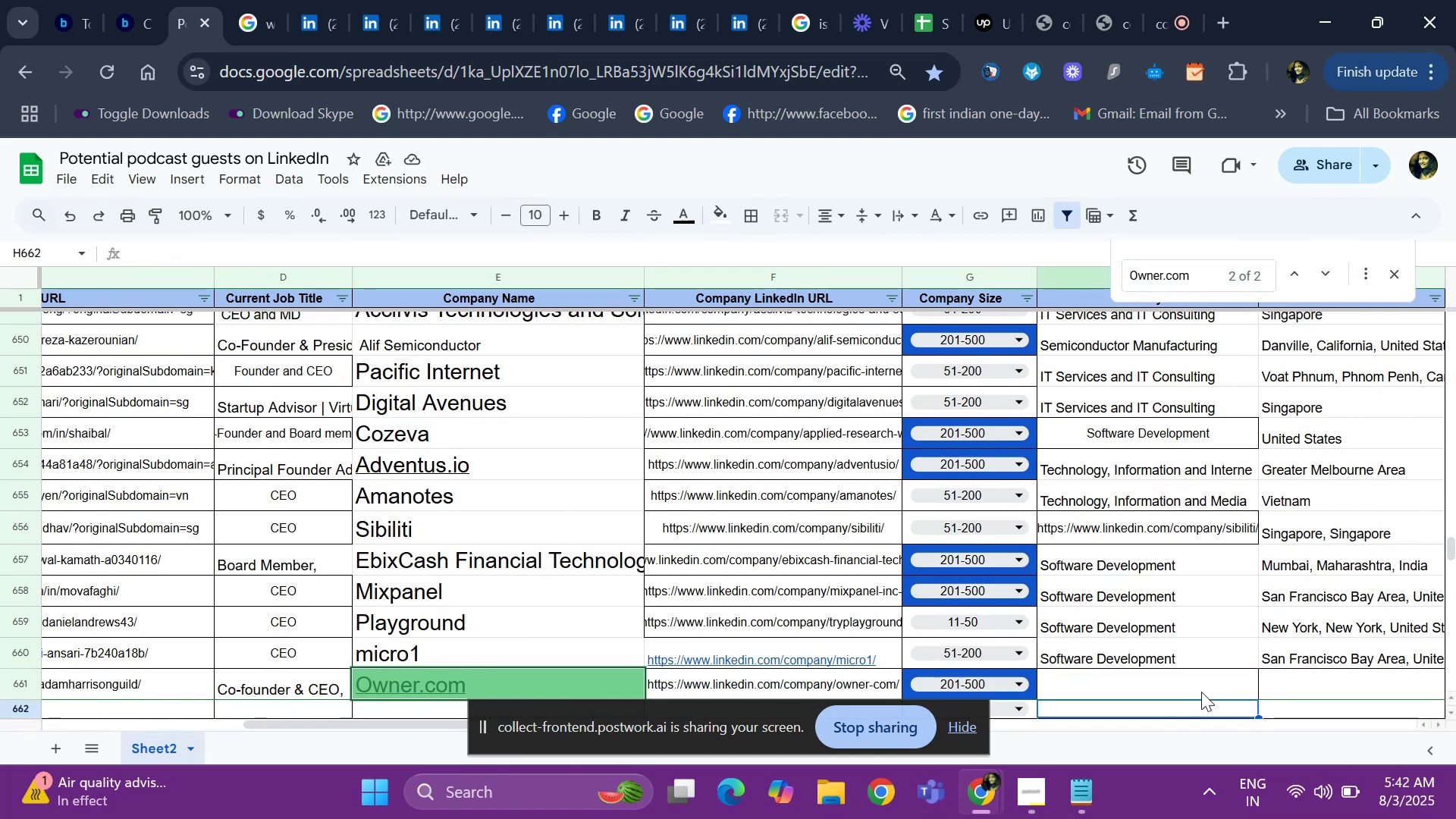 
key(ArrowLeft)
 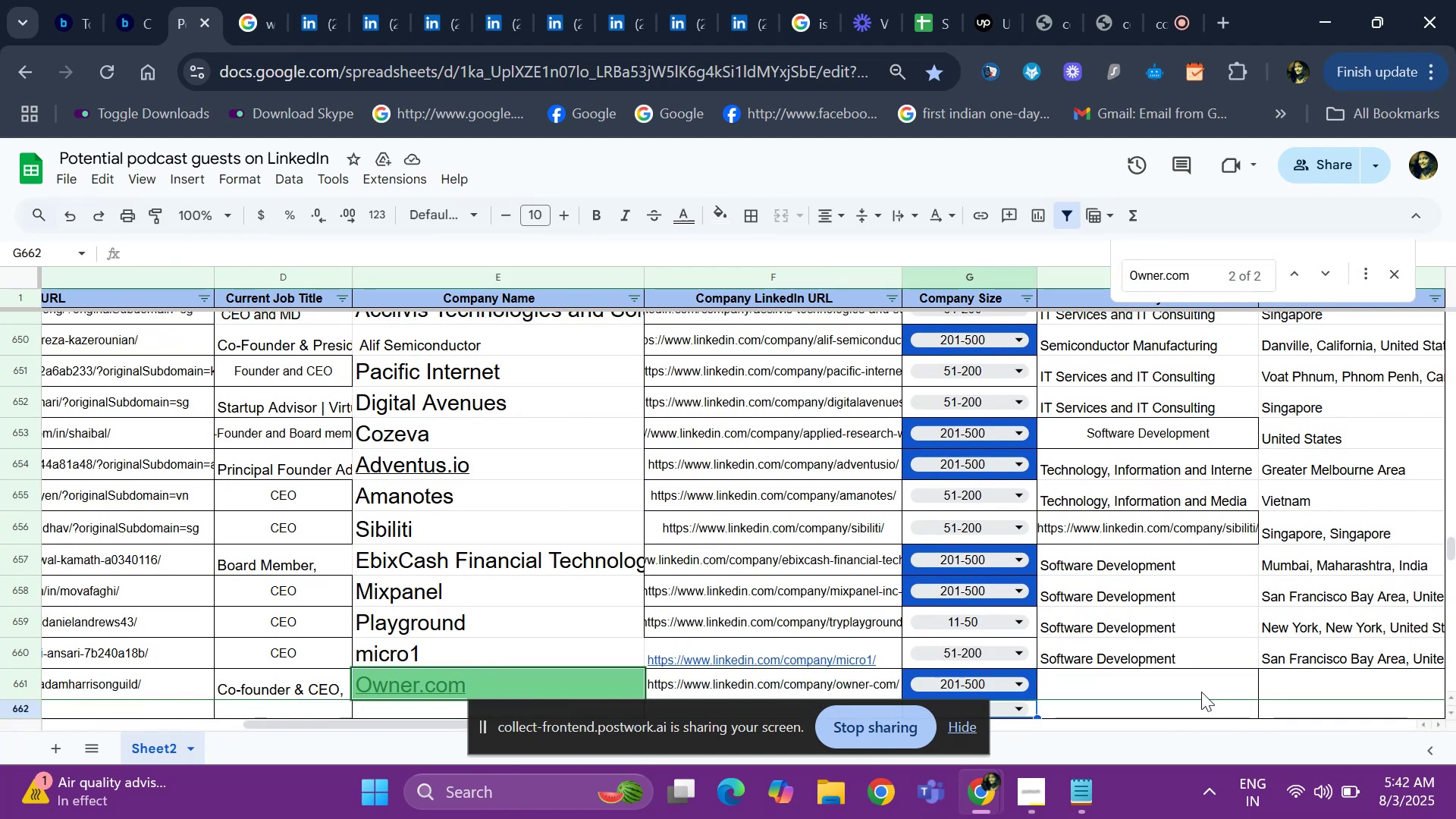 
key(ArrowUp)
 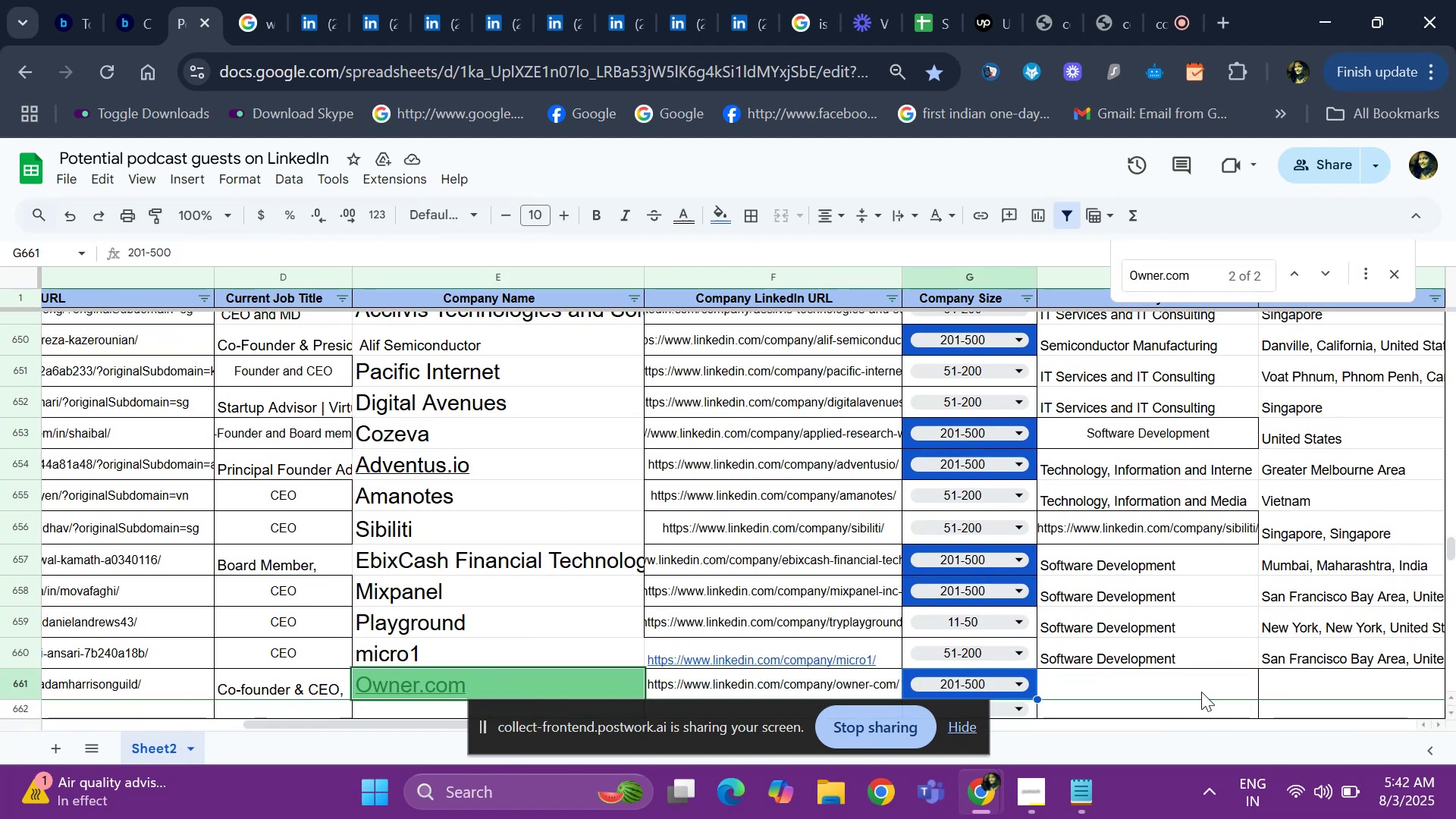 
hold_key(key=ArrowLeft, duration=0.33)
 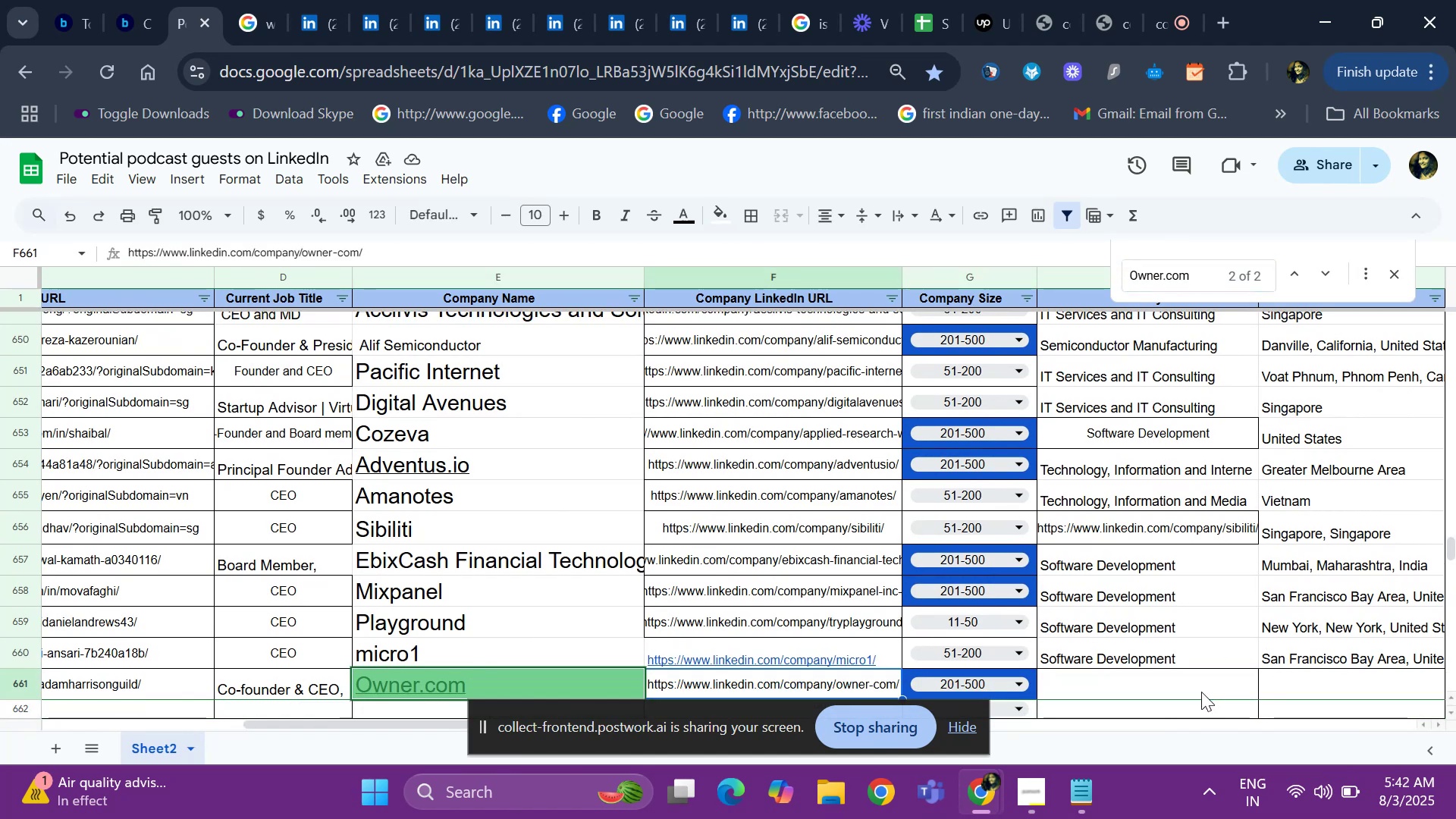 
key(ArrowLeft)
 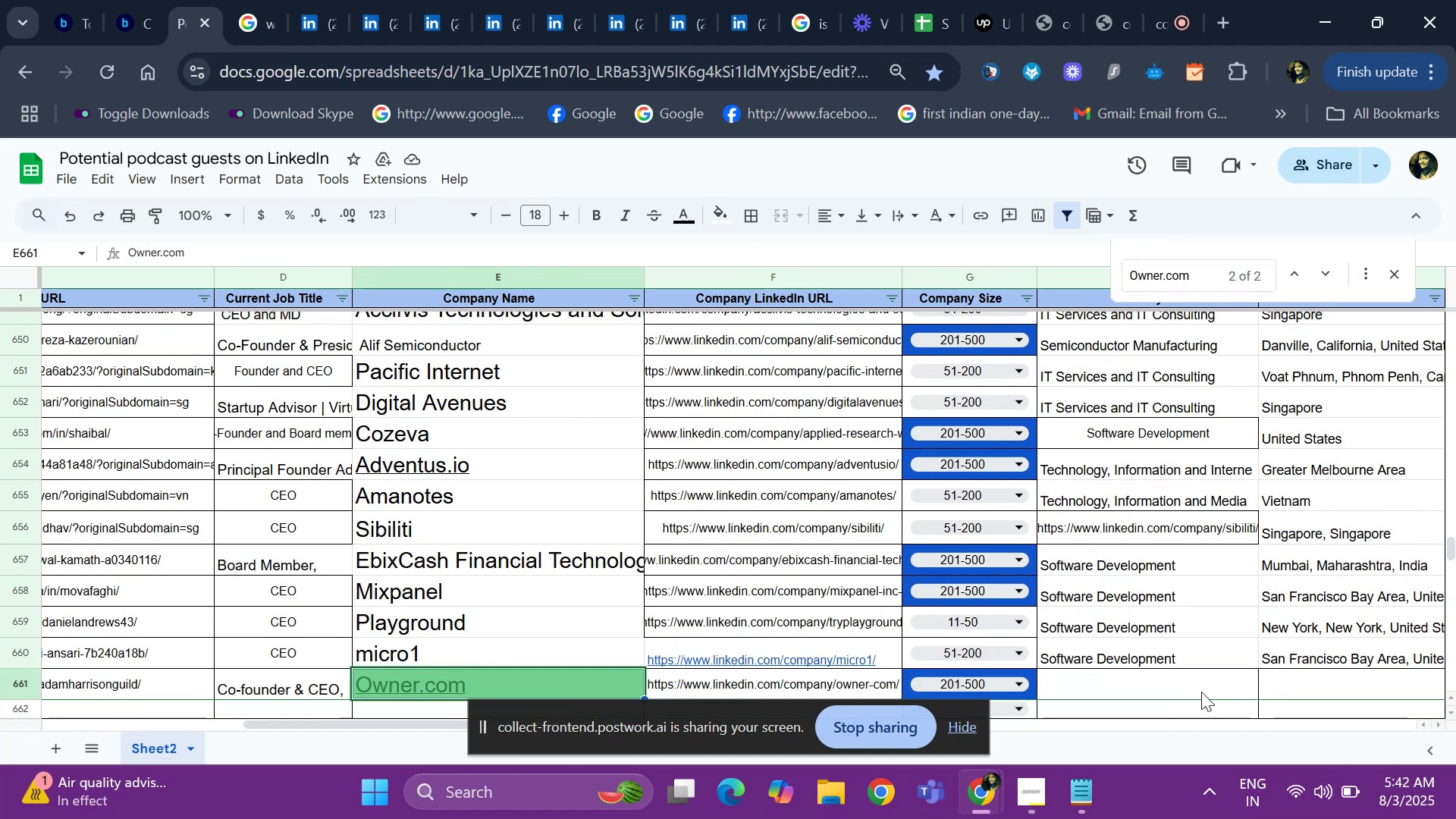 
key(ArrowRight)
 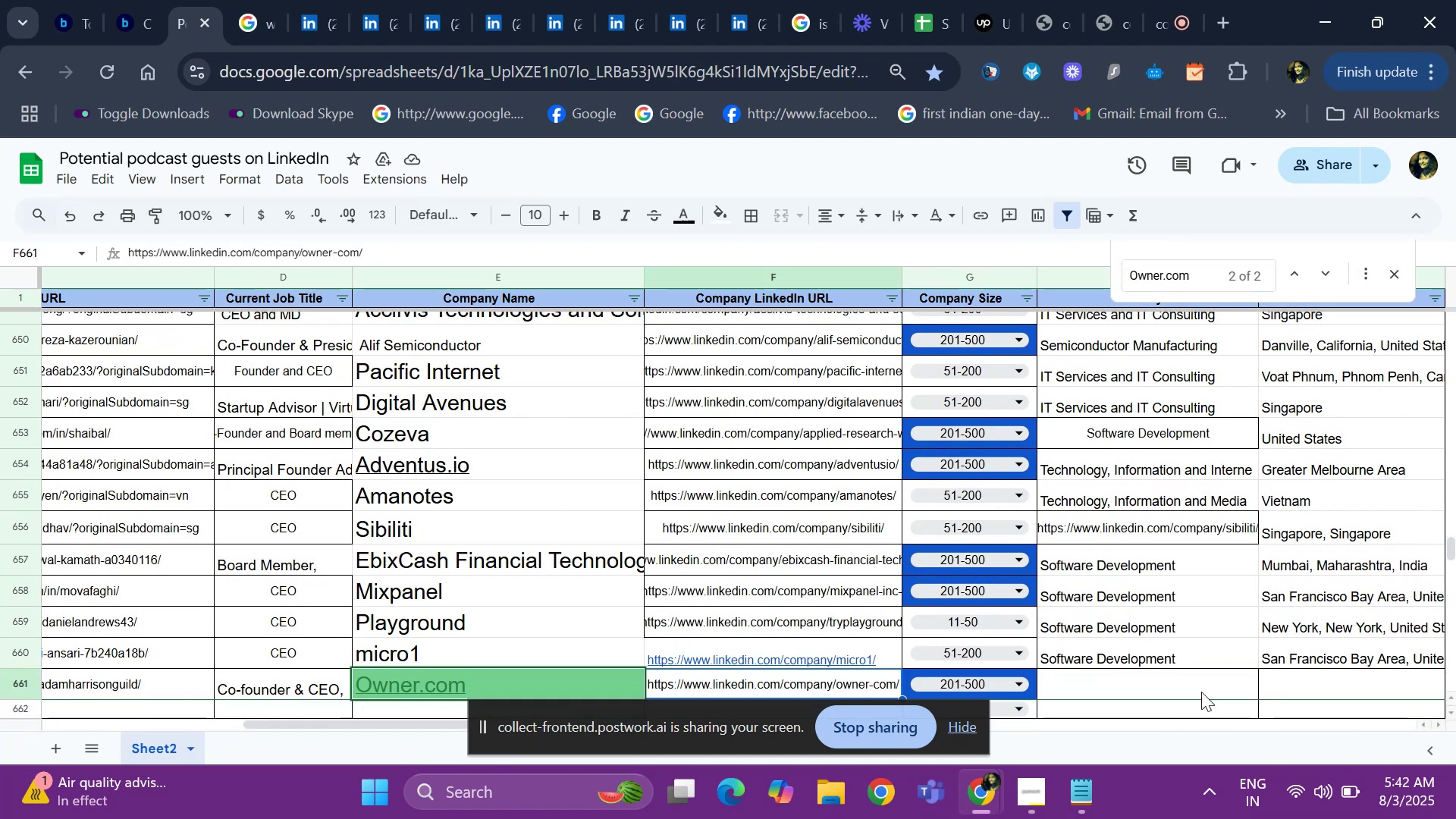 
left_click([1201, 692])
 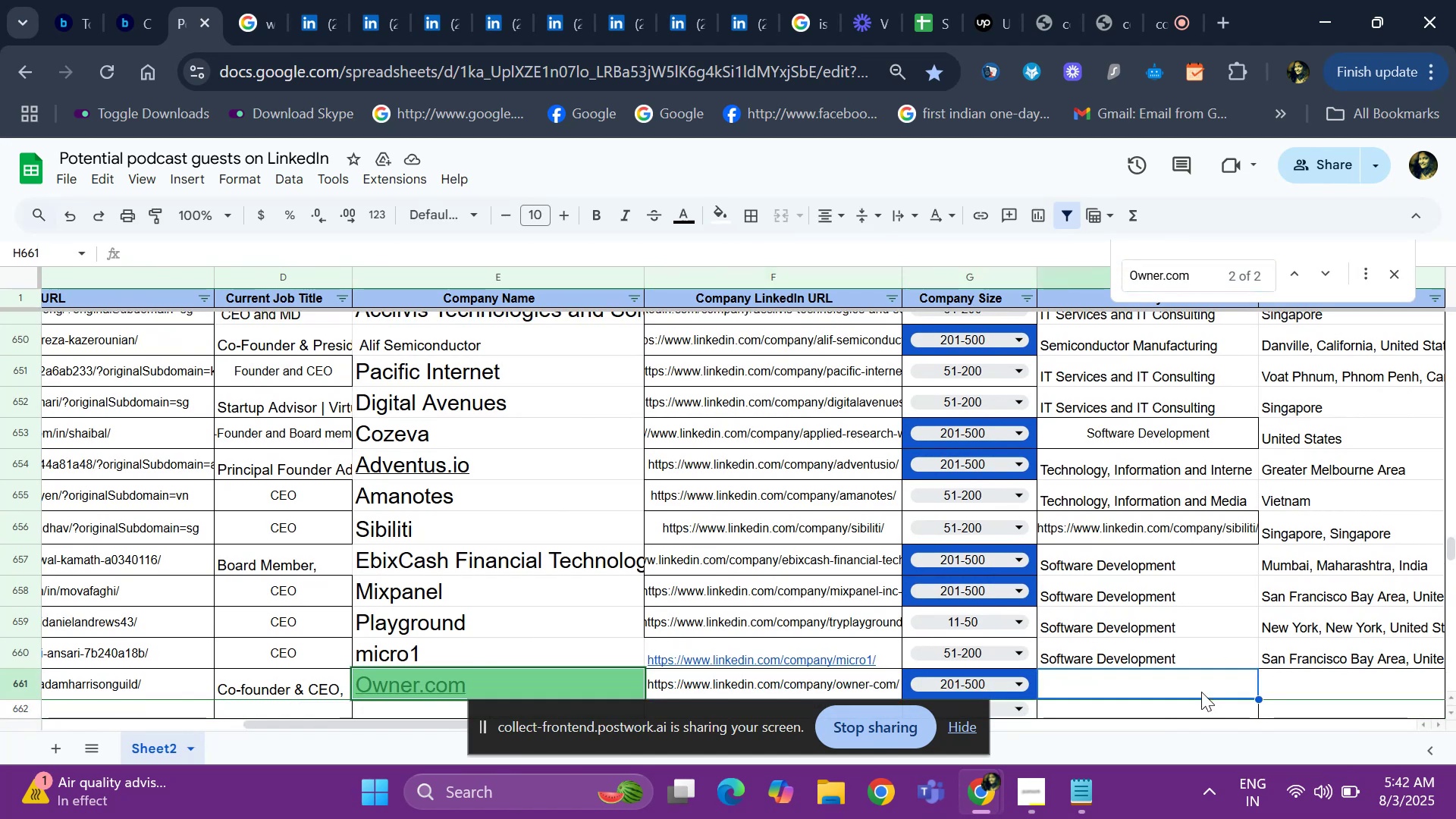 
key(Space)
 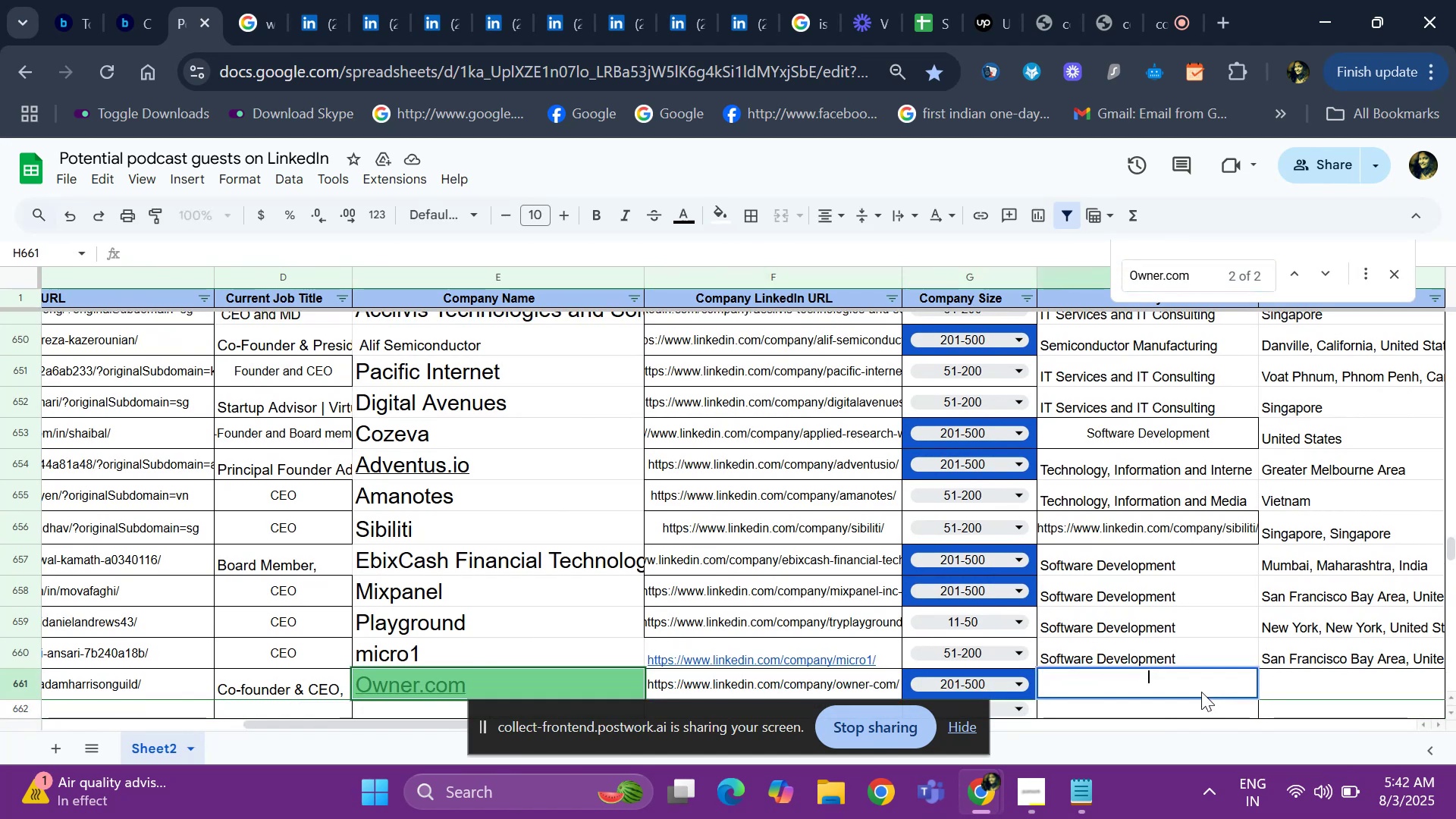 
key(ArrowLeft)
 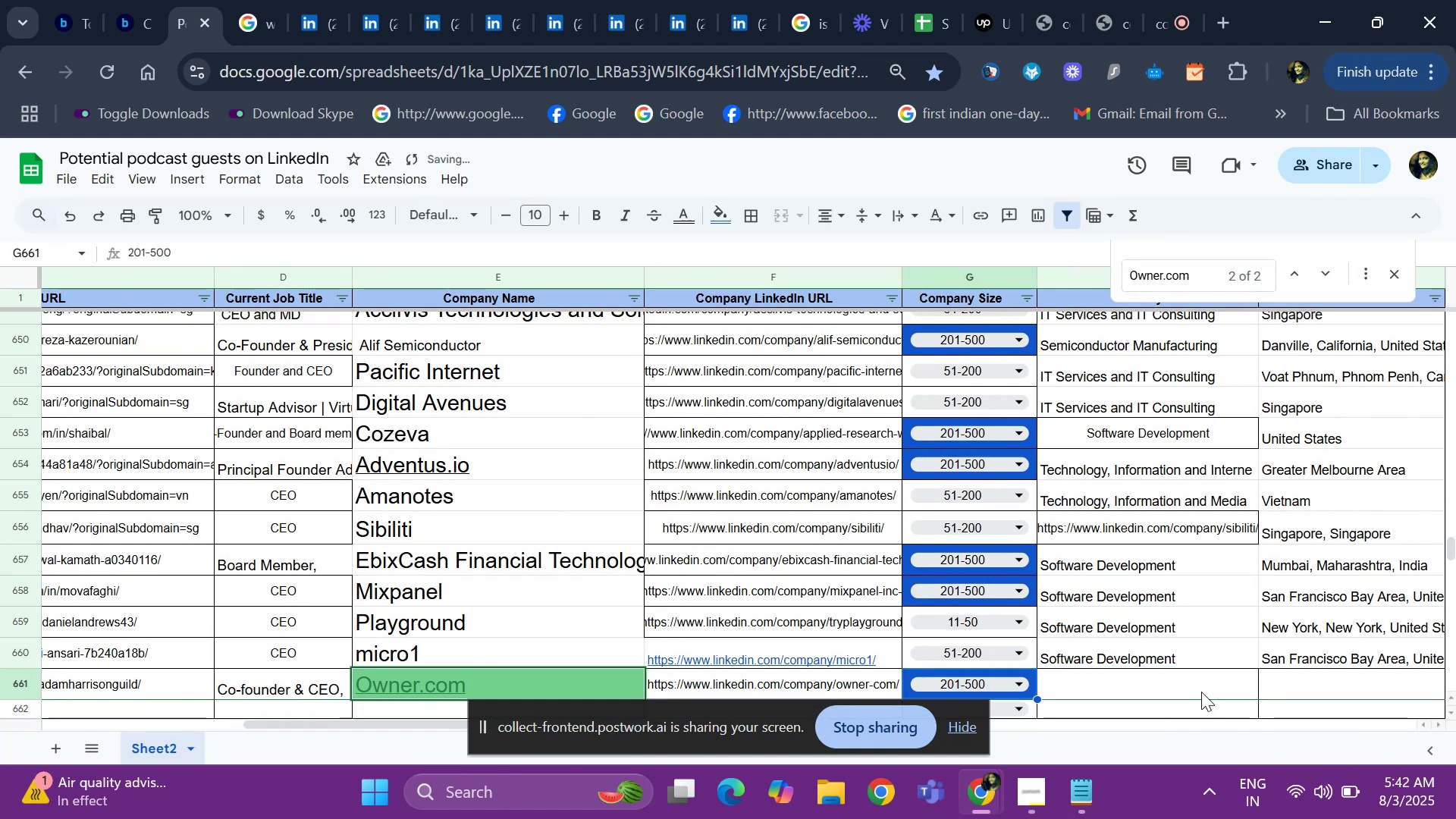 
key(ArrowLeft)
 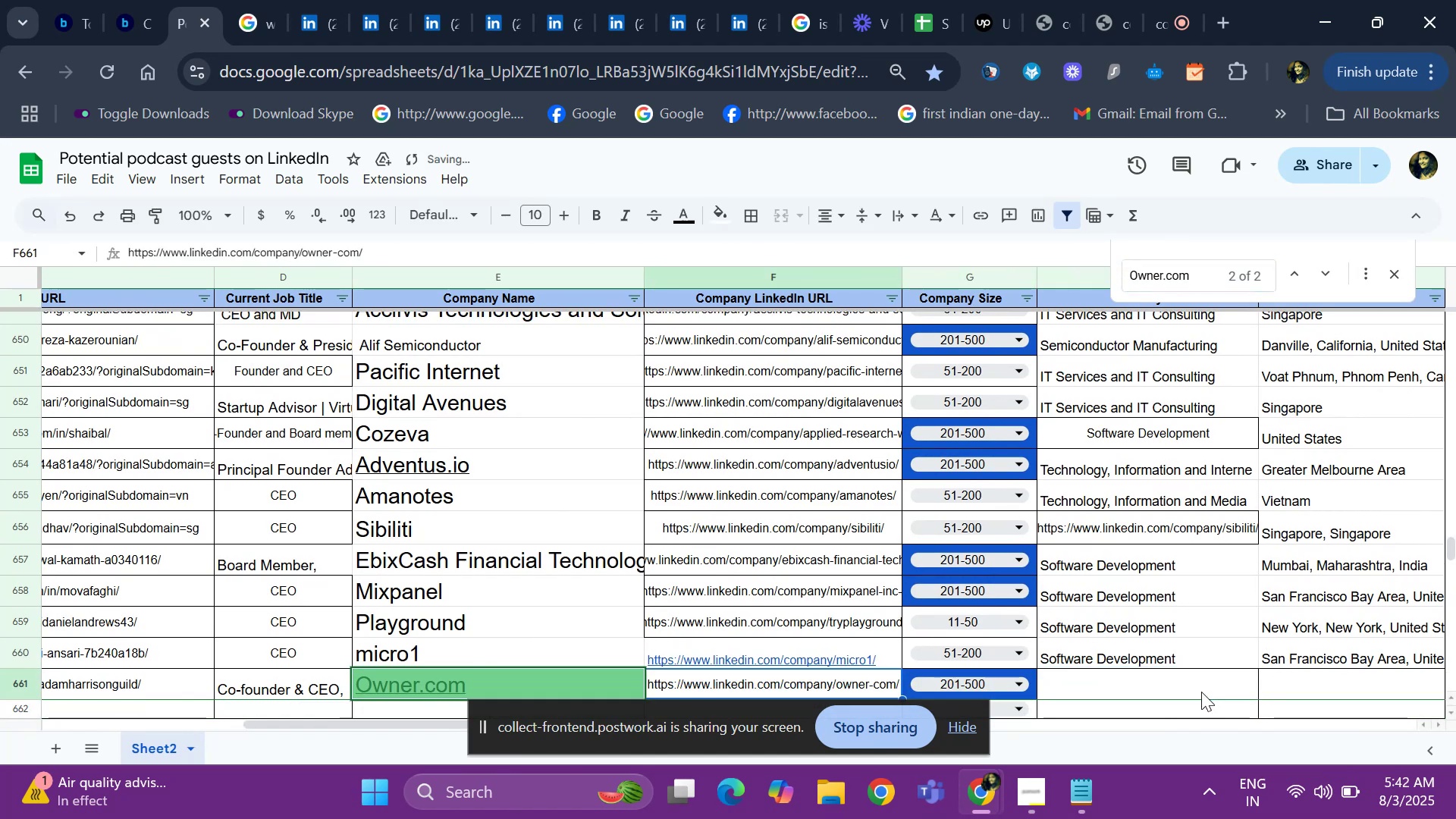 
key(Space)
 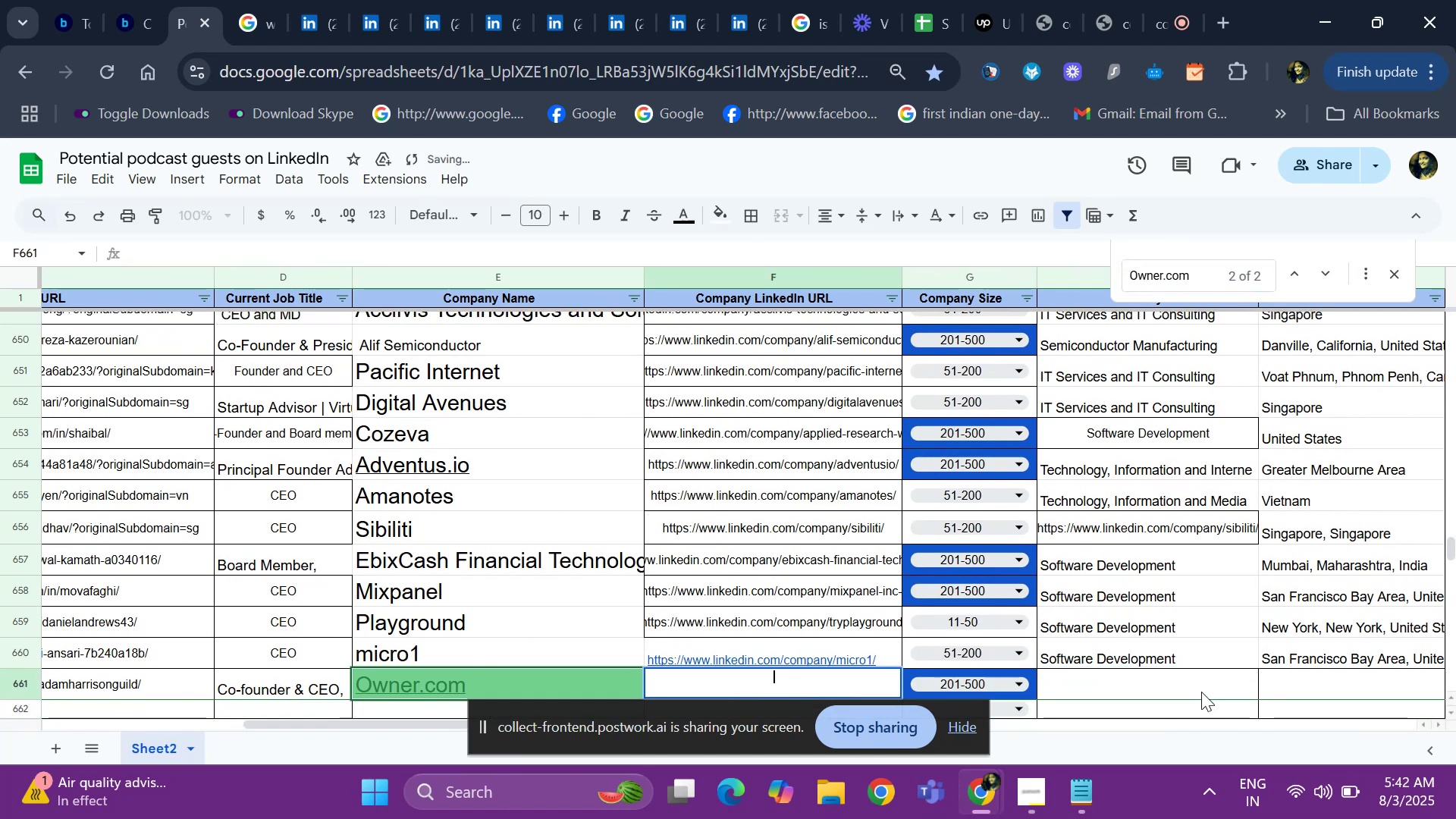 
key(ArrowLeft)
 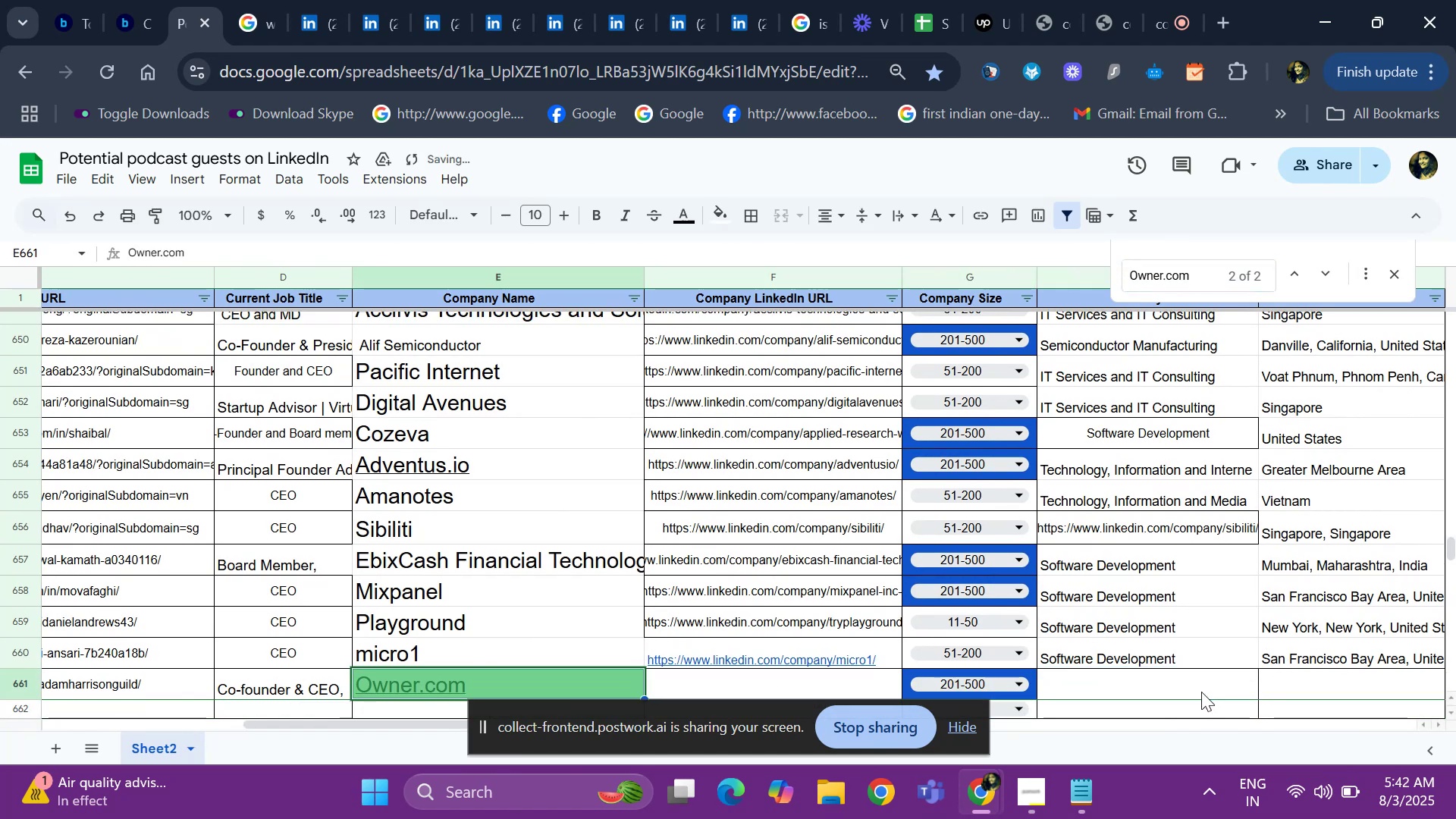 
key(ArrowLeft)
 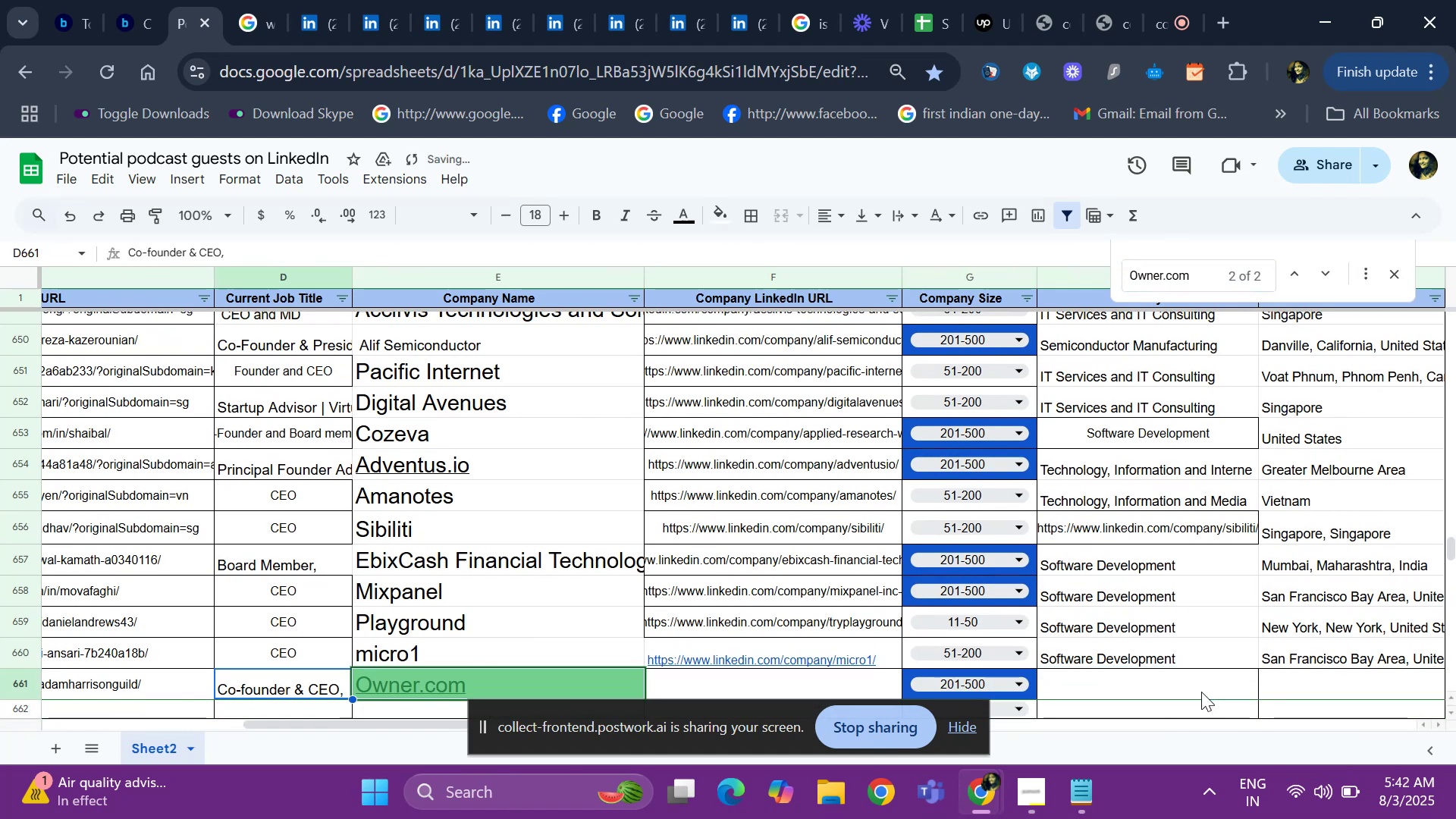 
key(Space)
 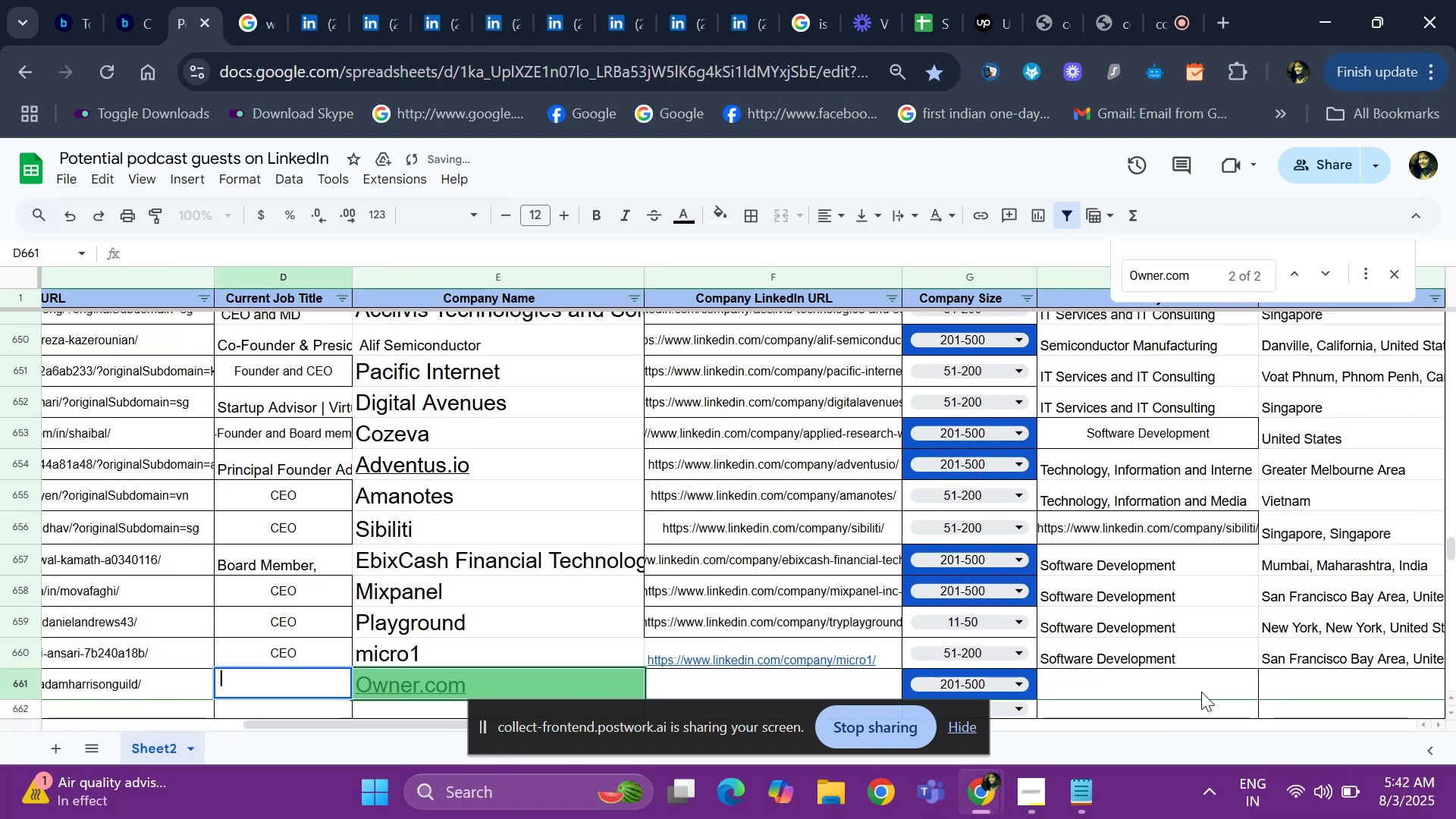 
key(ArrowLeft)
 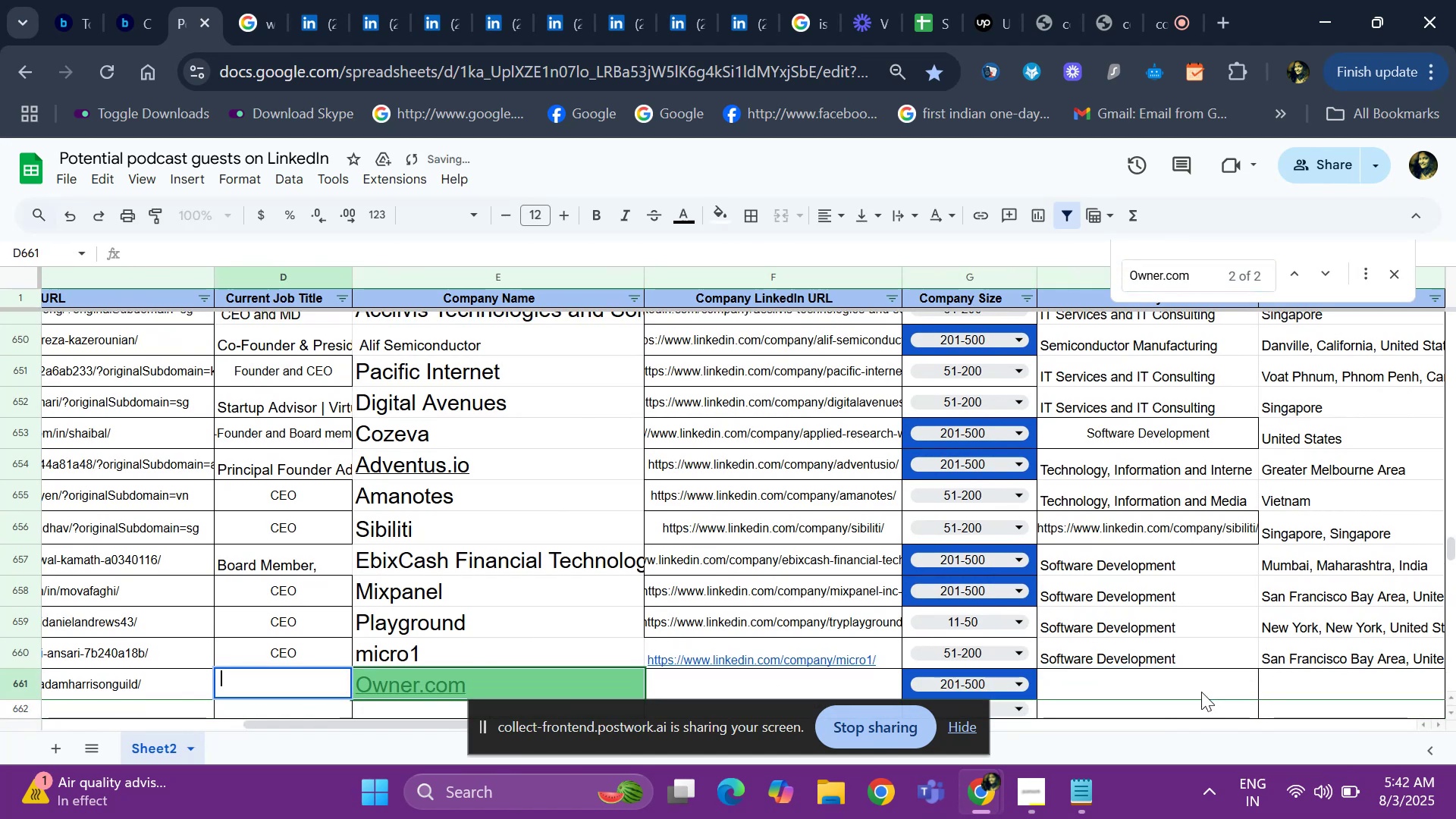 
key(Space)
 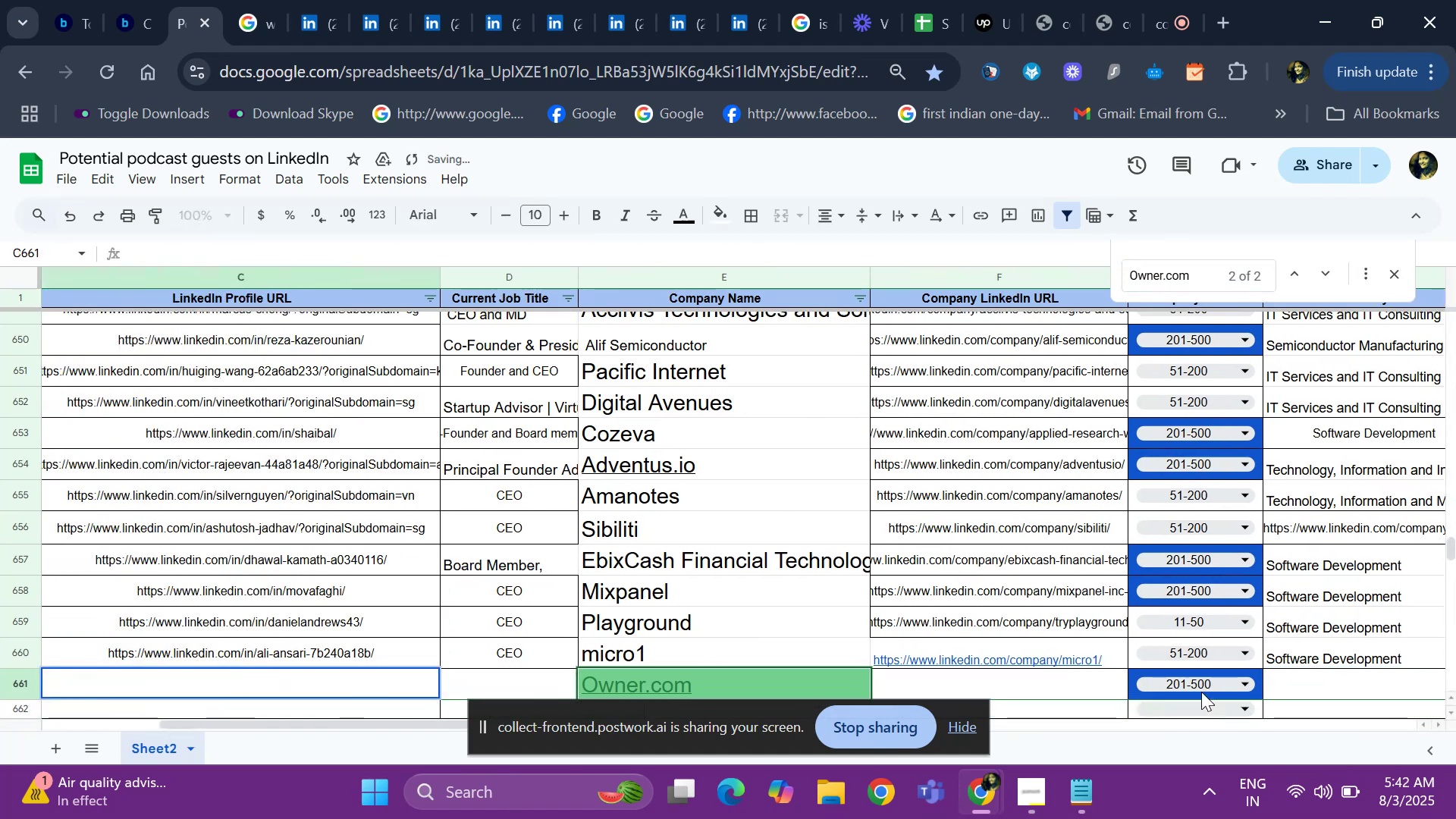 
key(ArrowLeft)
 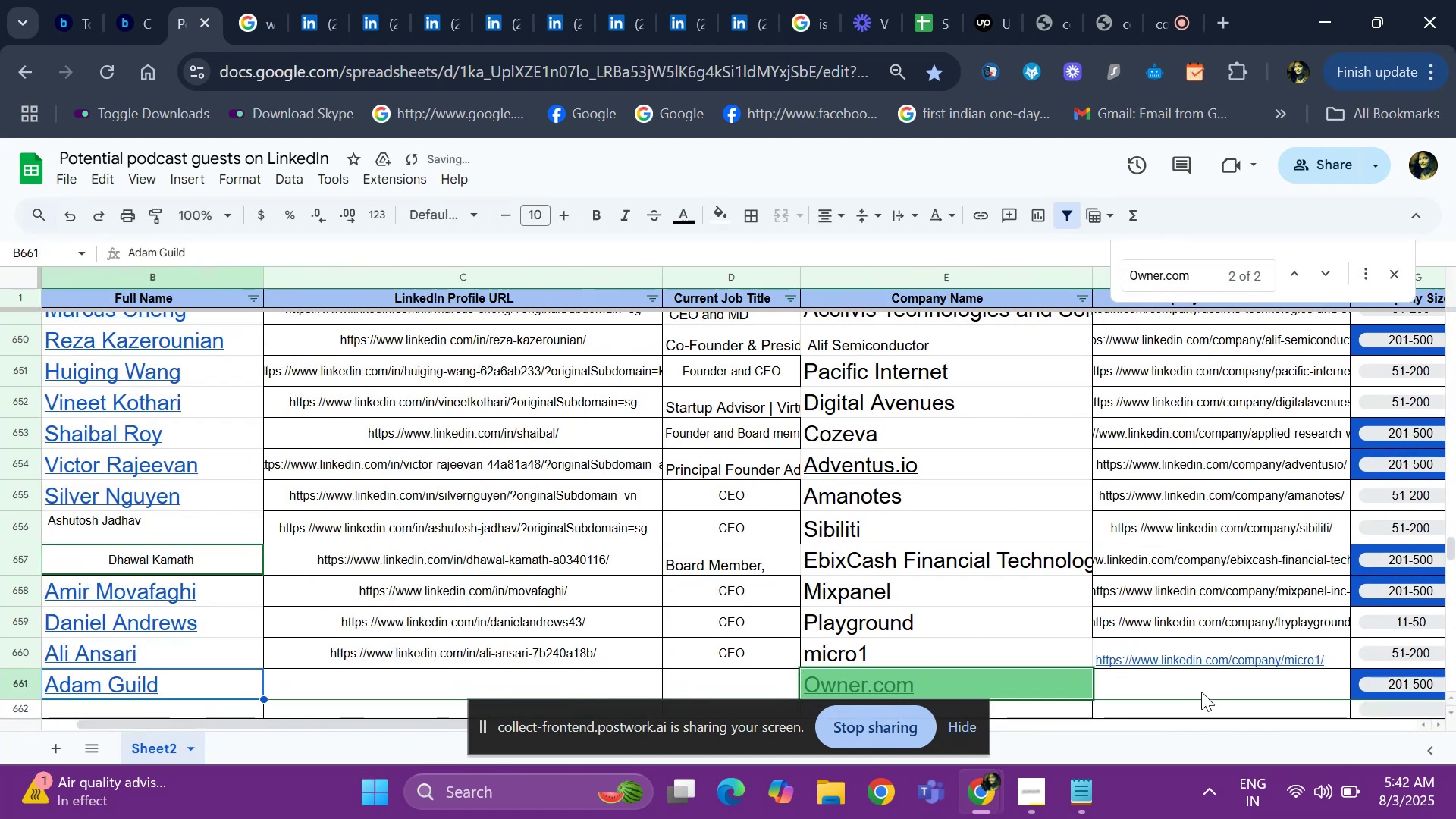 
key(ArrowLeft)
 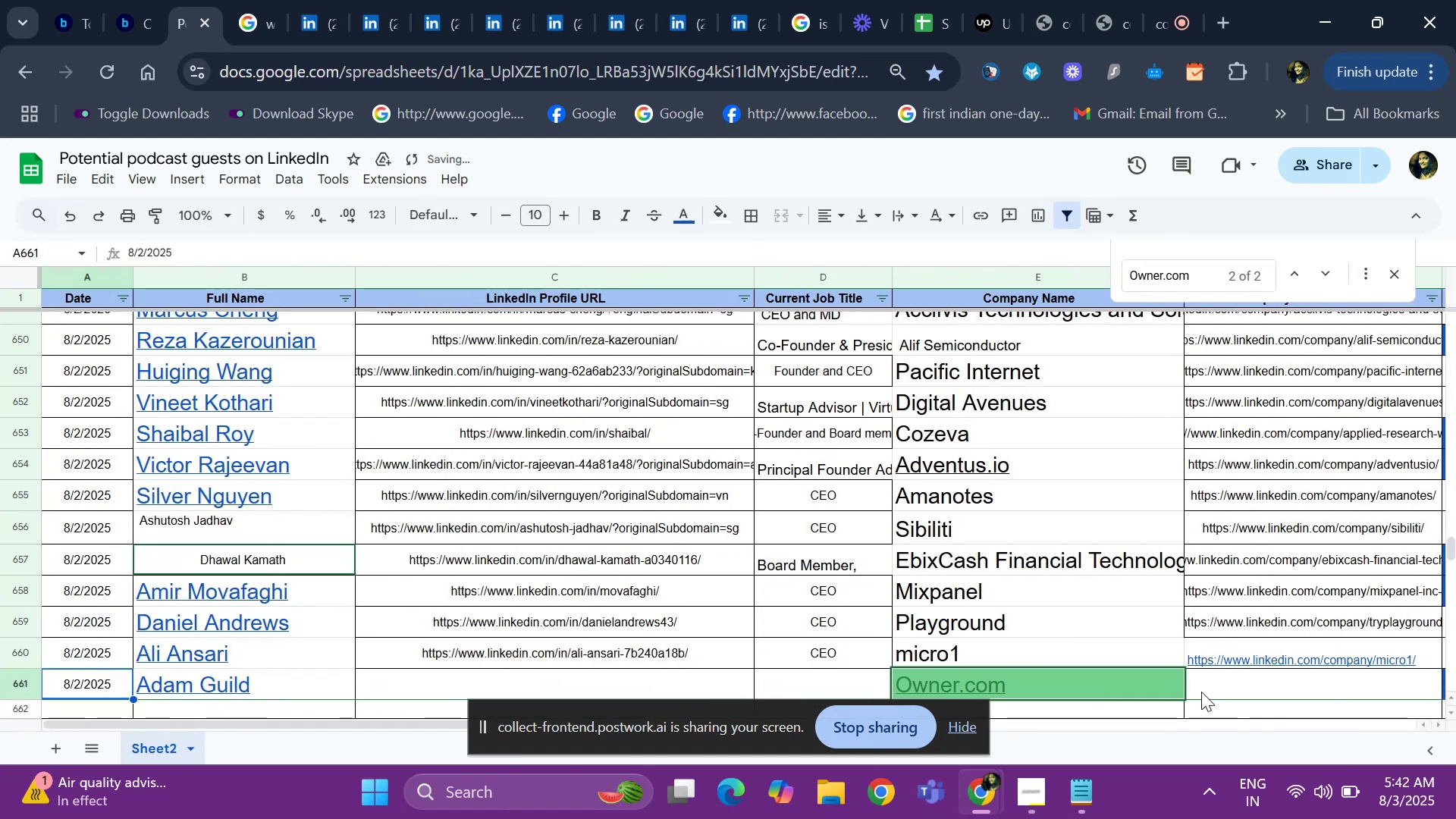 
key(ArrowRight)
 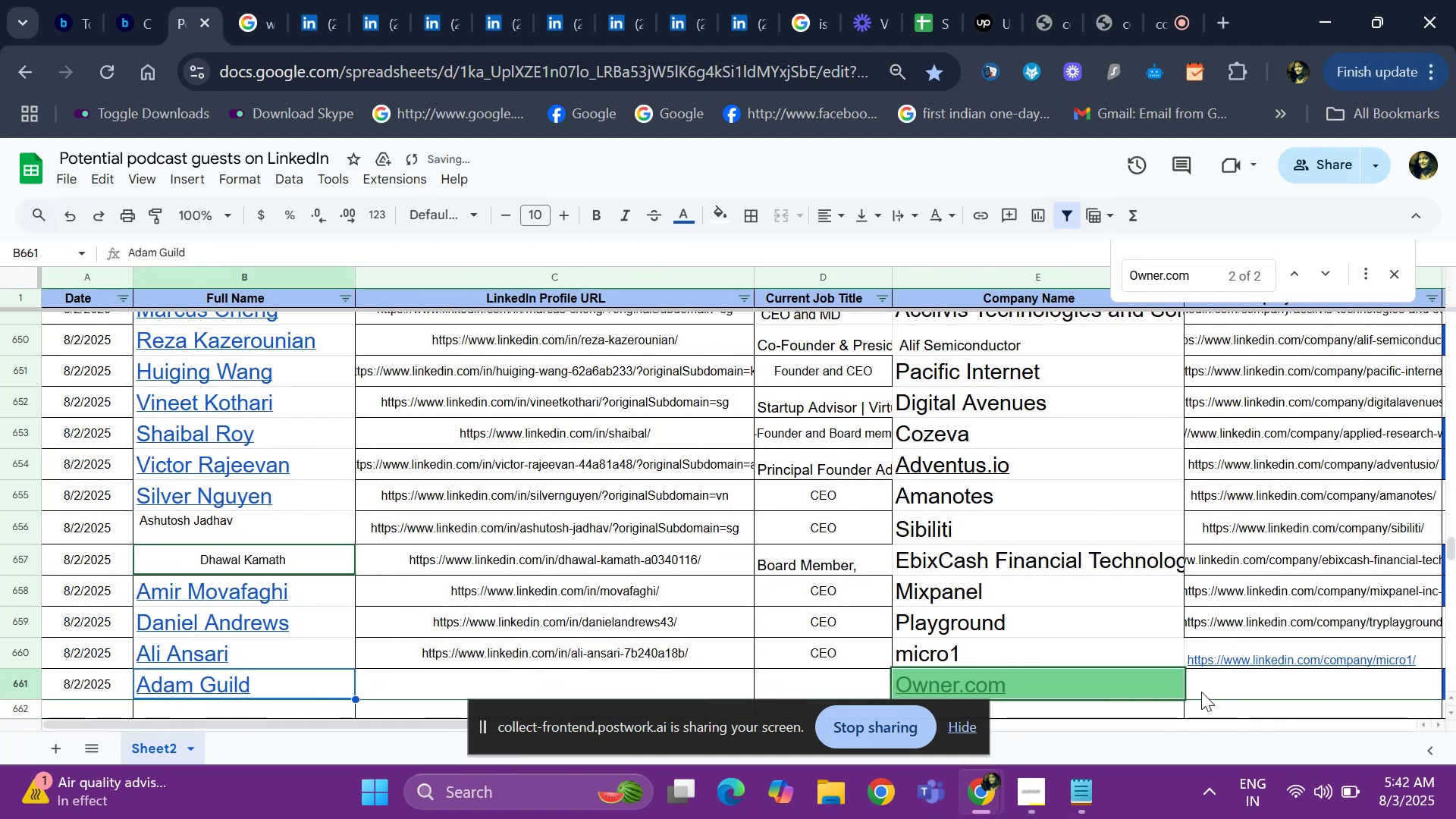 
key(Space)
 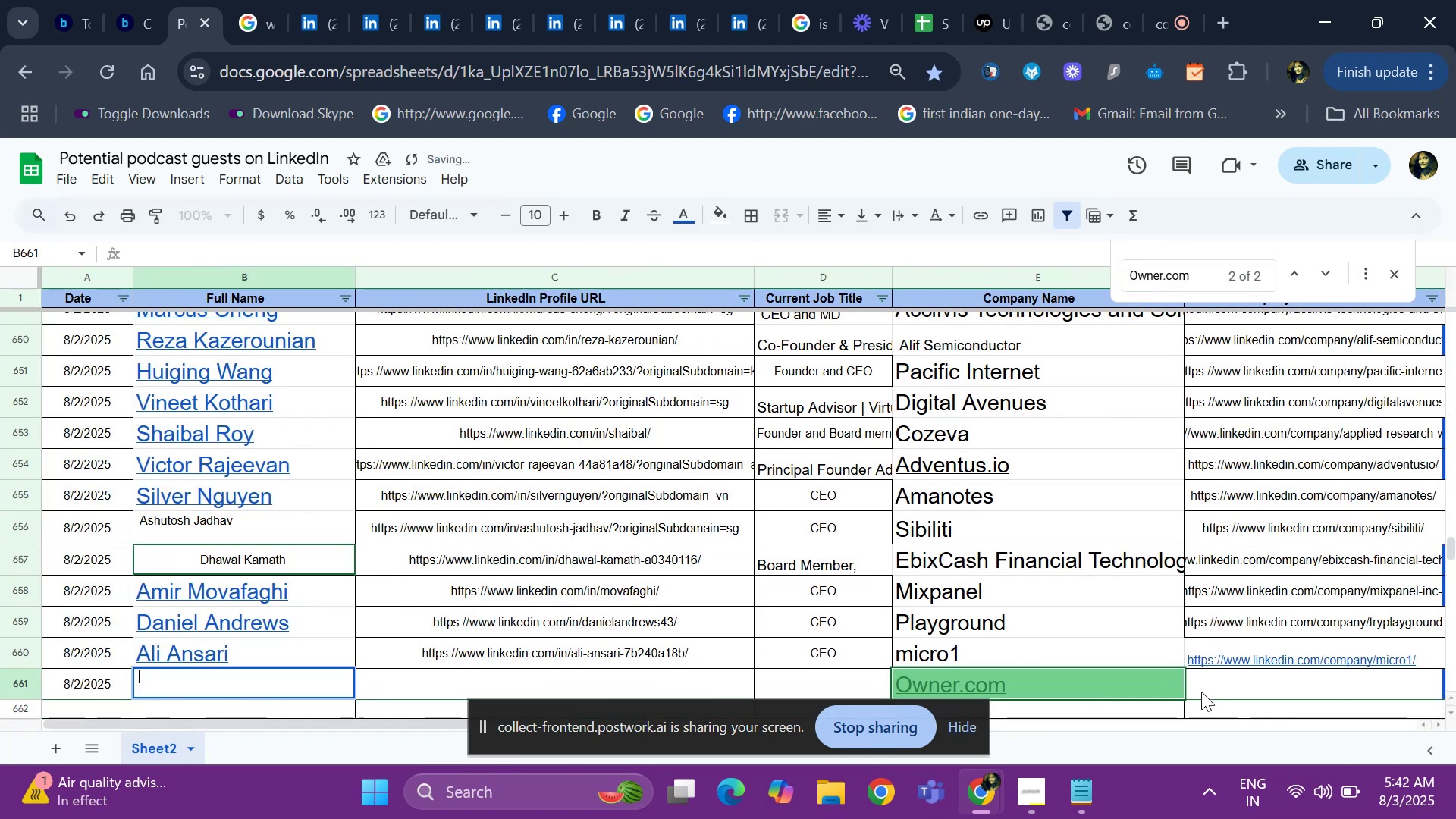 
key(ArrowRight)
 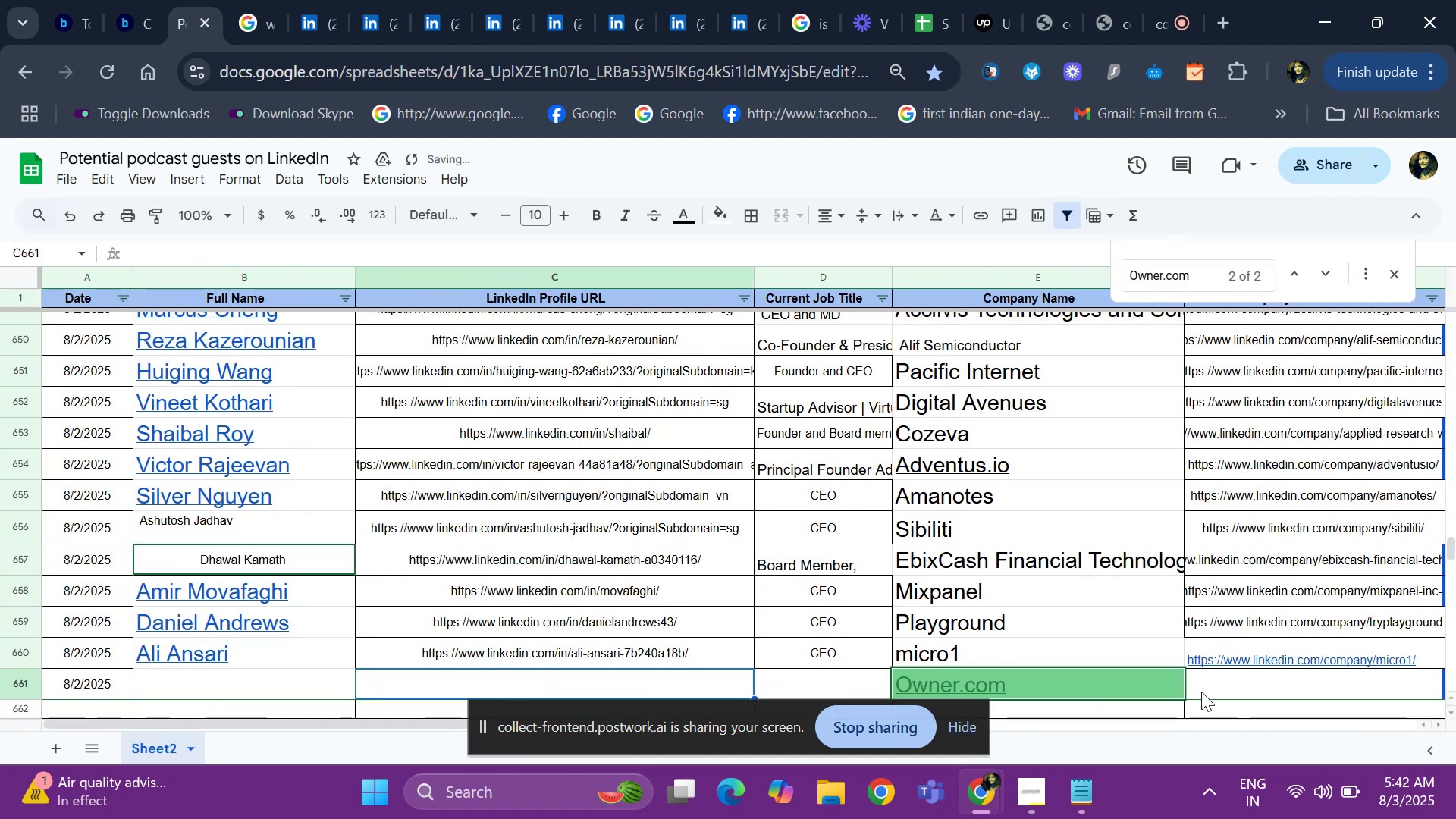 
key(ArrowLeft)
 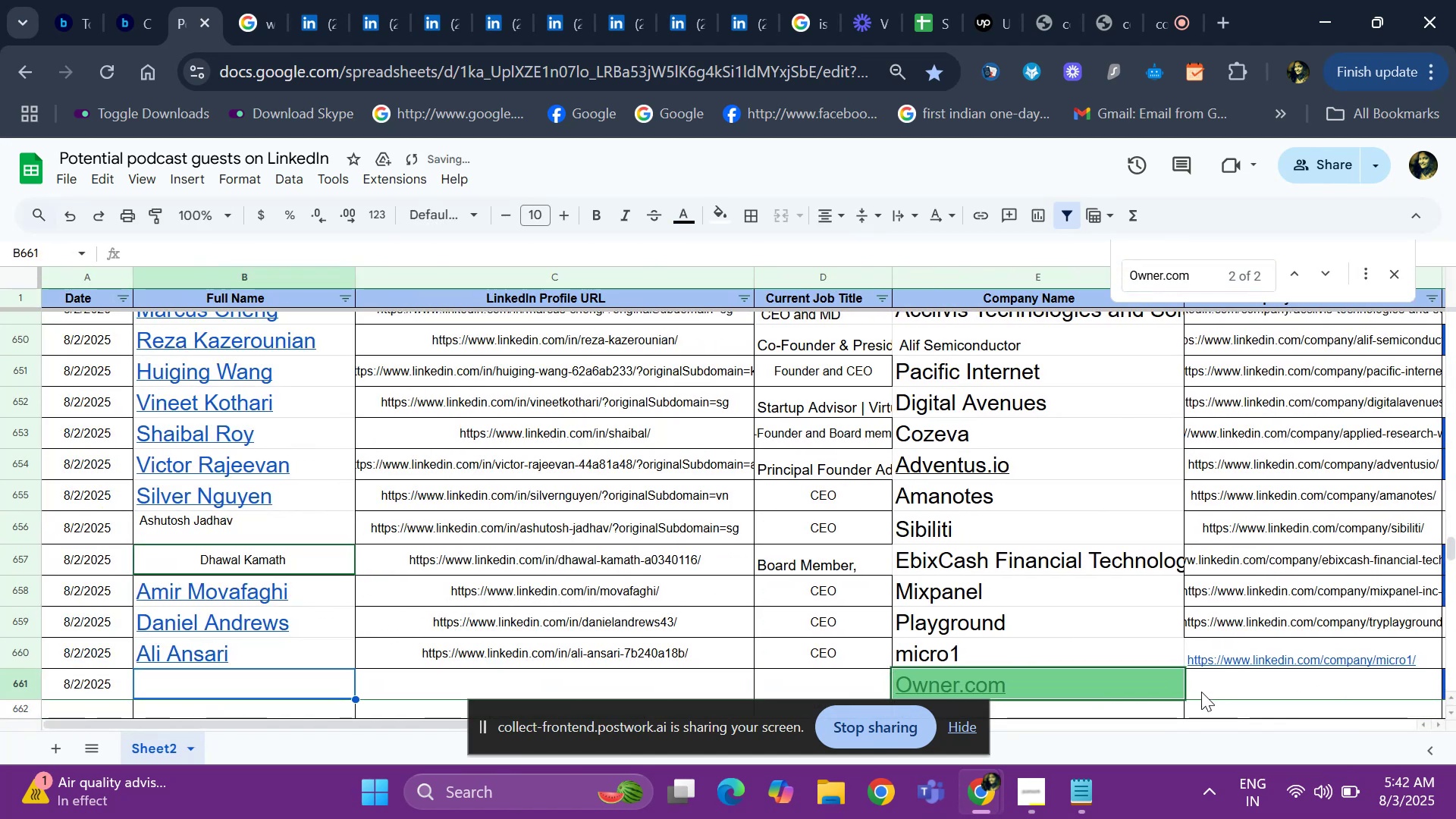 
key(ArrowRight)
 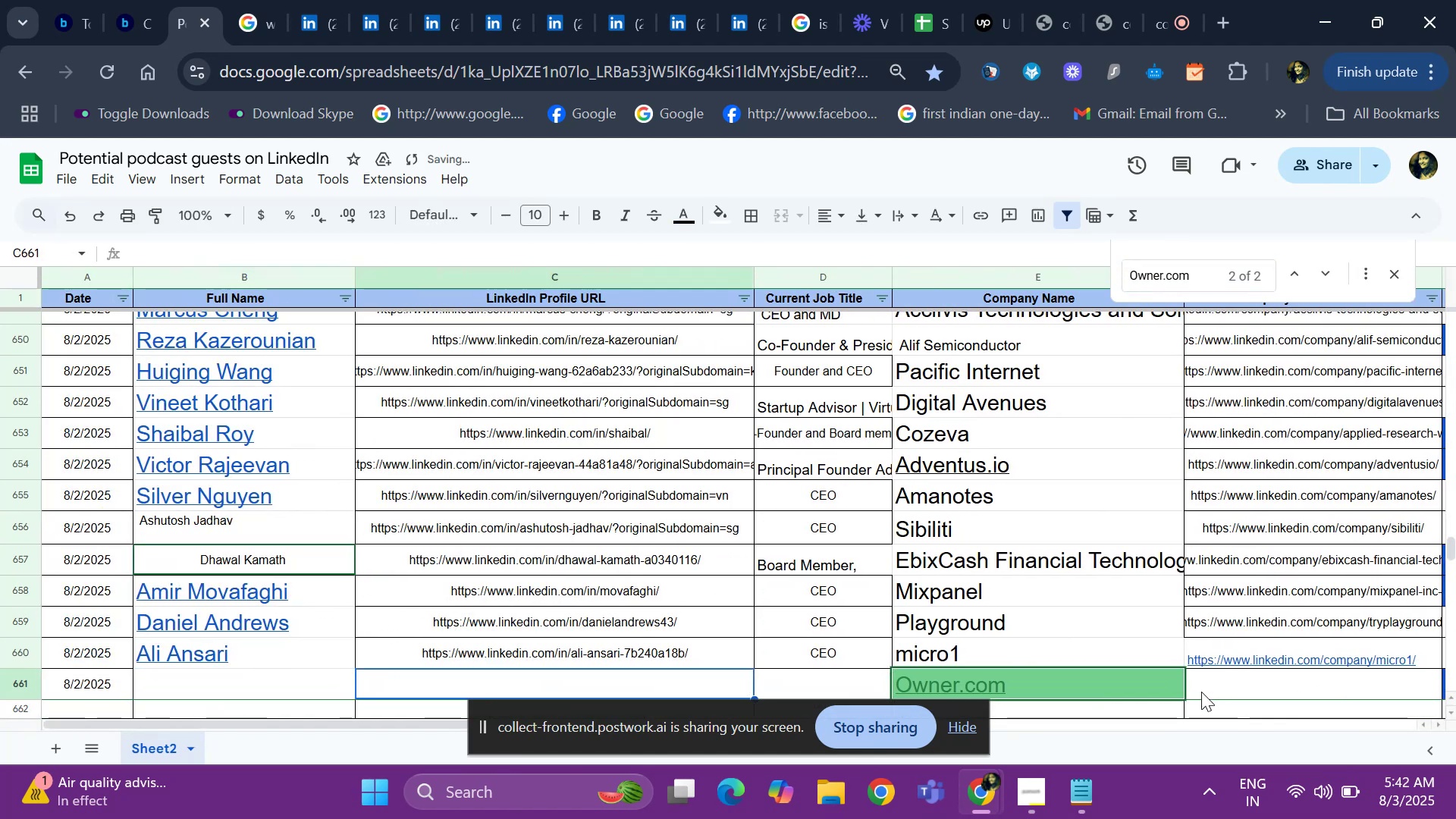 
key(ArrowRight)
 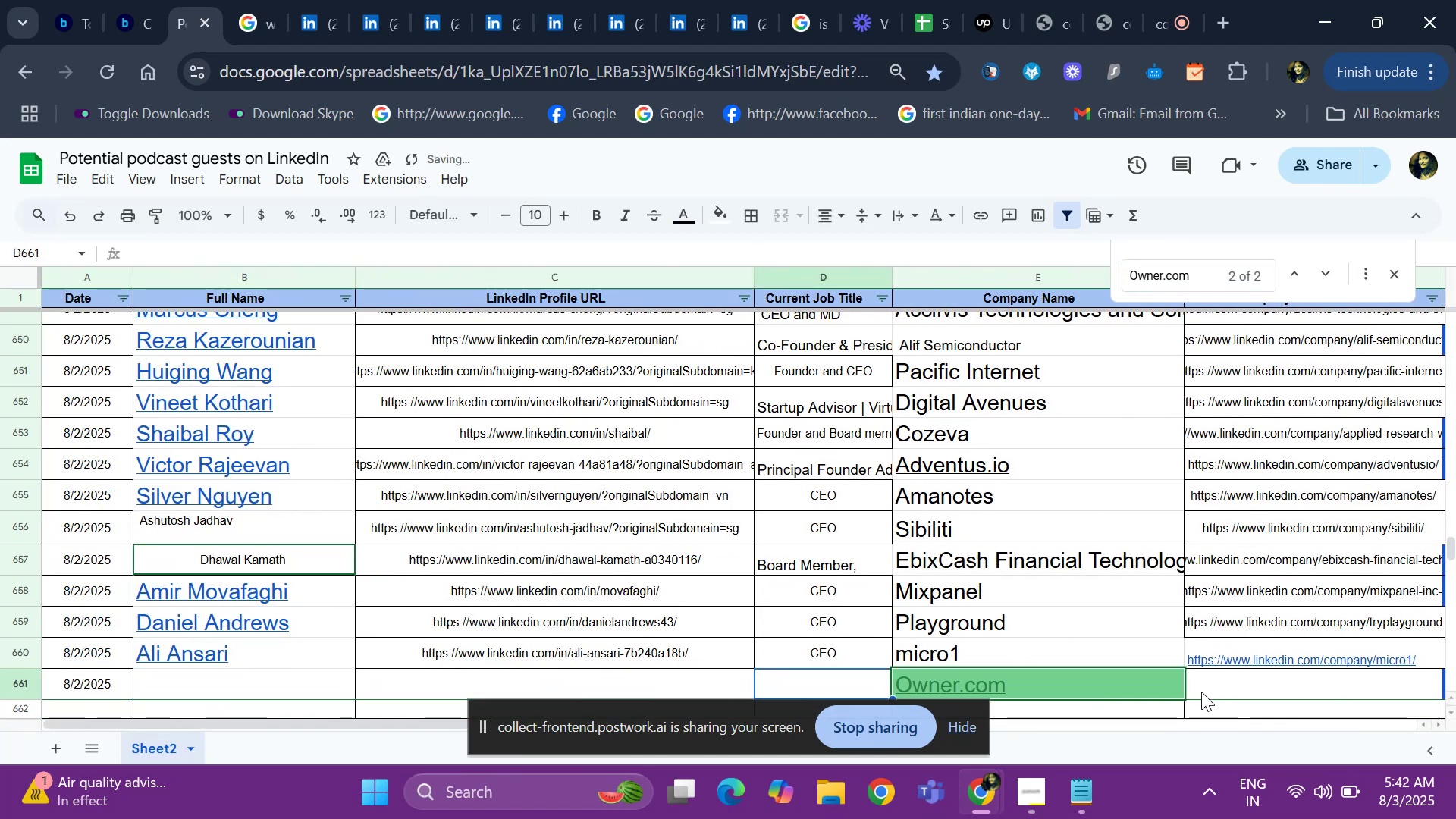 
key(ArrowRight)
 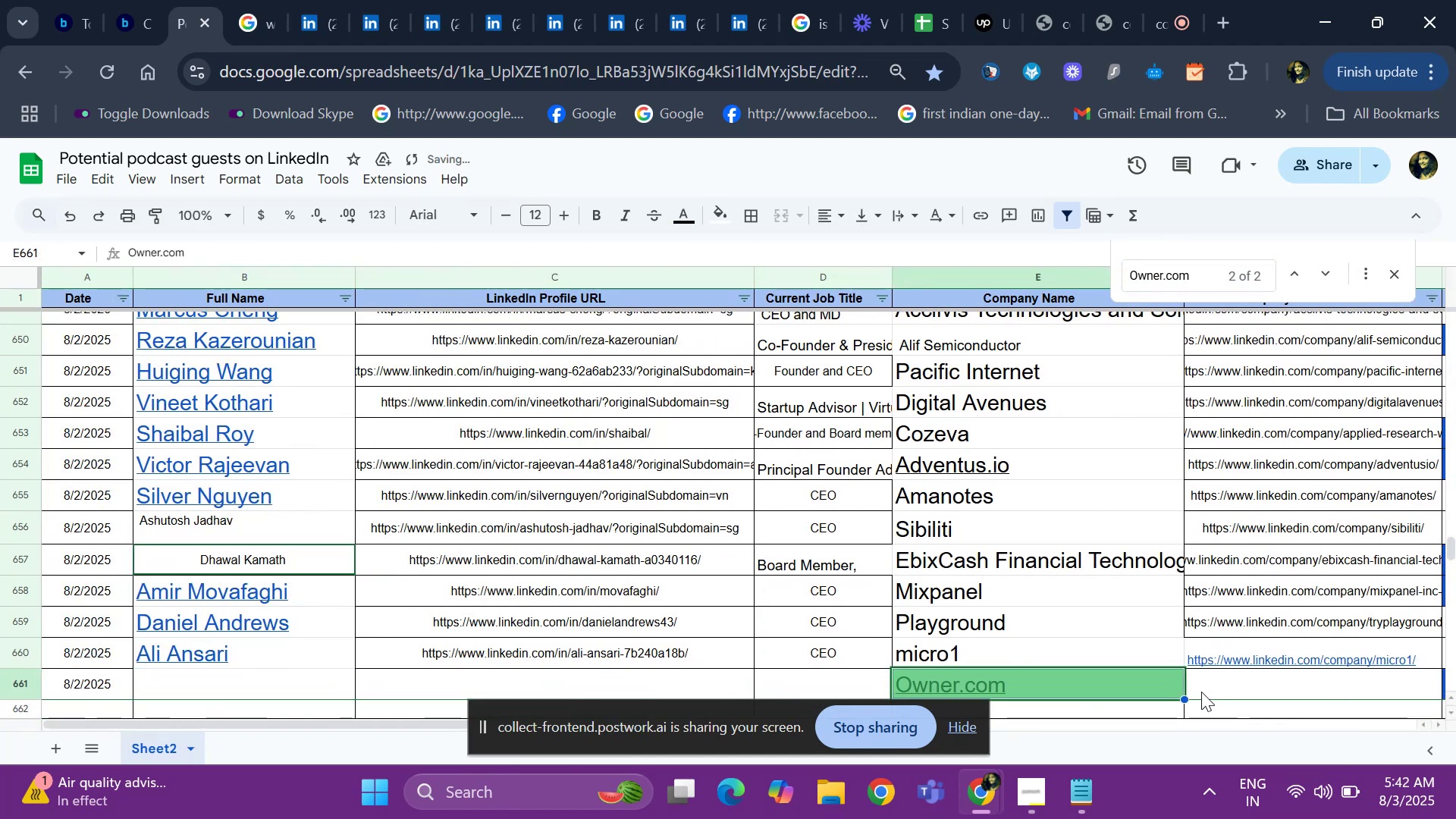 
key(ArrowRight)
 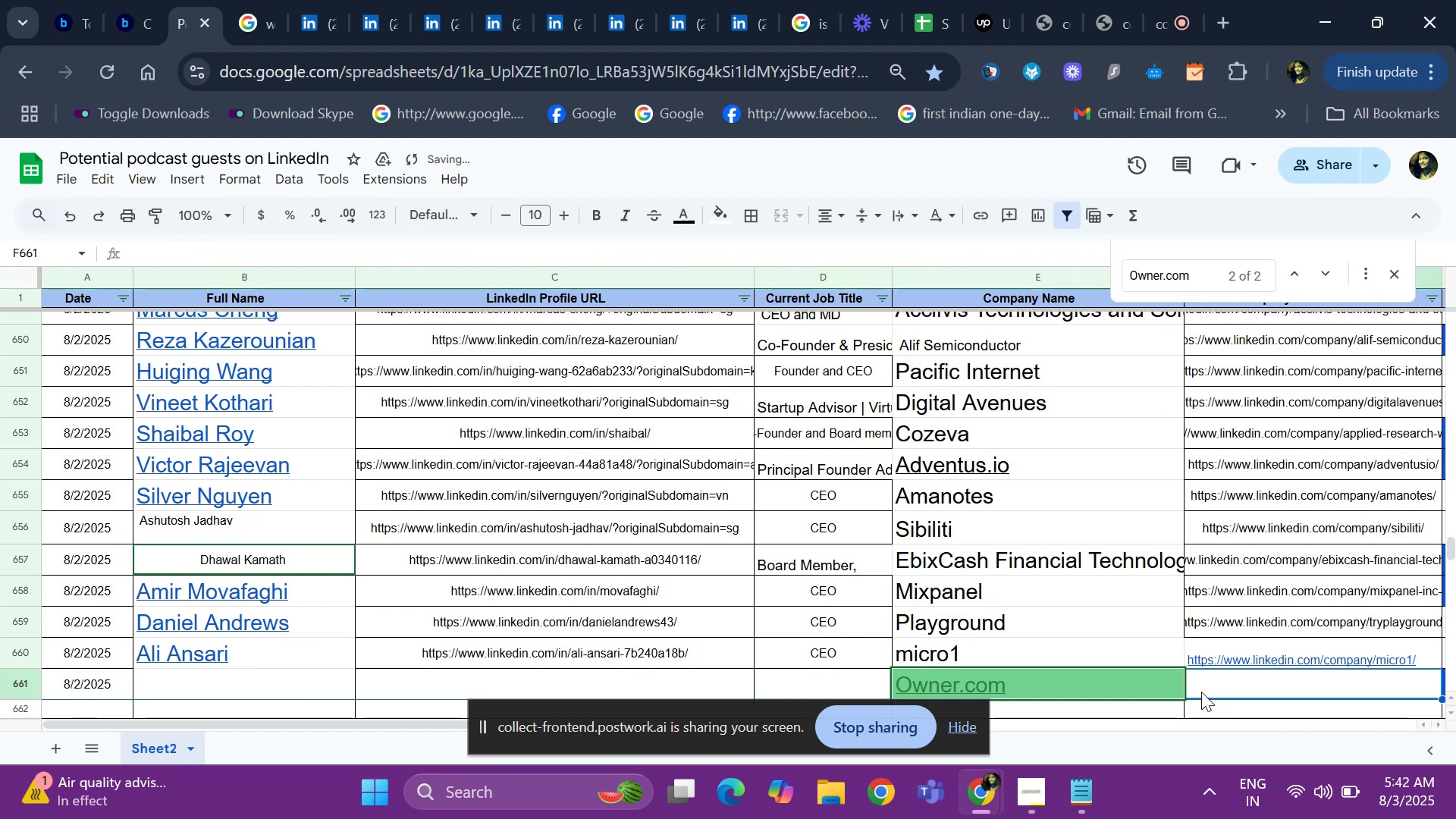 
key(ArrowLeft)
 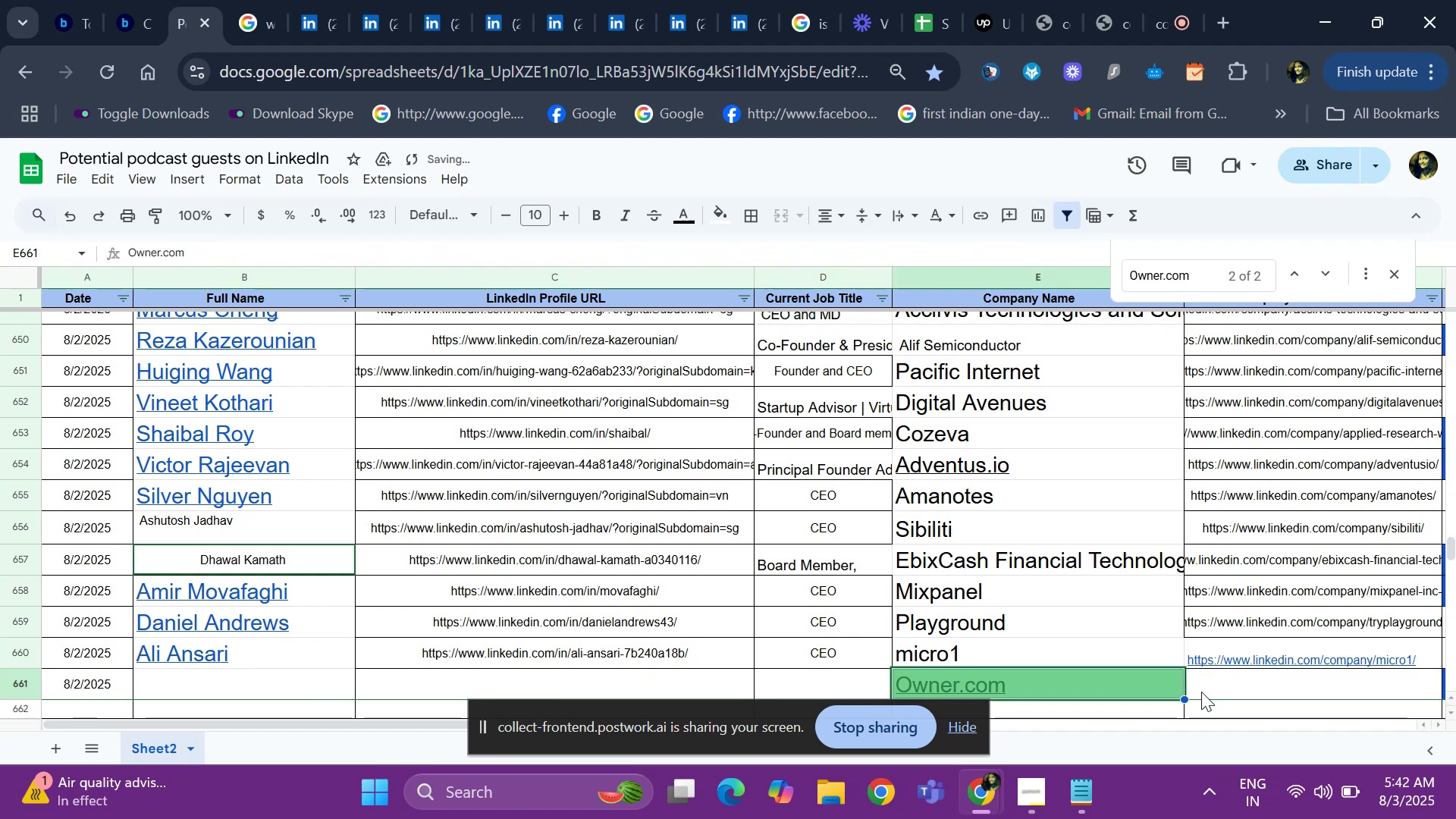 
key(Space)
 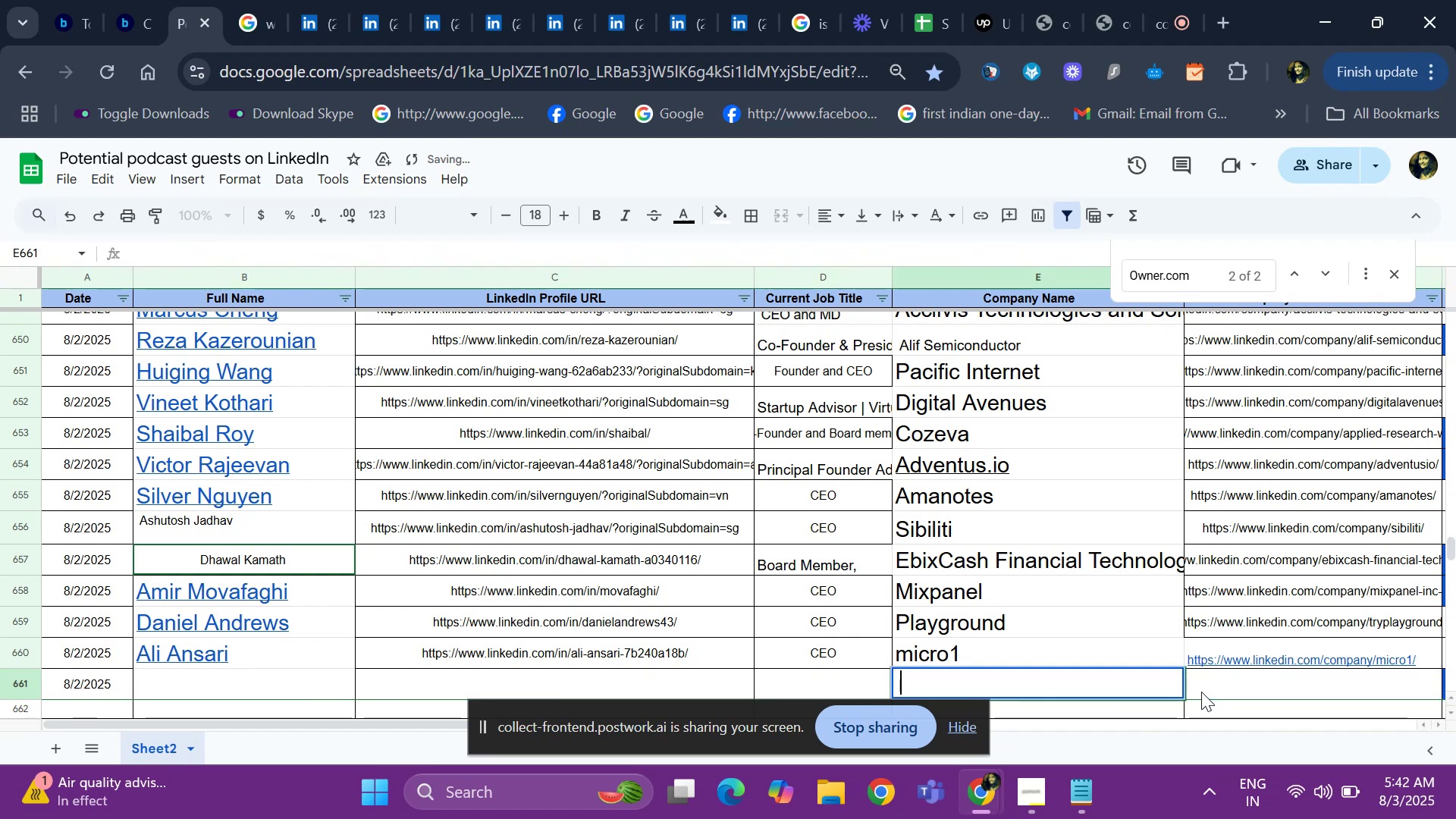 
key(ArrowRight)
 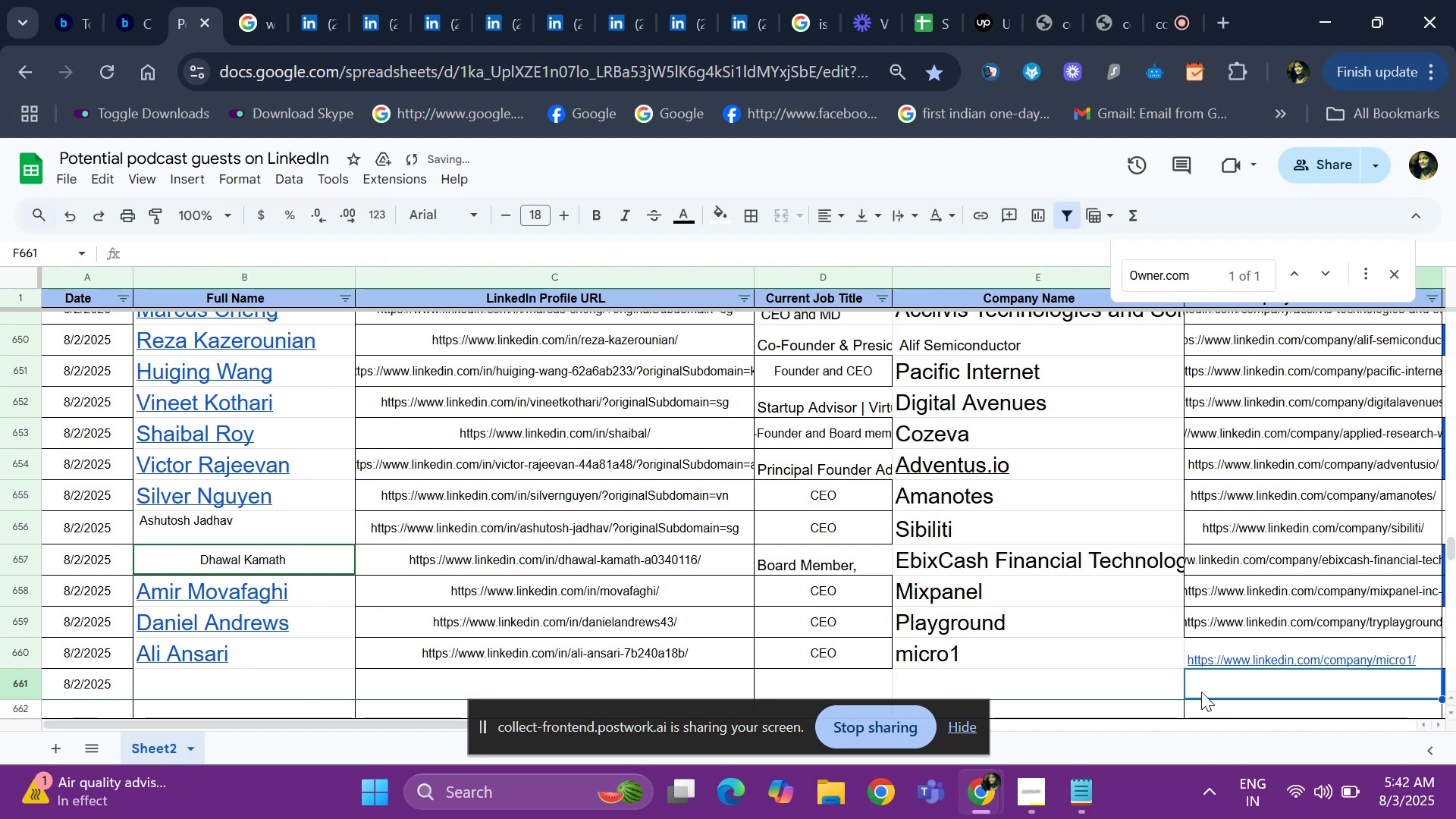 
key(ArrowRight)
 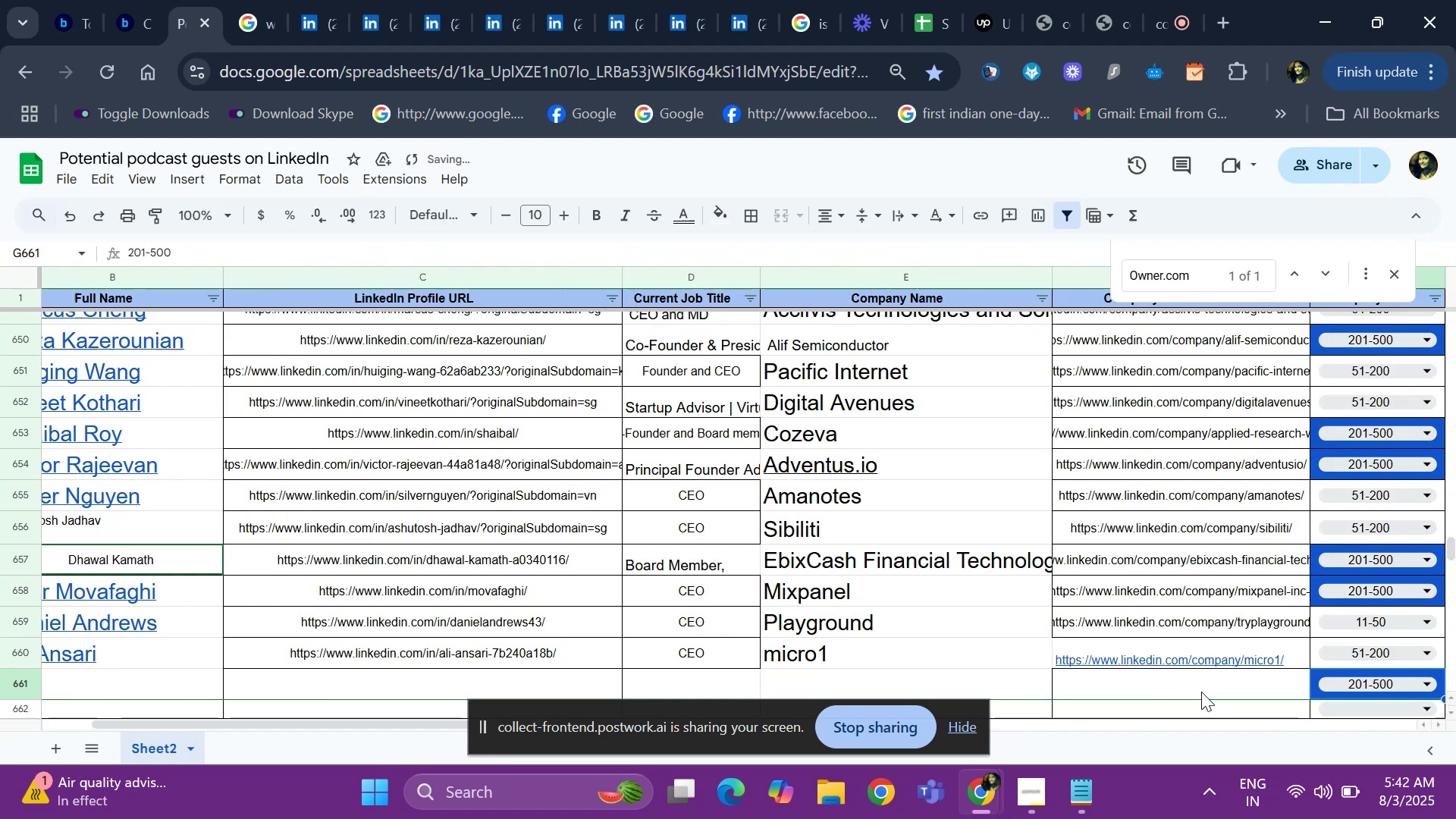 
key(ArrowRight)
 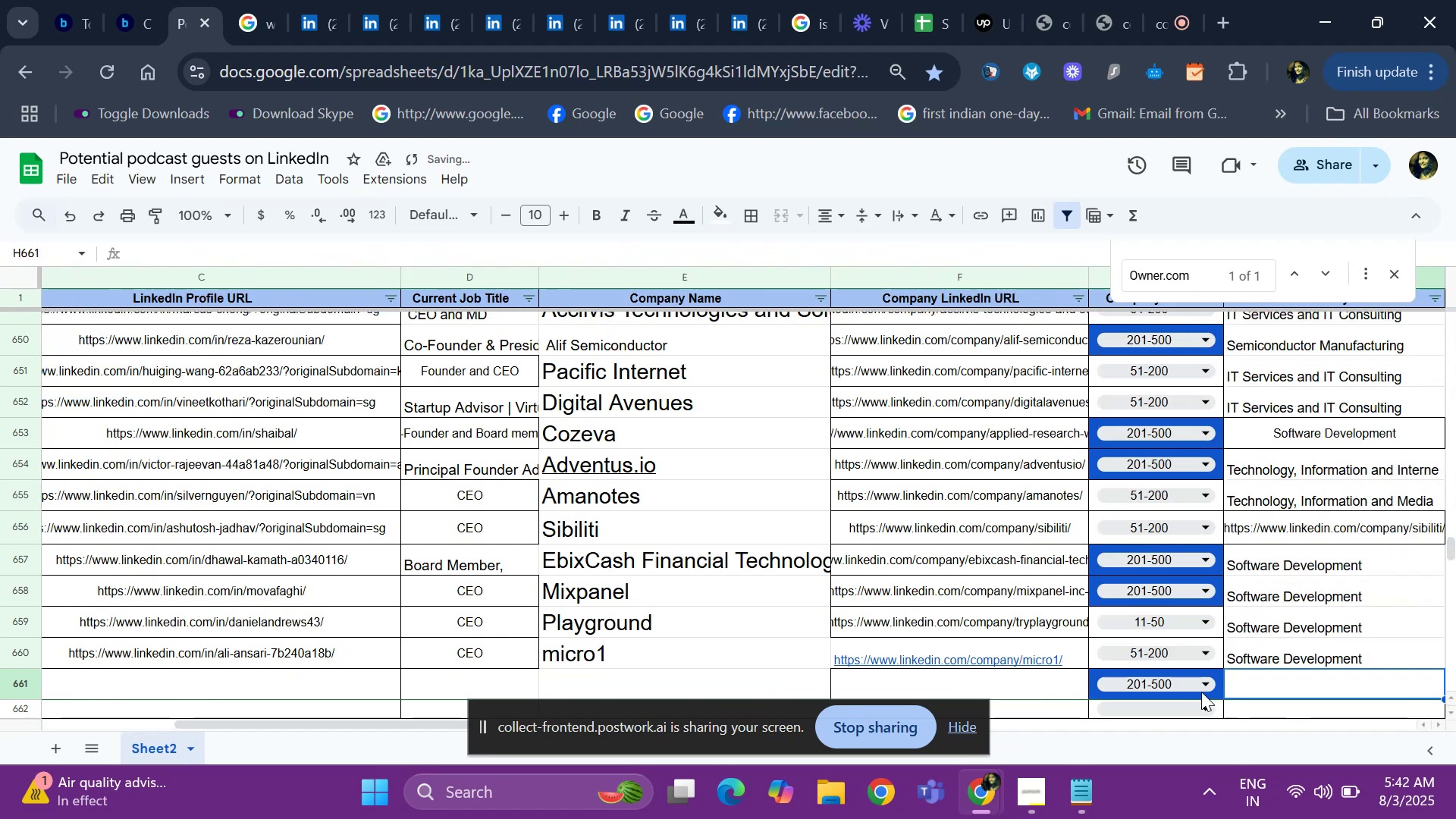 
key(ArrowRight)
 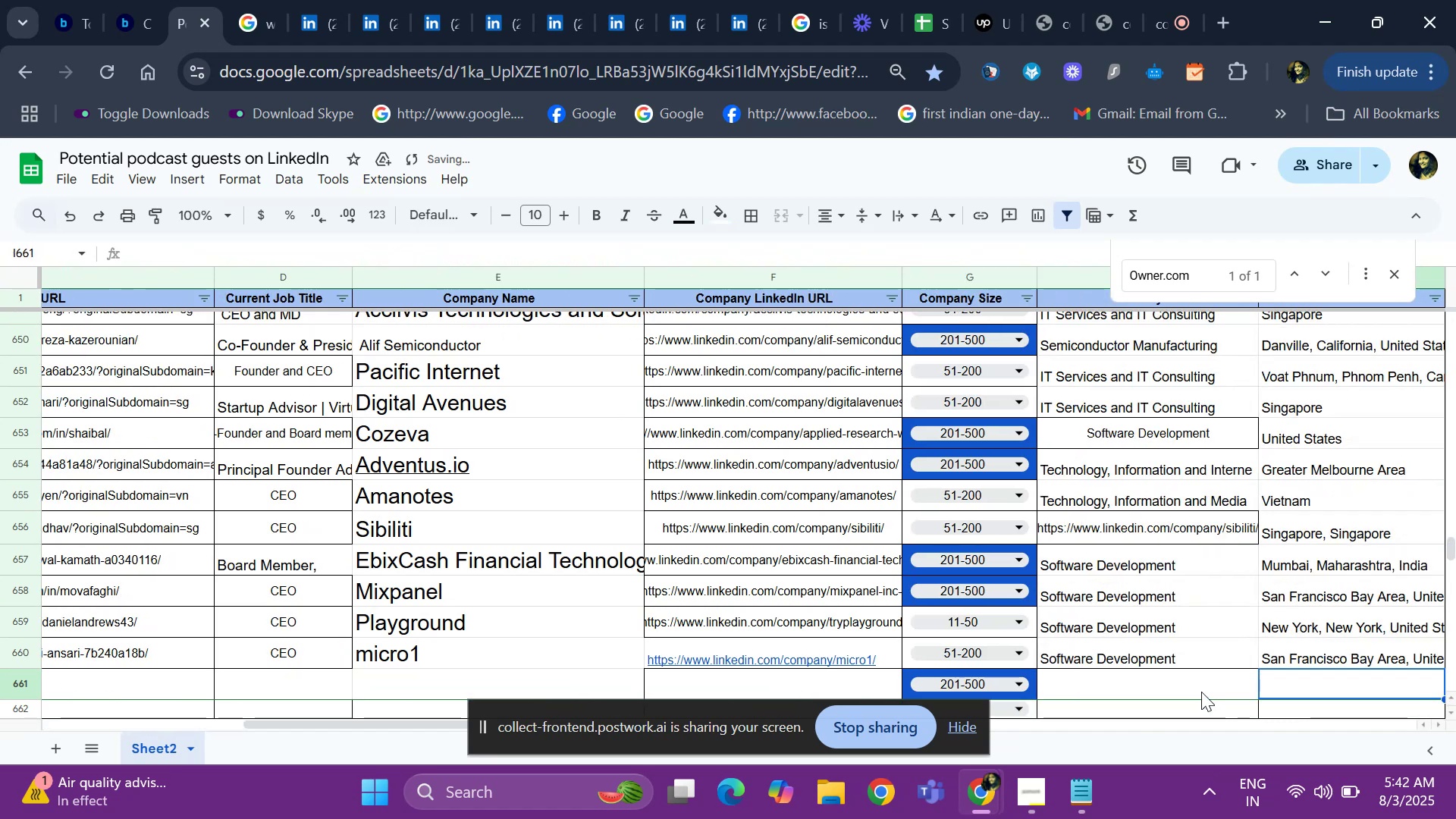 
key(ArrowLeft)
 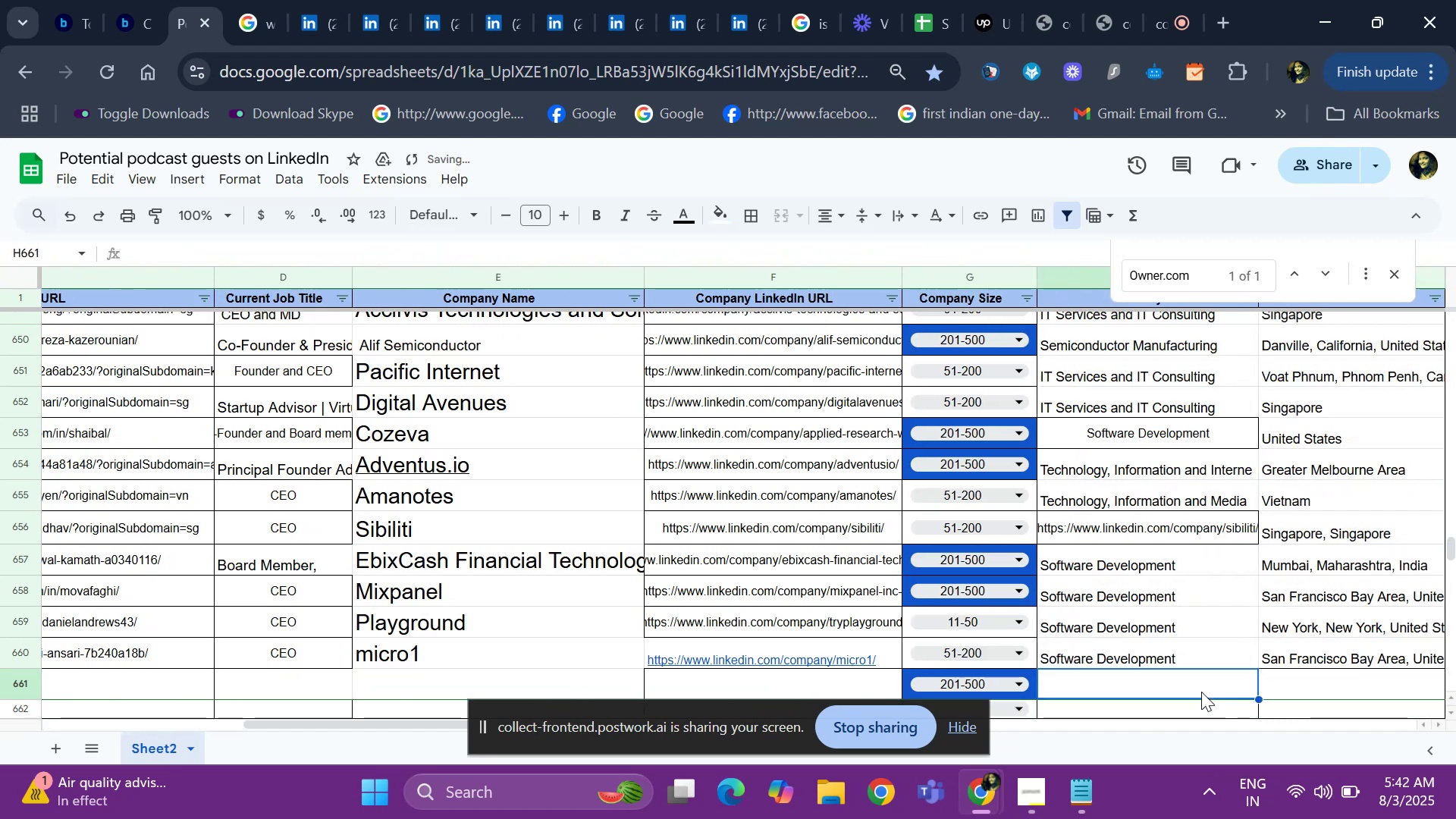 
key(ArrowLeft)
 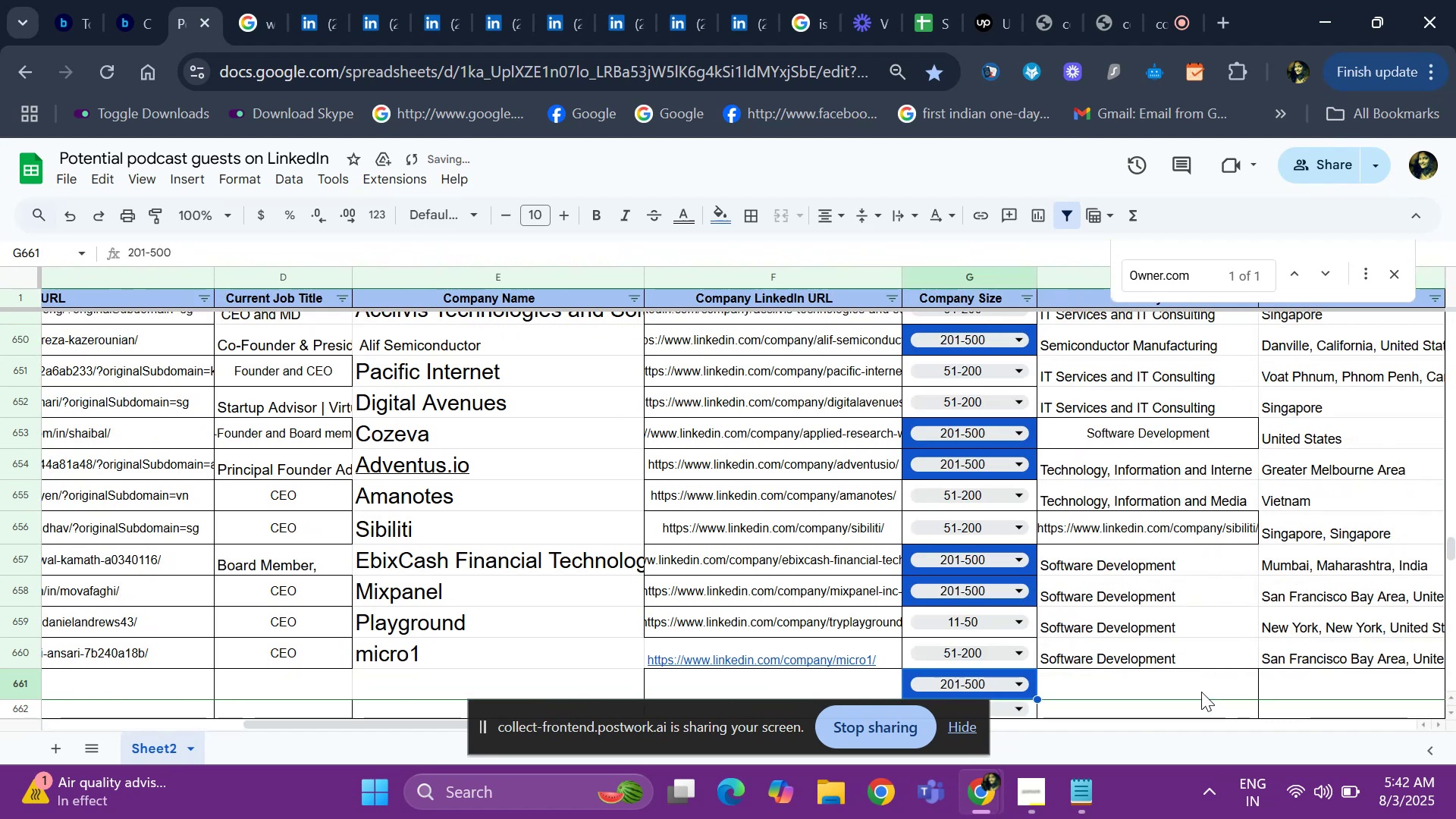 
key(ArrowLeft)
 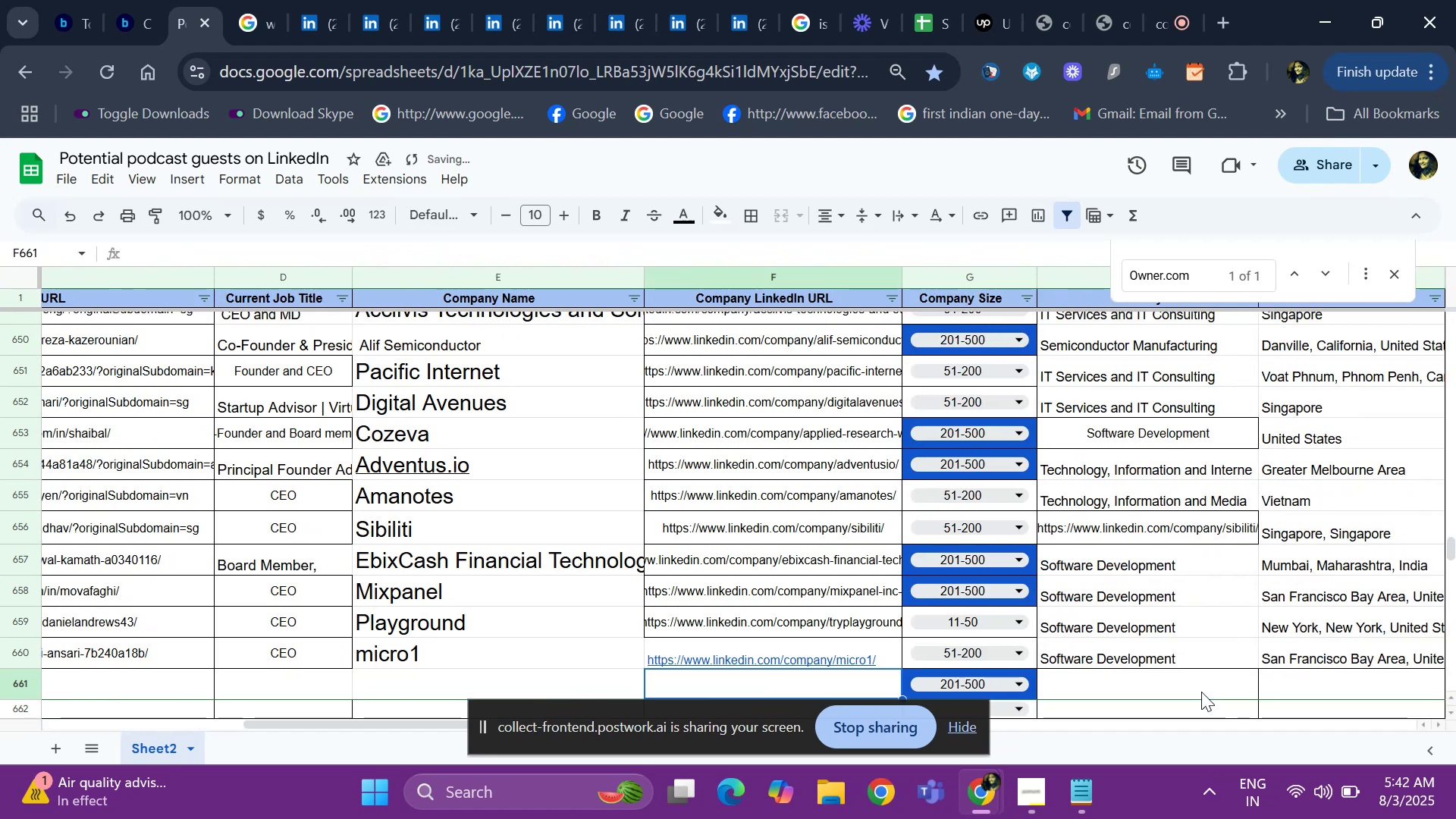 
key(ArrowLeft)
 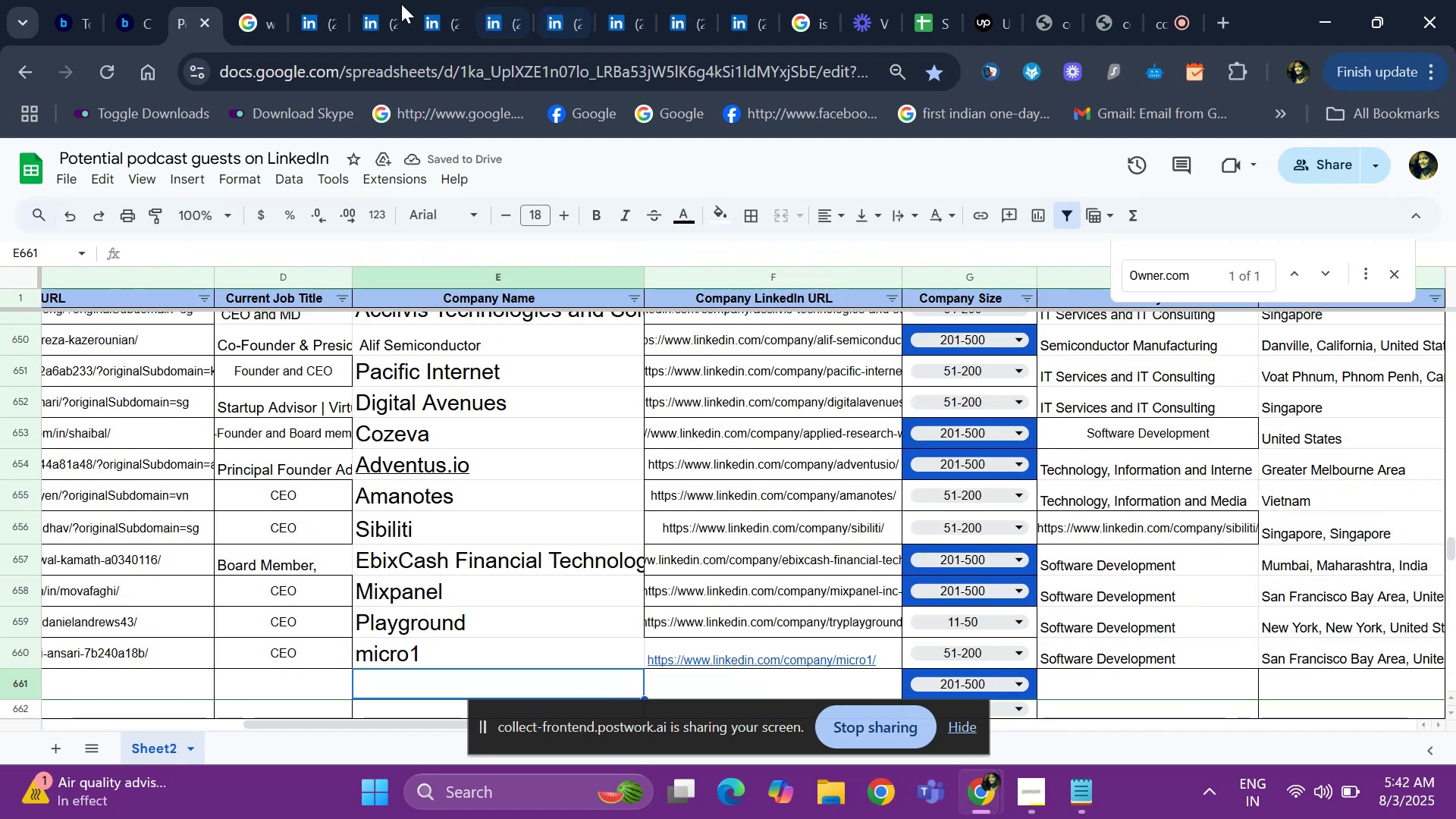 
left_click([297, 23])
 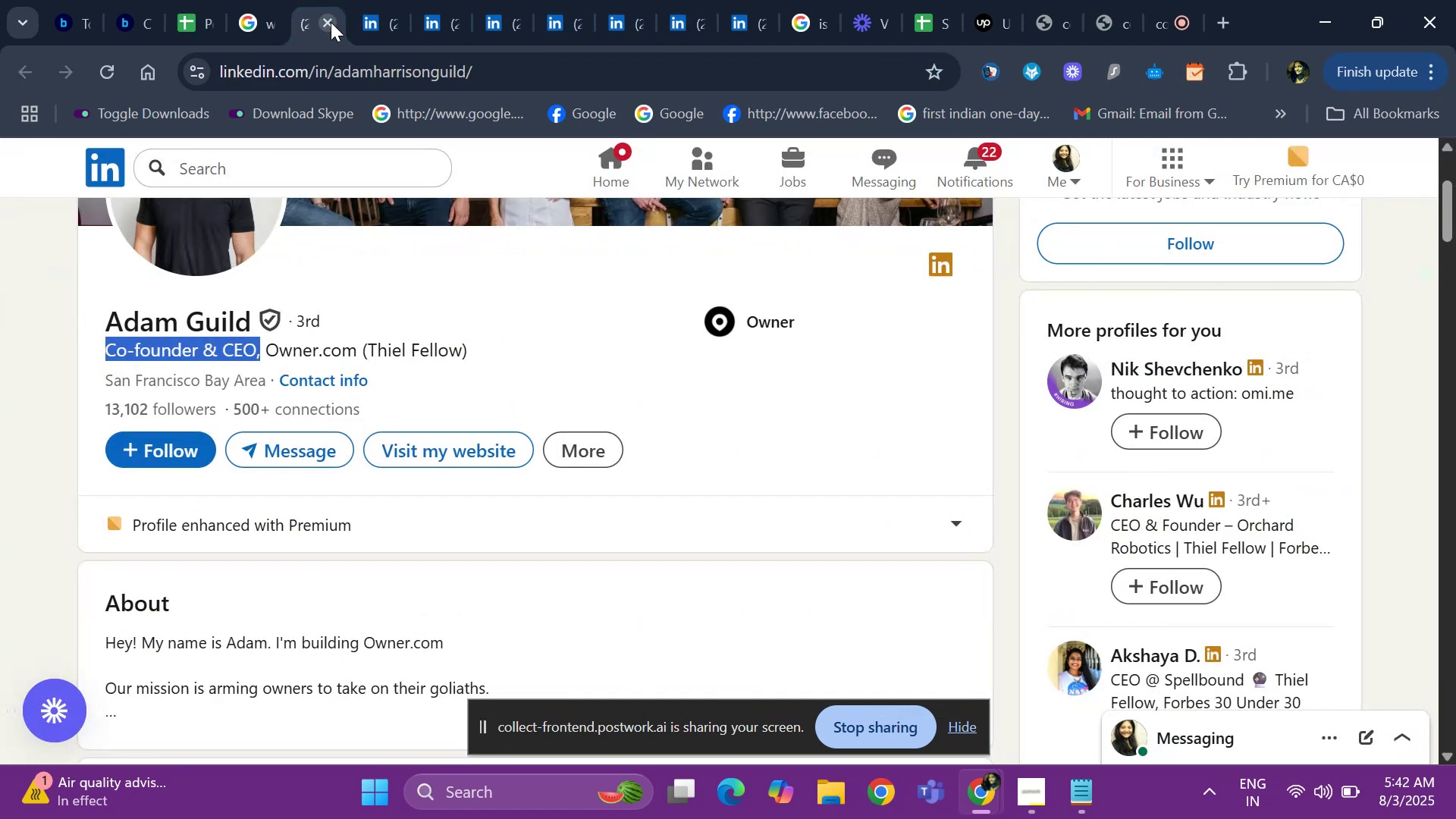 
left_click([331, 22])
 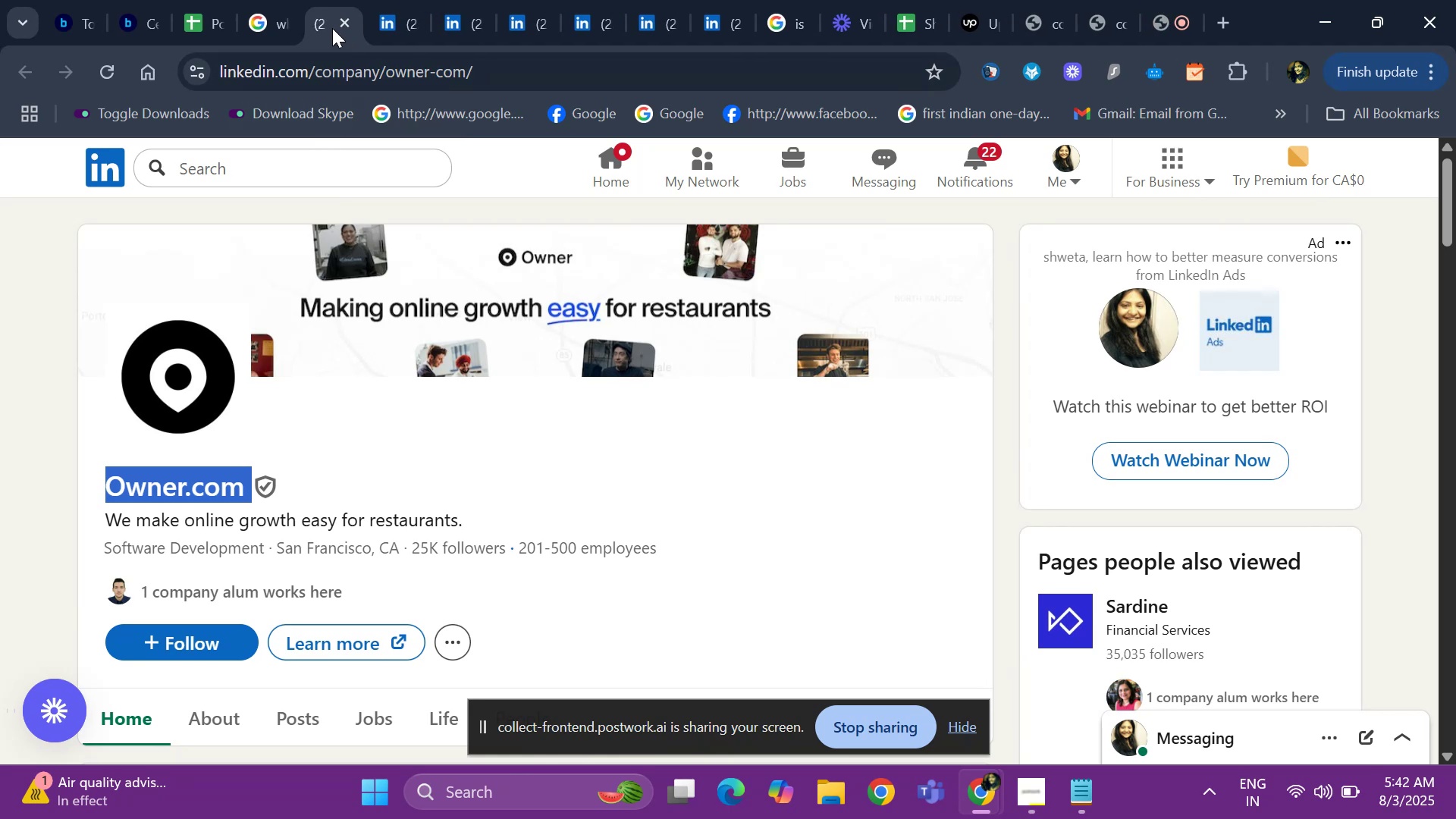 
wait(5.7)
 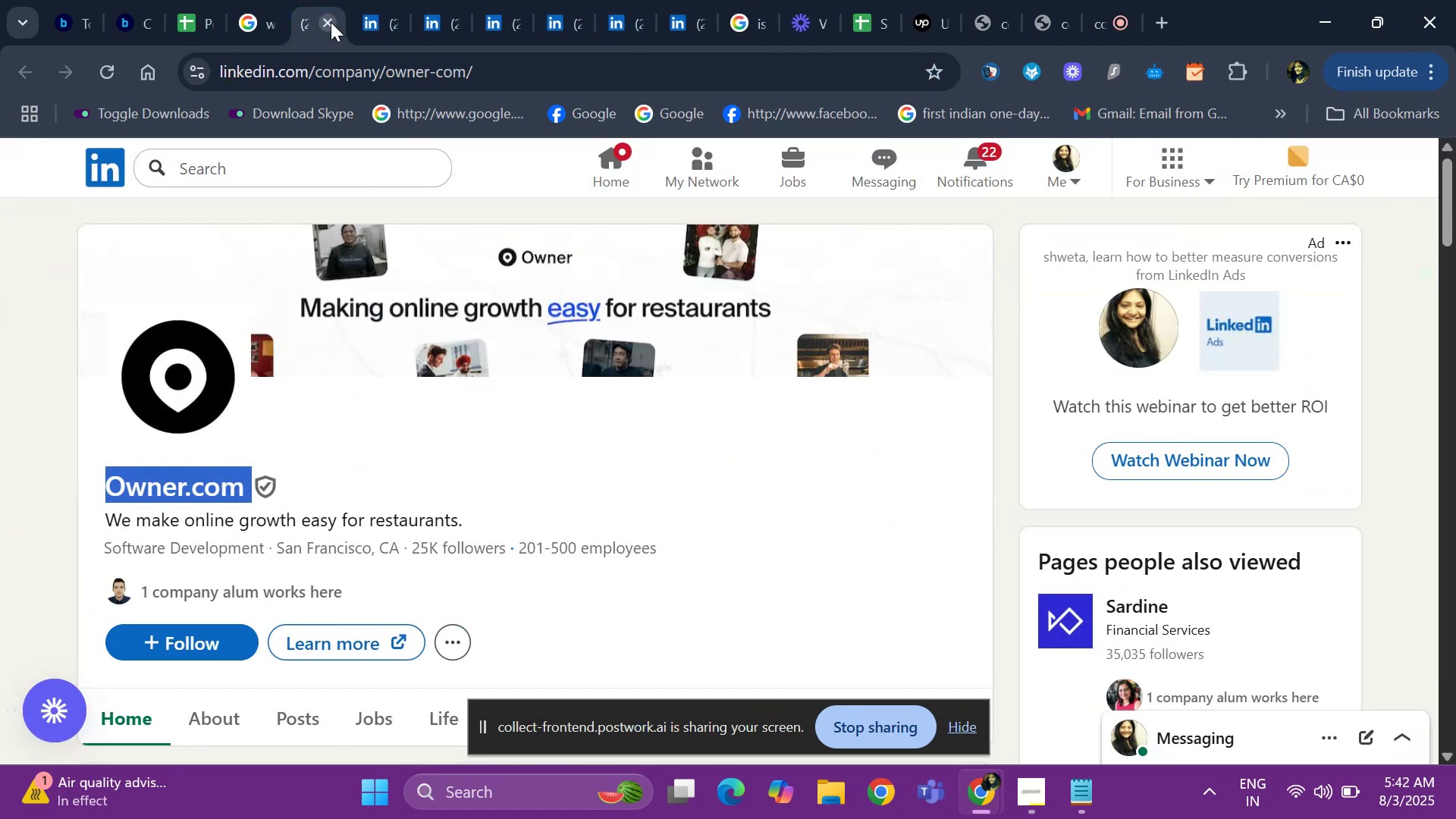 
left_click([351, 21])
 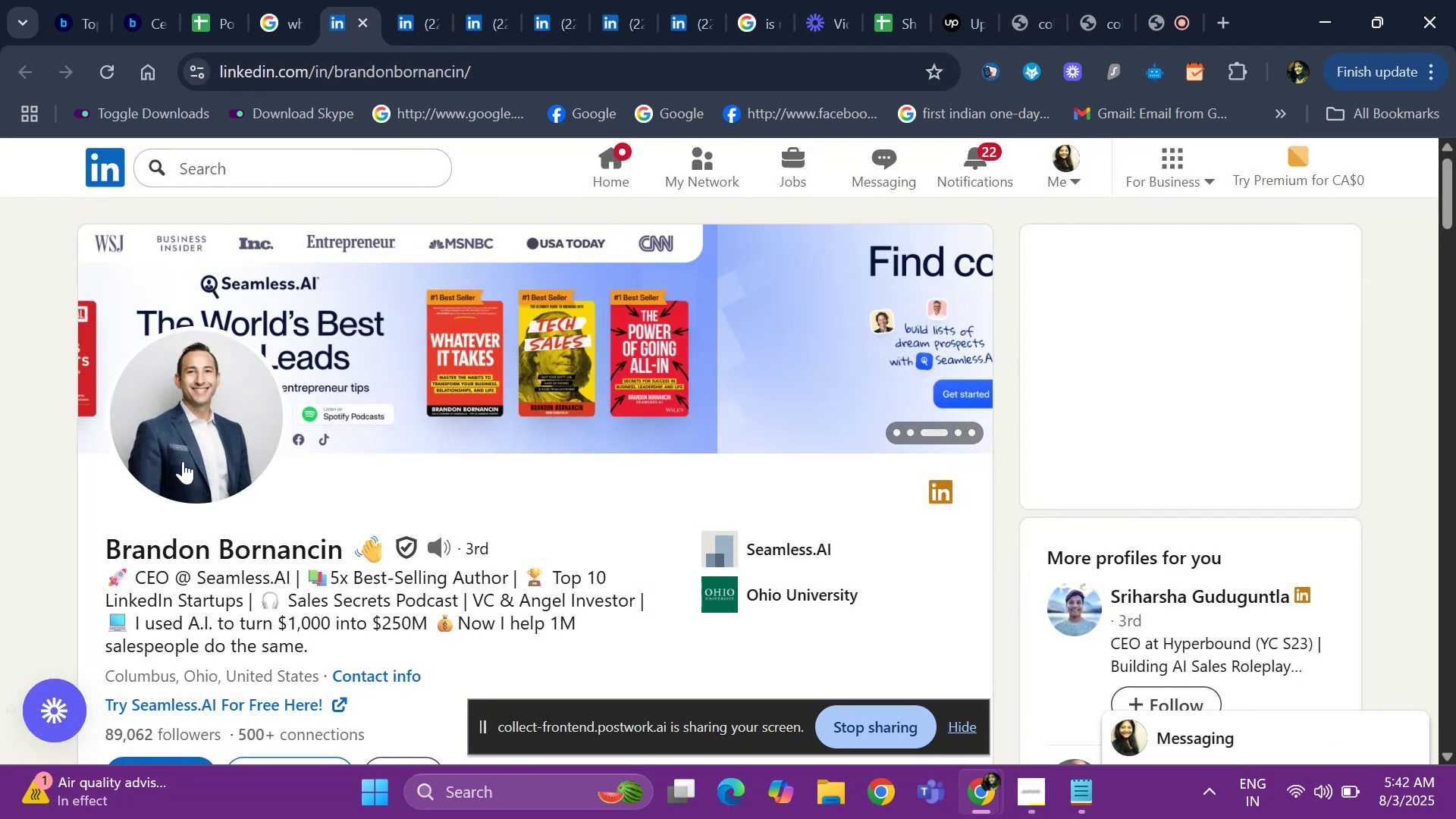 
hold_key(key=ArrowDown, duration=1.13)
 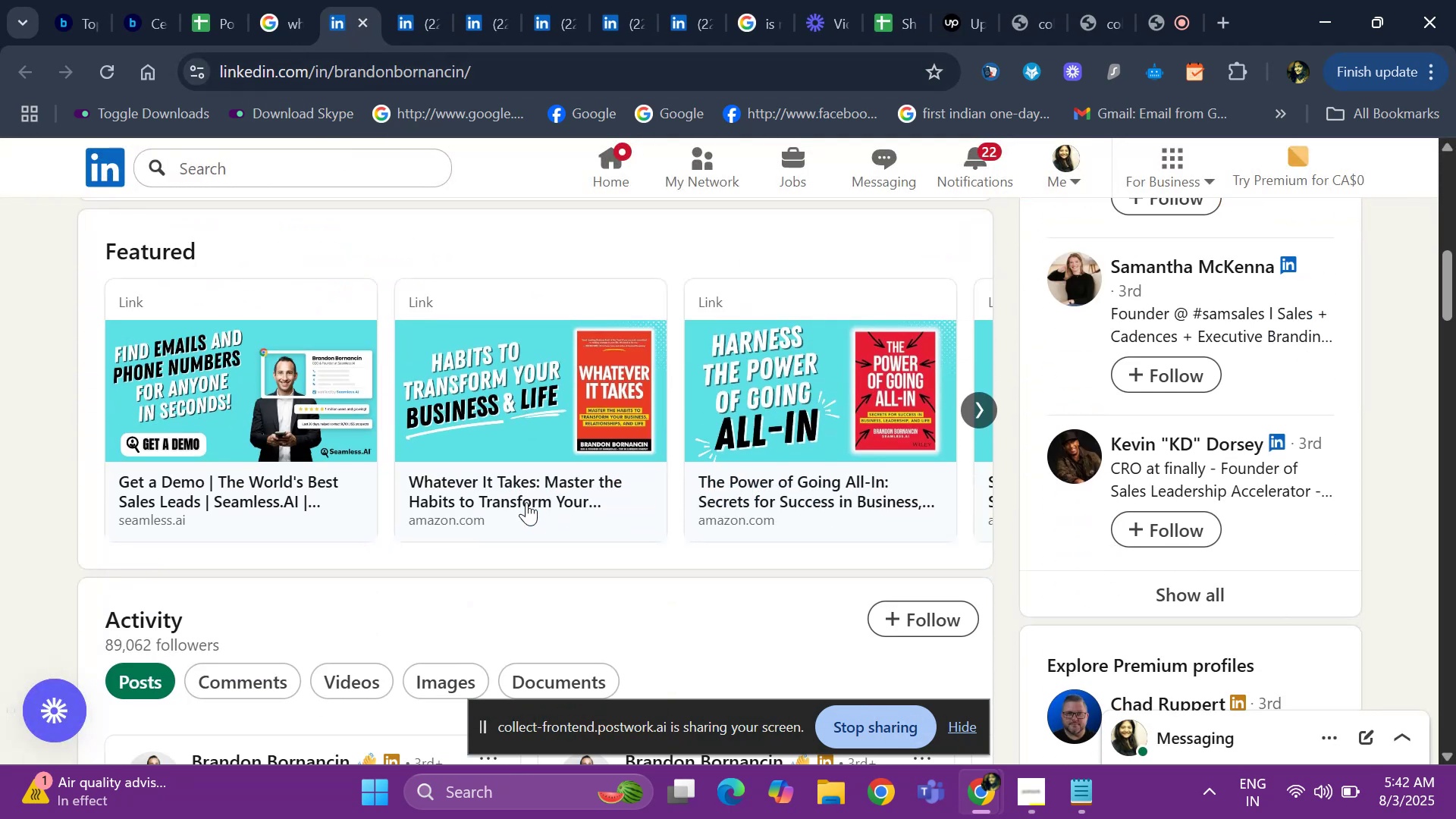 
hold_key(key=ArrowDown, duration=1.25)
 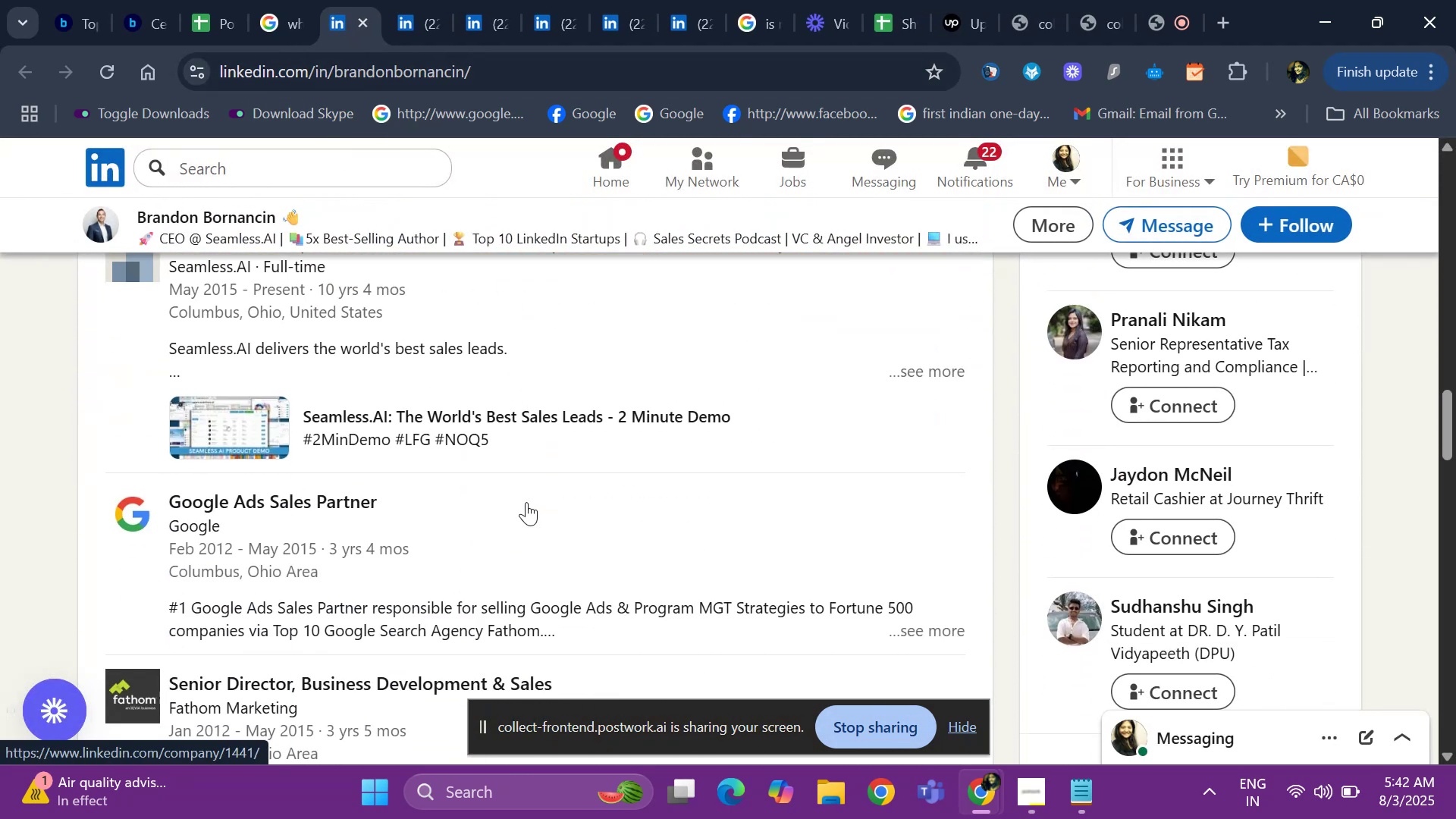 
key(ArrowUp)
 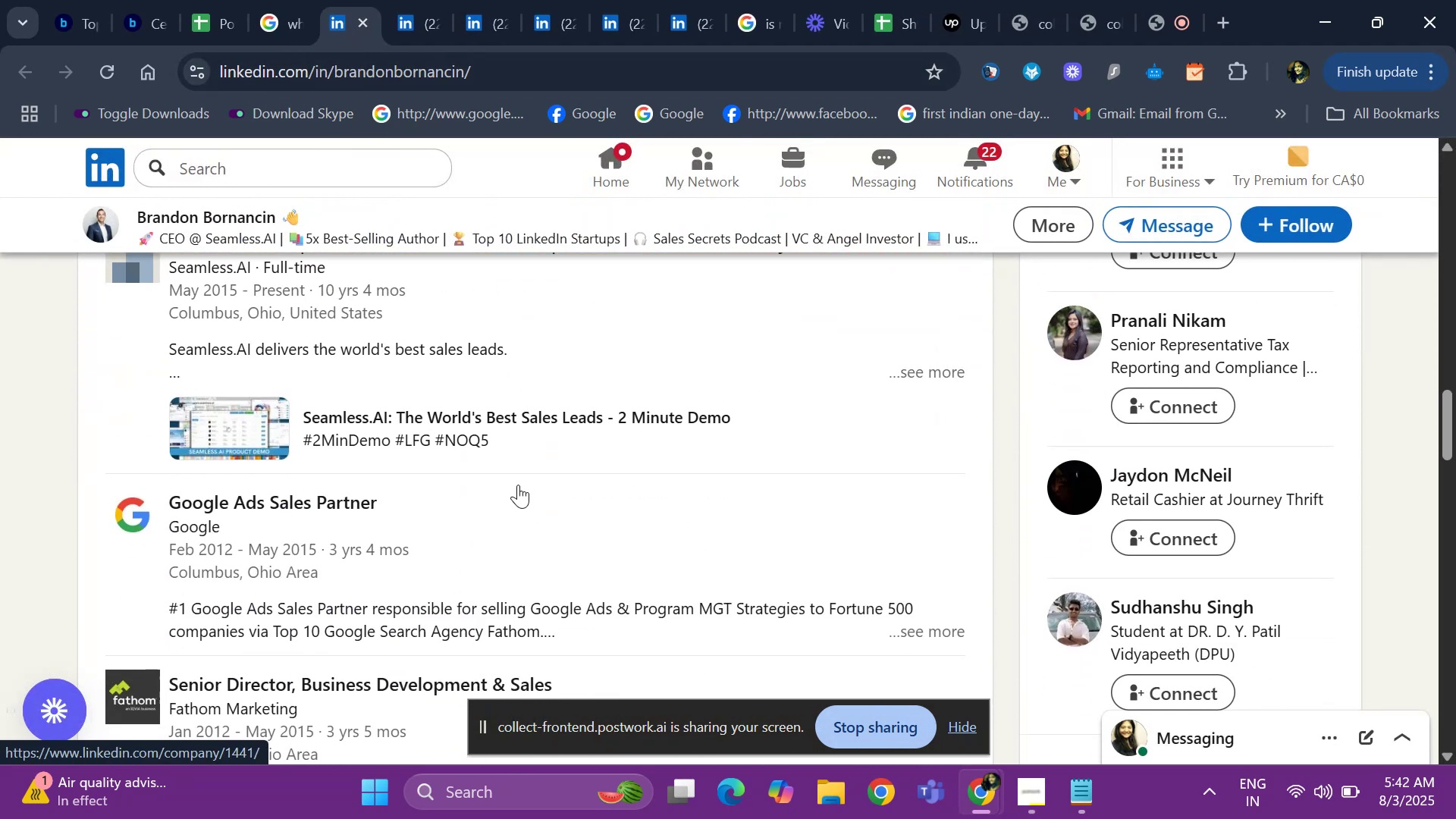 
key(ArrowUp)
 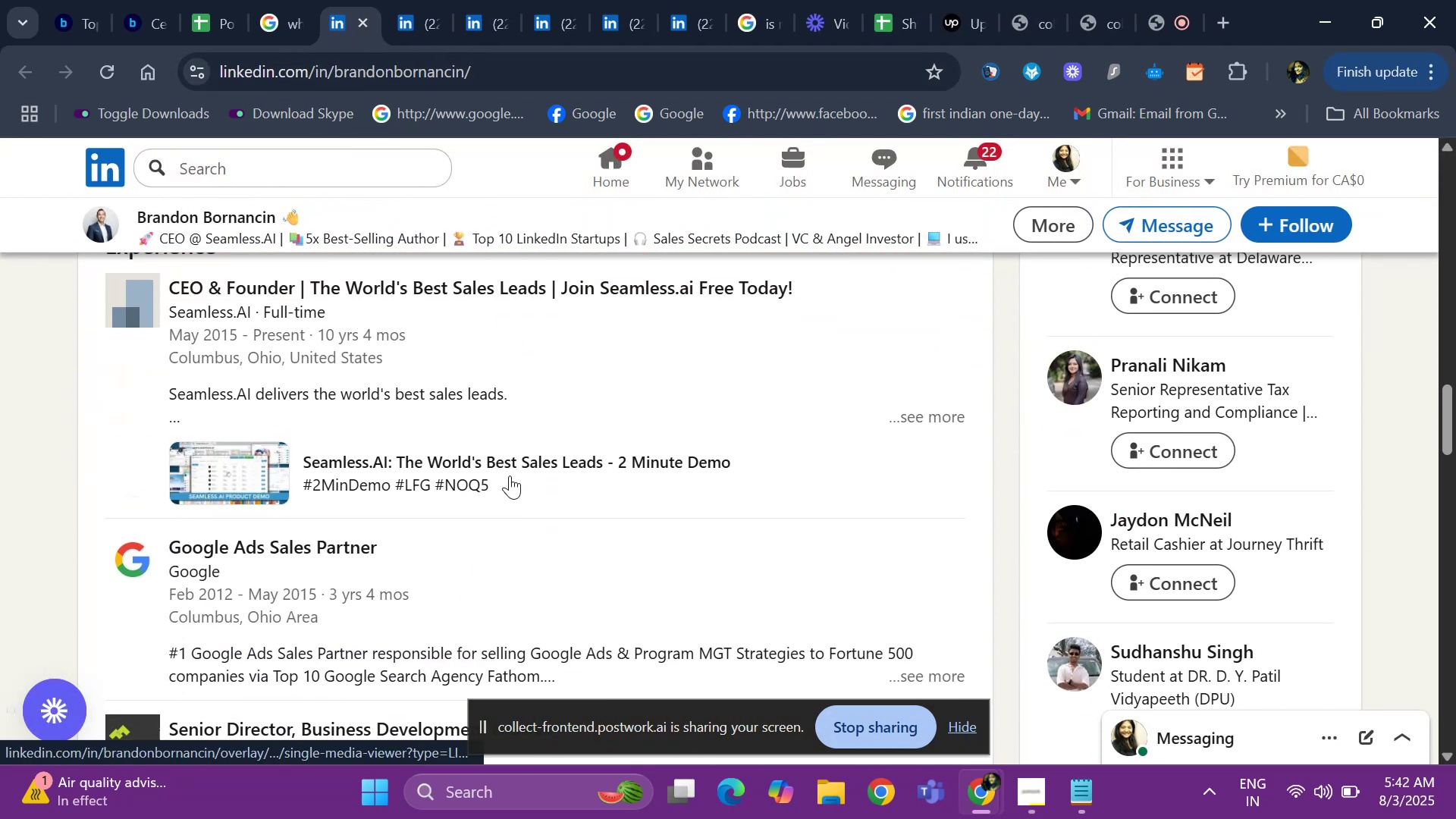 
key(ArrowUp)
 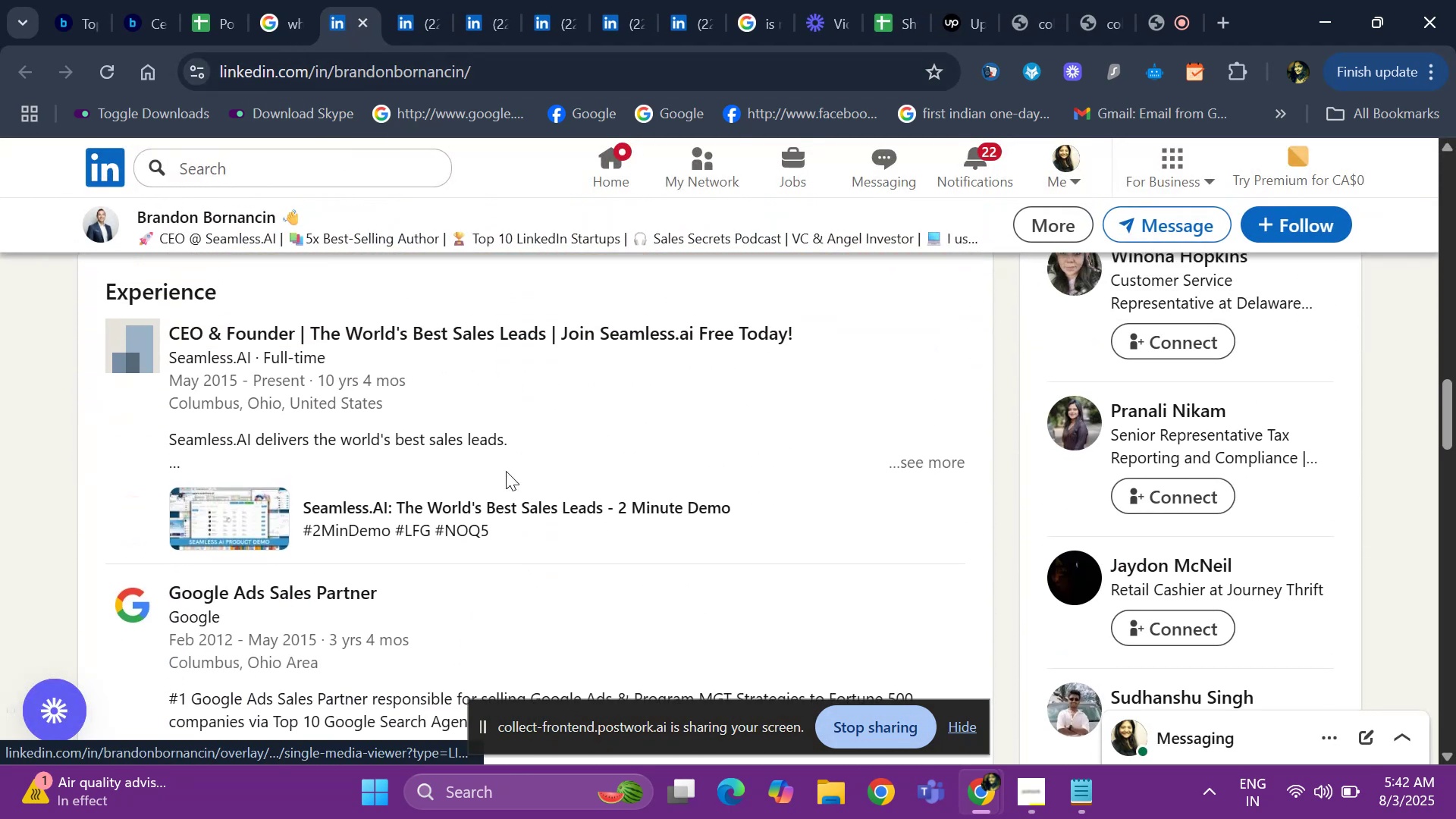 
key(ArrowUp)
 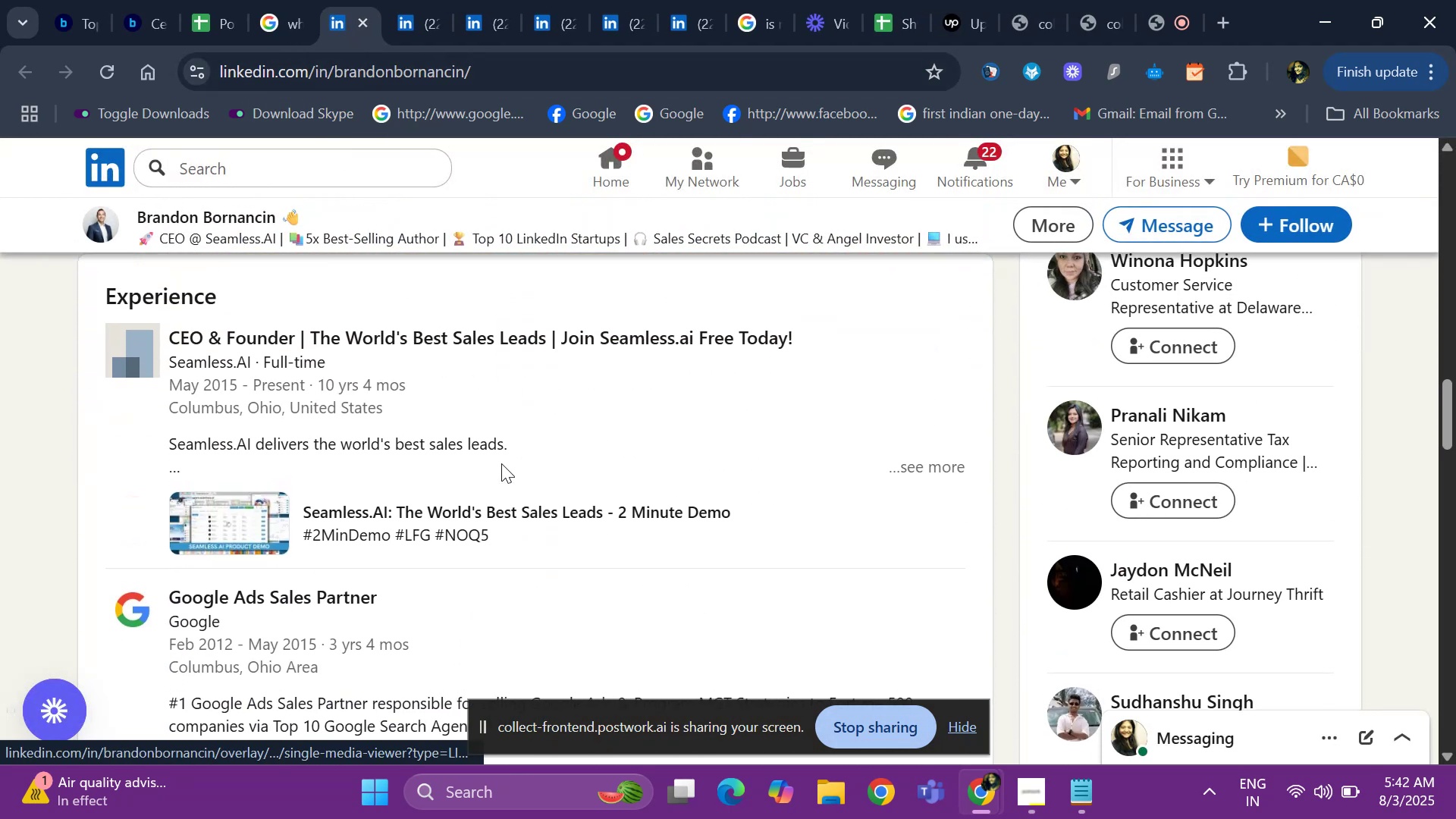 
key(ArrowUp)
 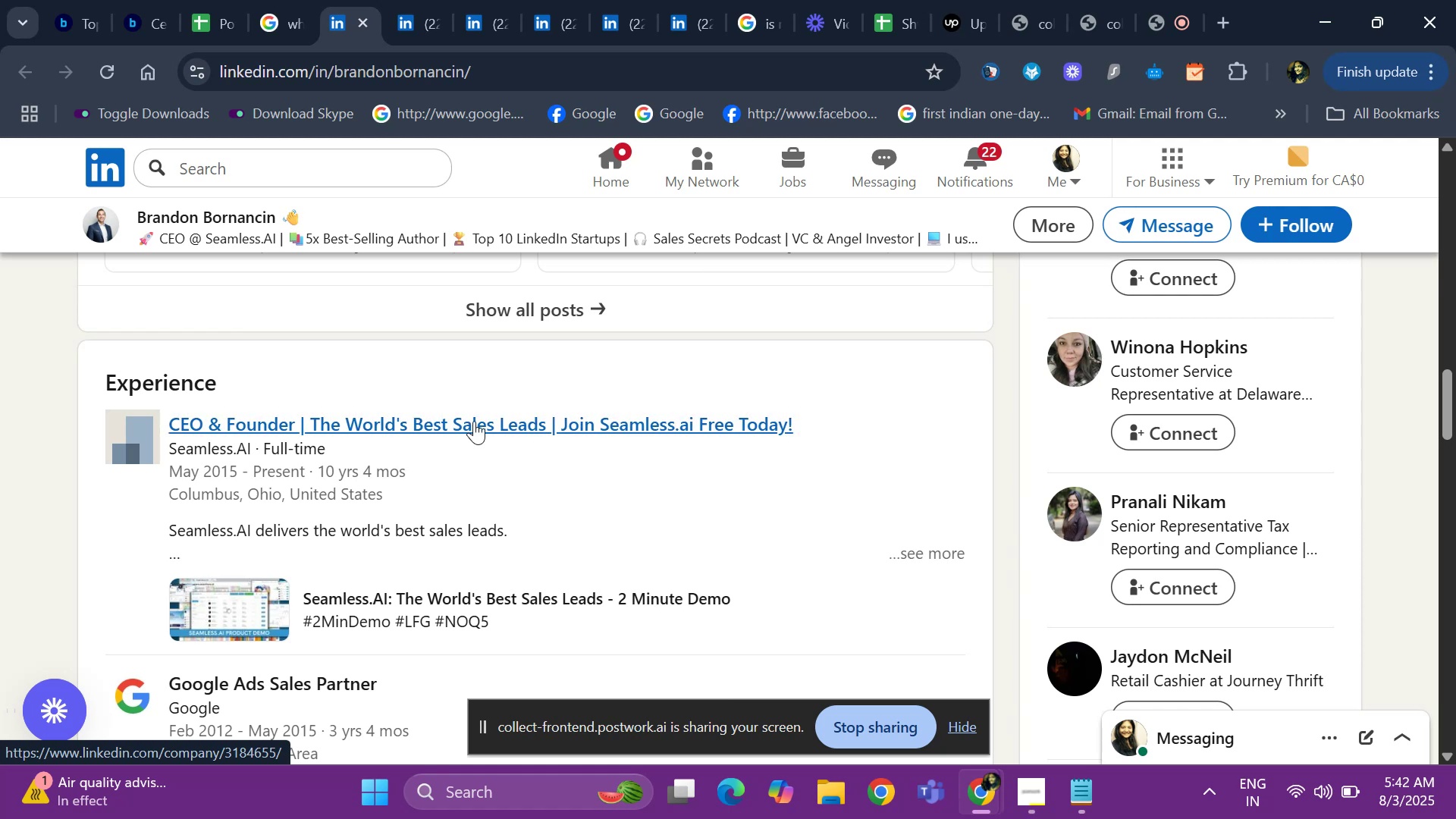 
right_click([474, 421])
 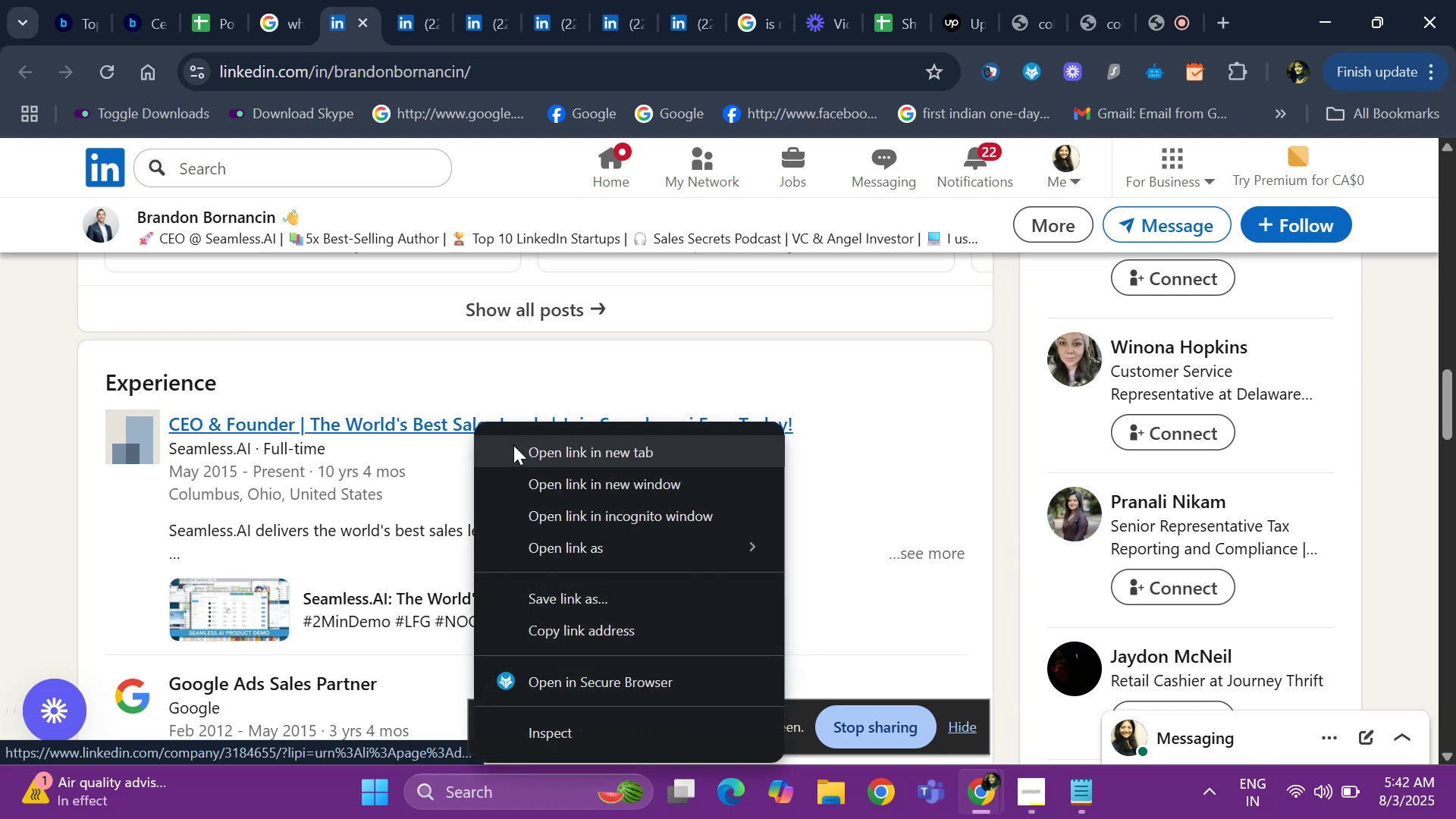 
left_click([513, 445])
 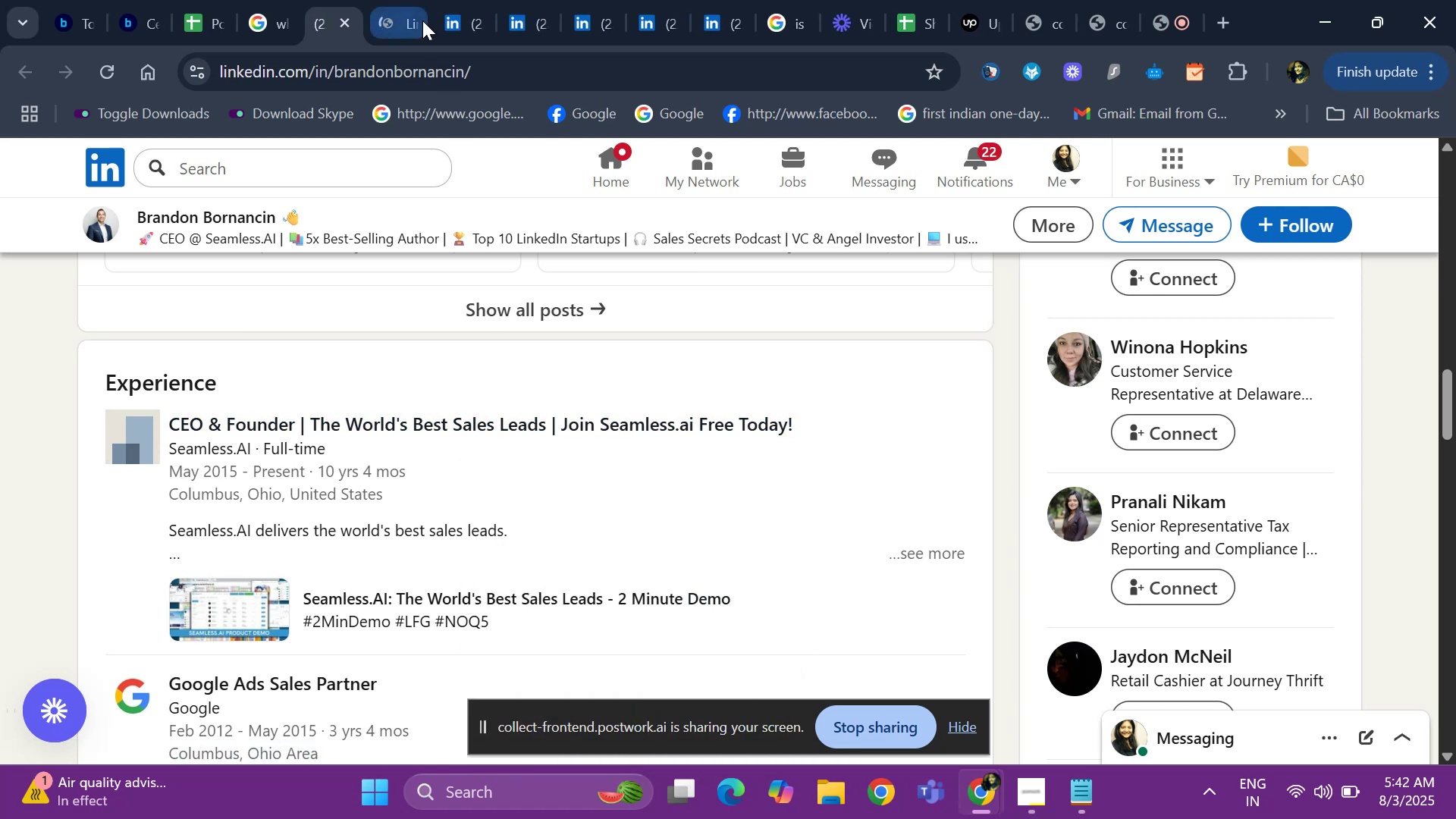 
left_click([384, 20])
 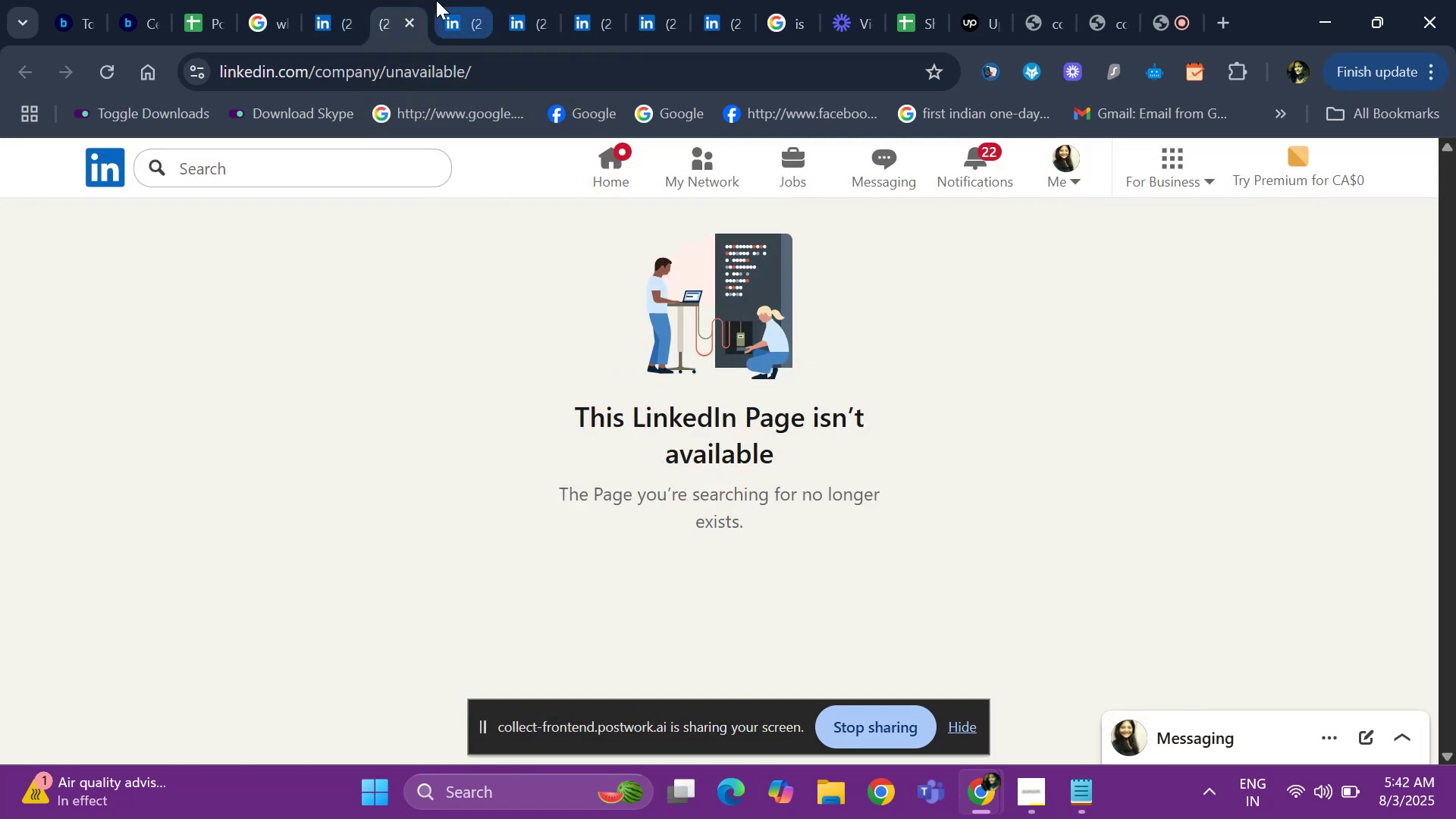 
left_click([422, 17])
 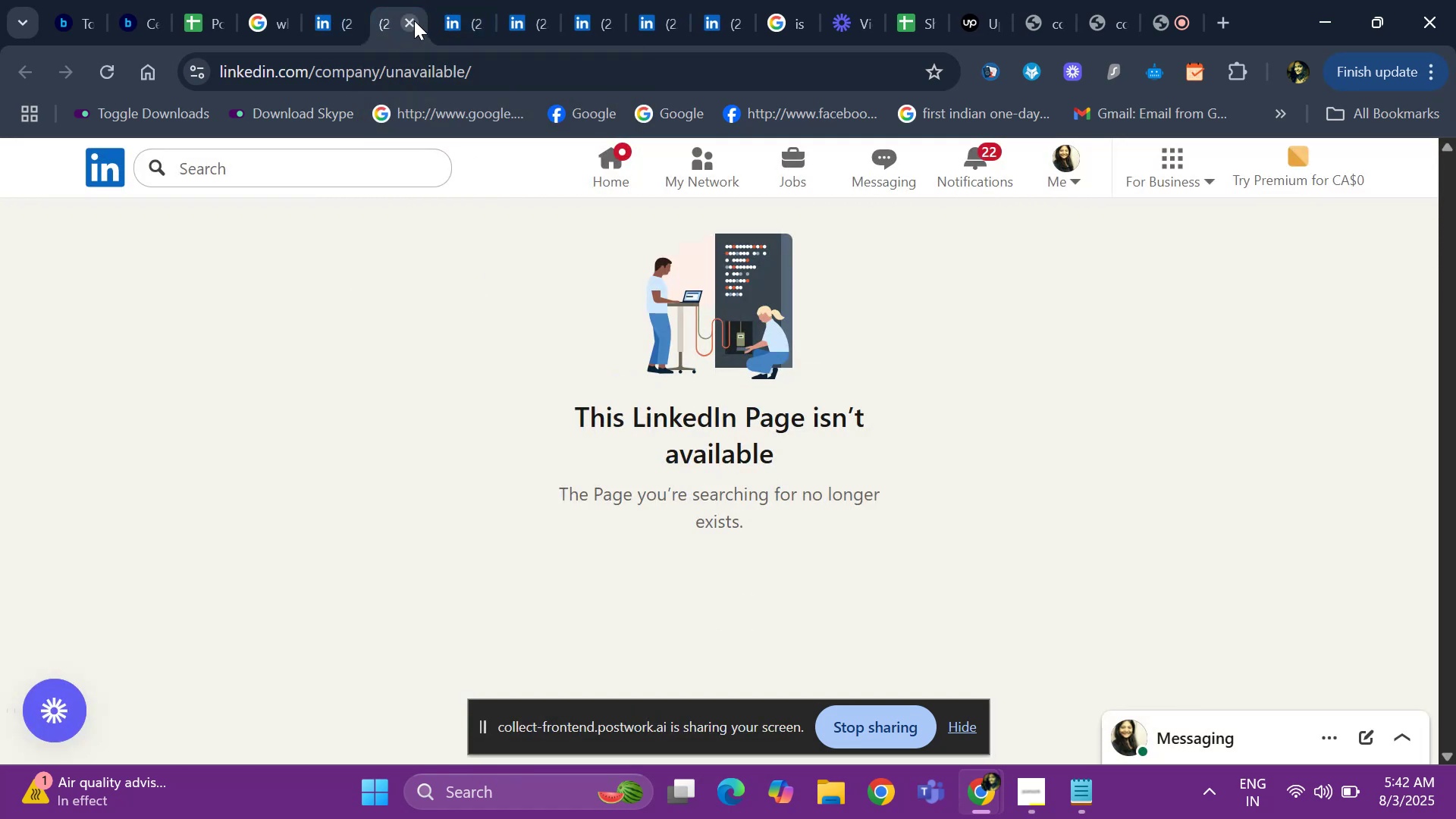 
left_click([414, 20])
 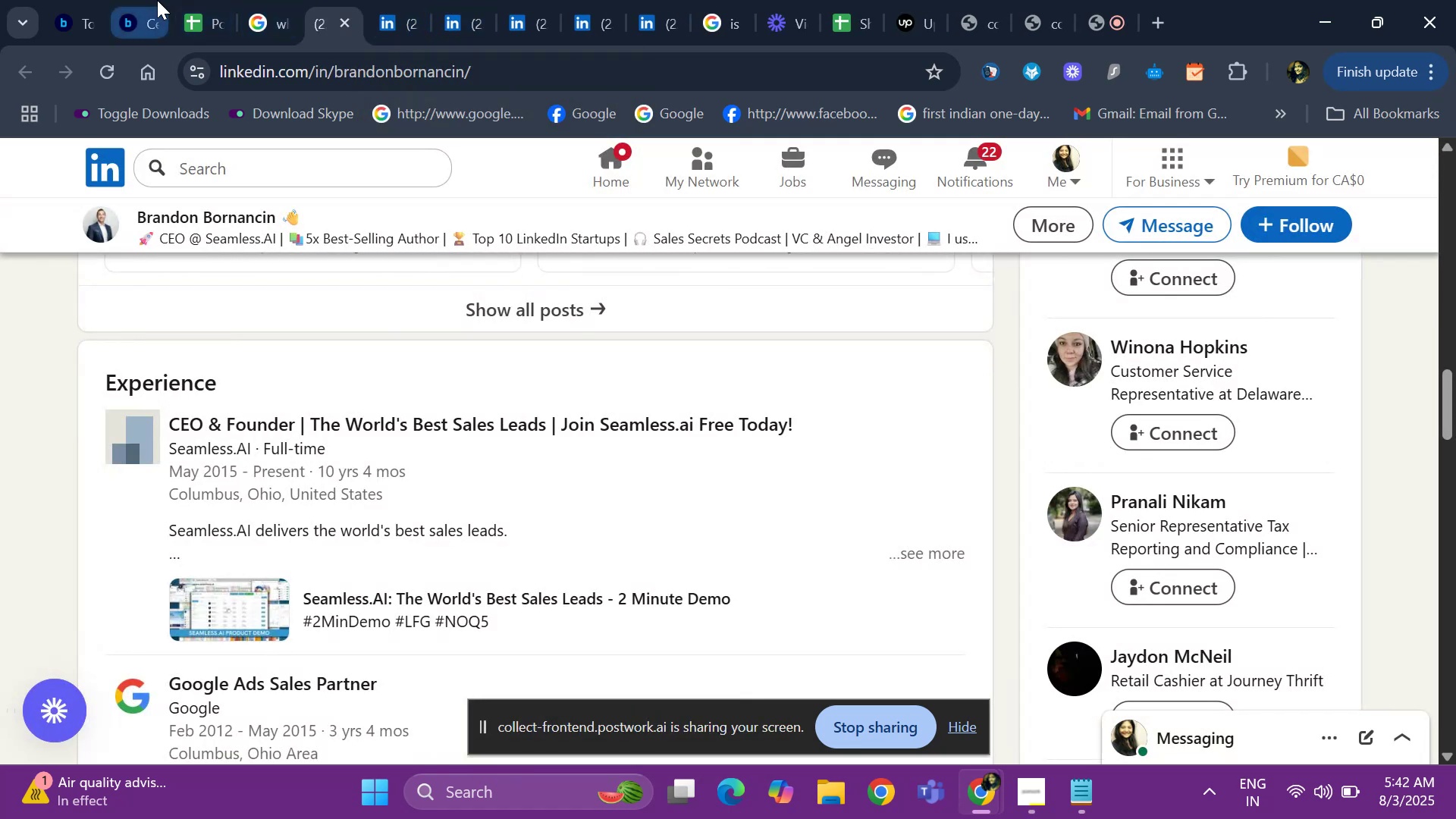 
left_click([133, 4])
 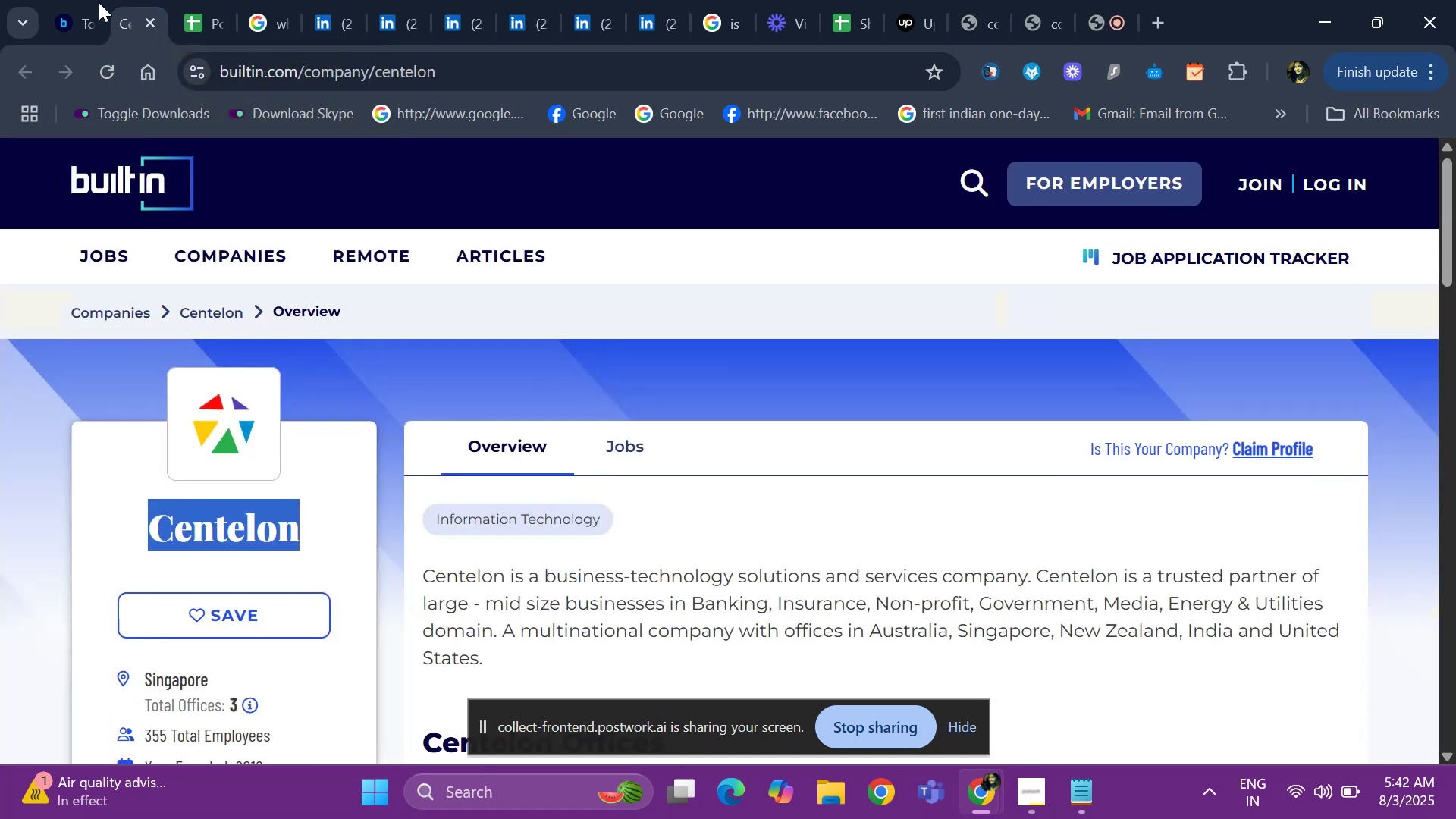 
left_click([82, 4])
 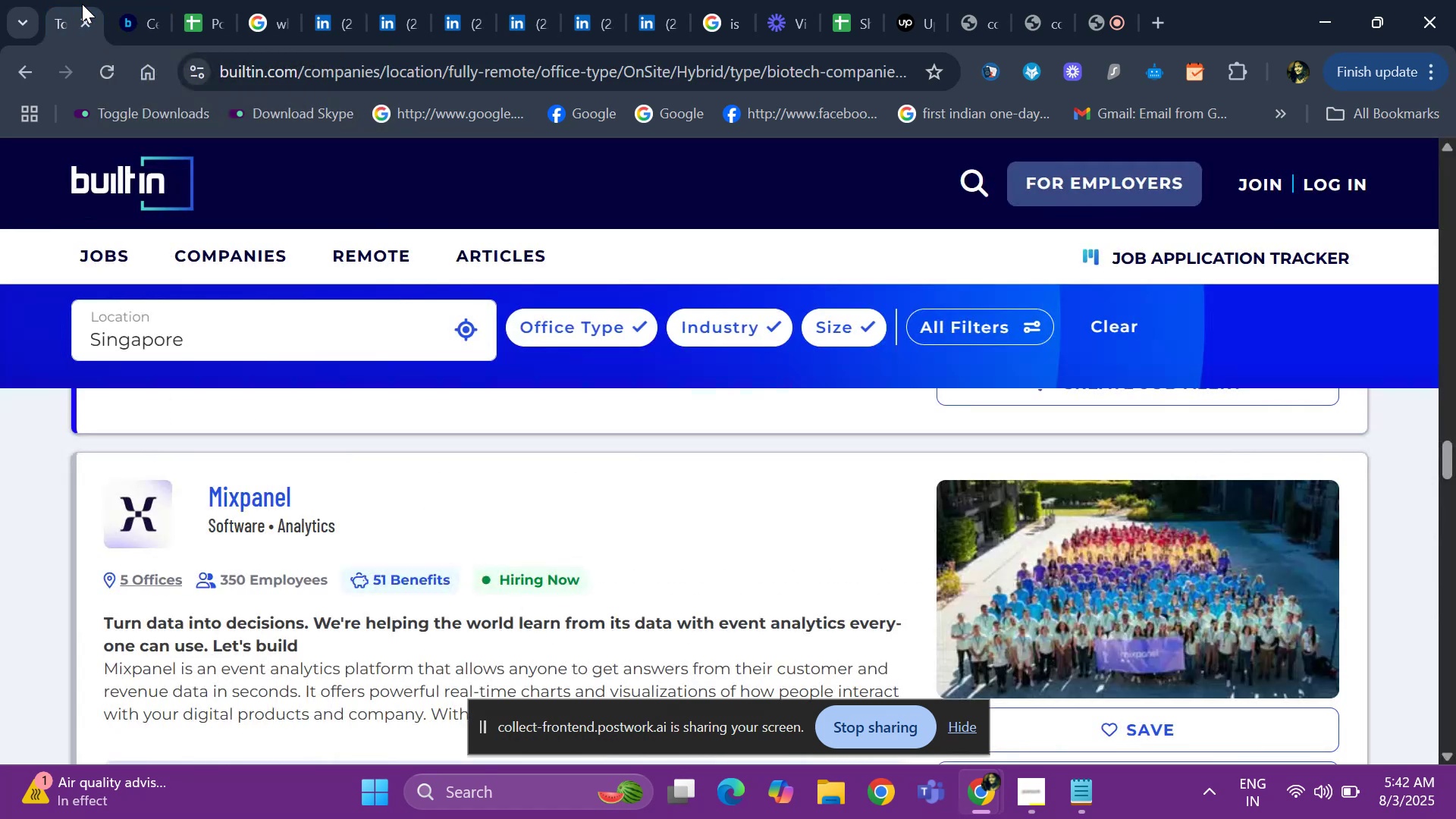 
wait(7.91)
 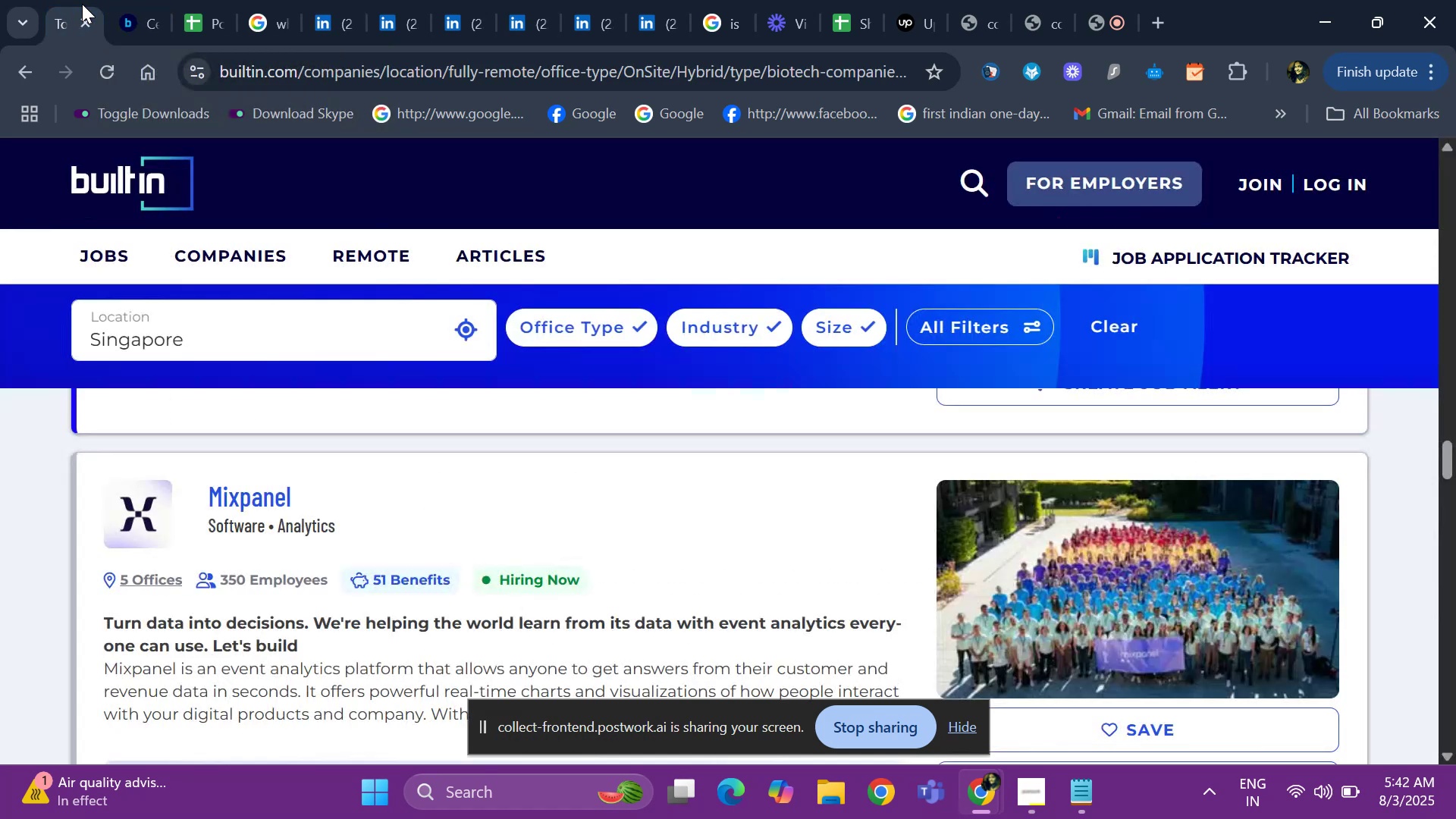 
hold_key(key=ArrowDown, duration=0.82)
 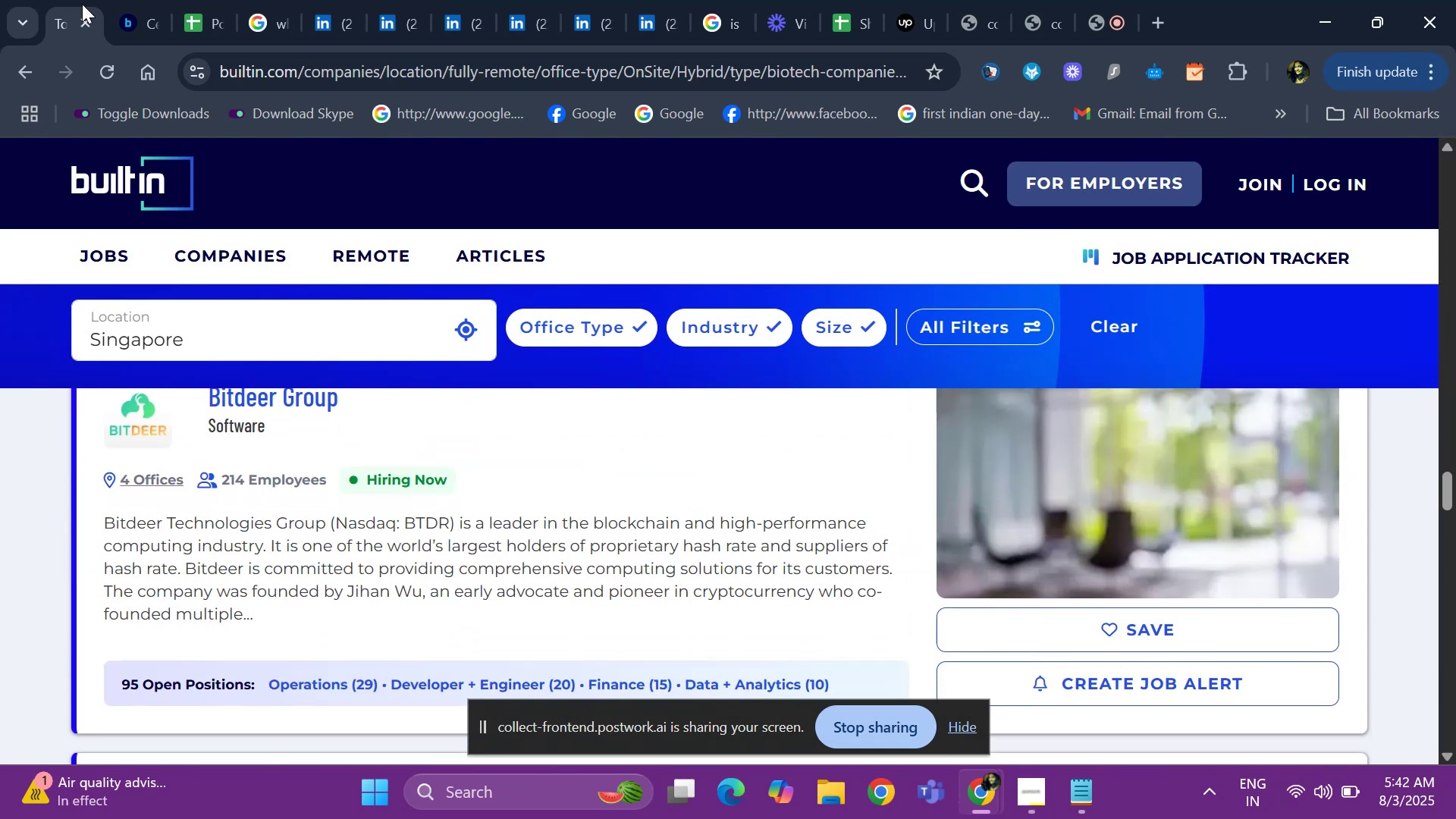 
key(ArrowUp)
 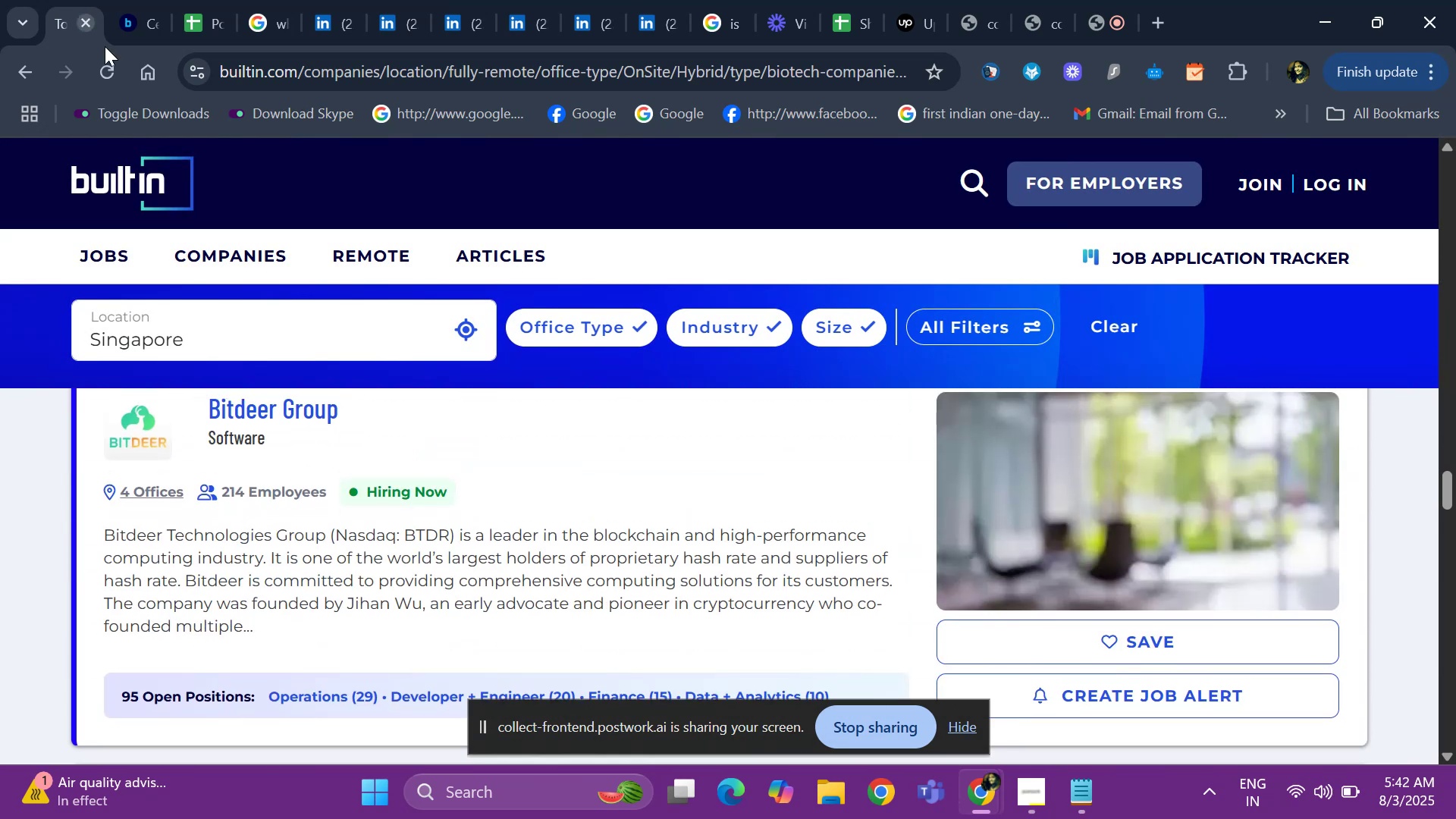 
key(ArrowUp)
 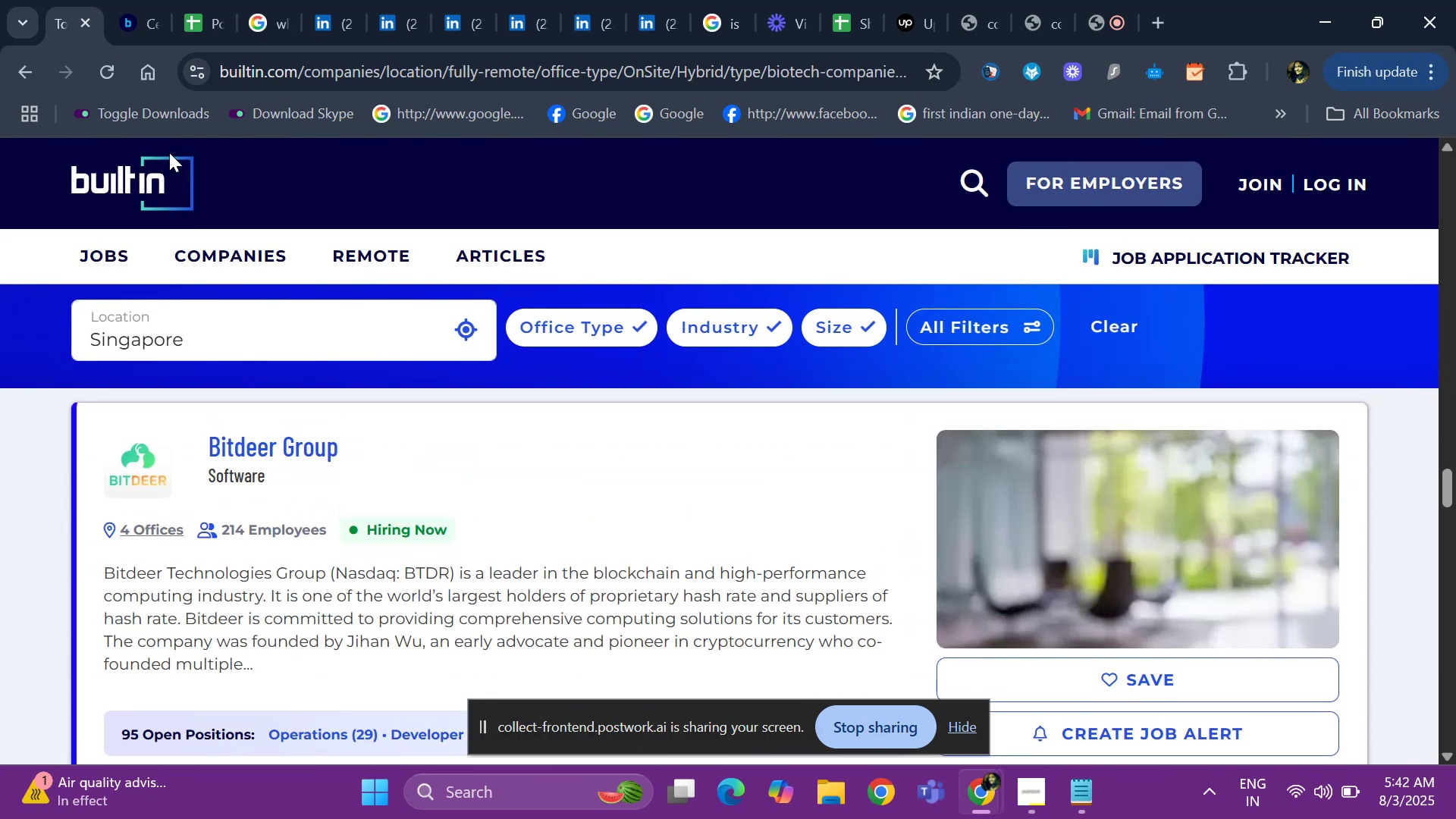 
key(ArrowUp)
 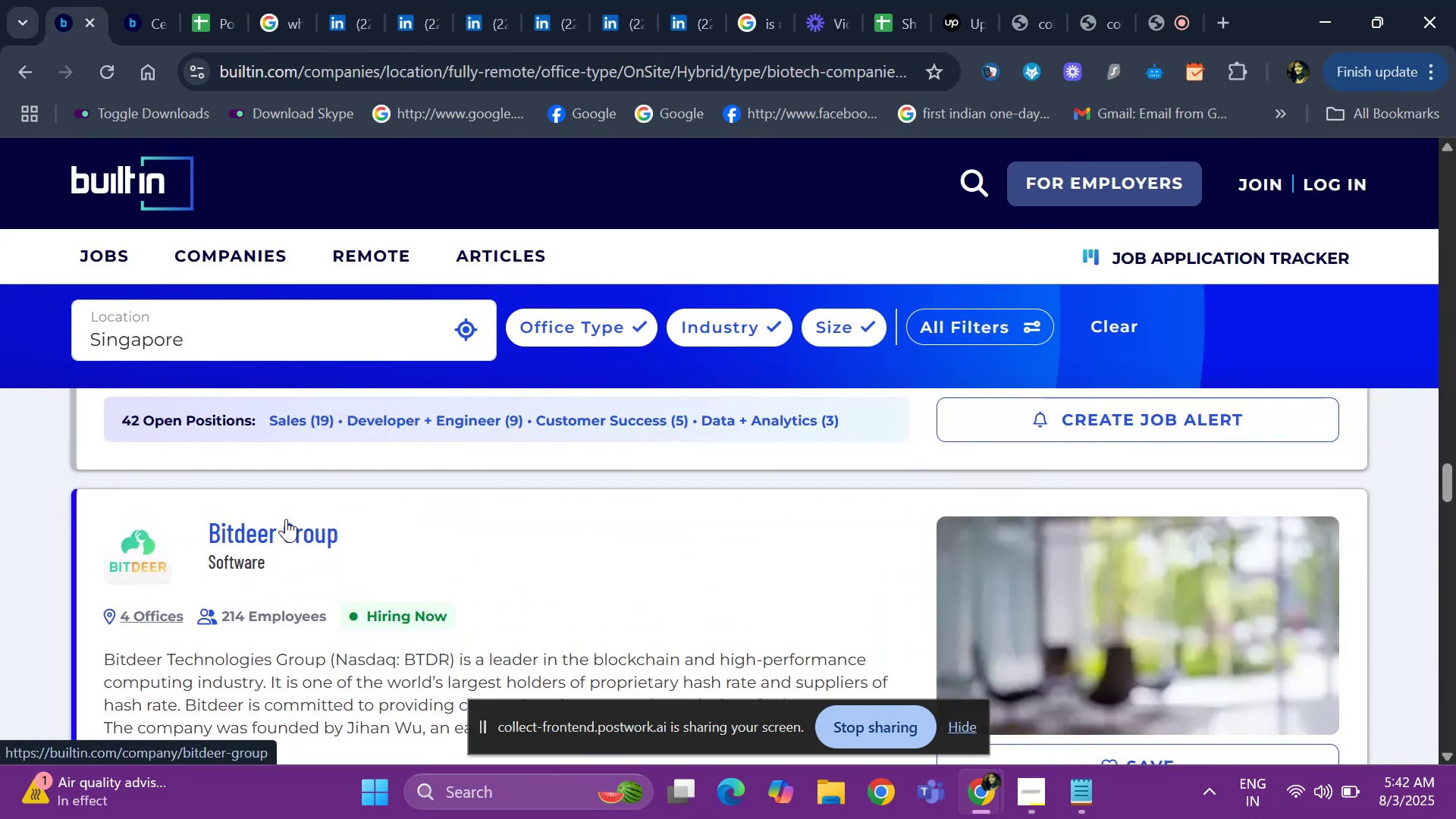 
left_click([289, 530])
 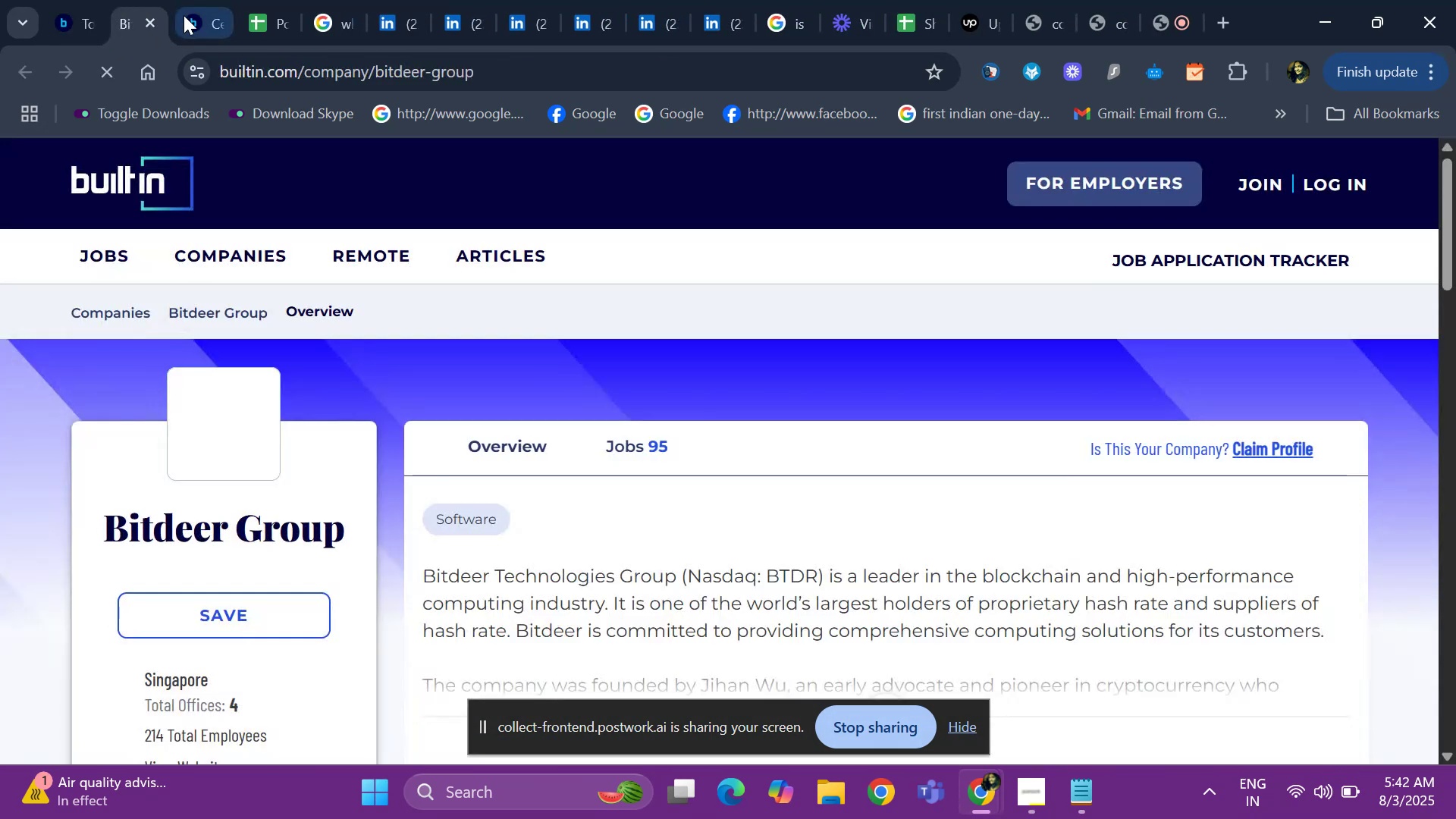 
left_click([191, 24])
 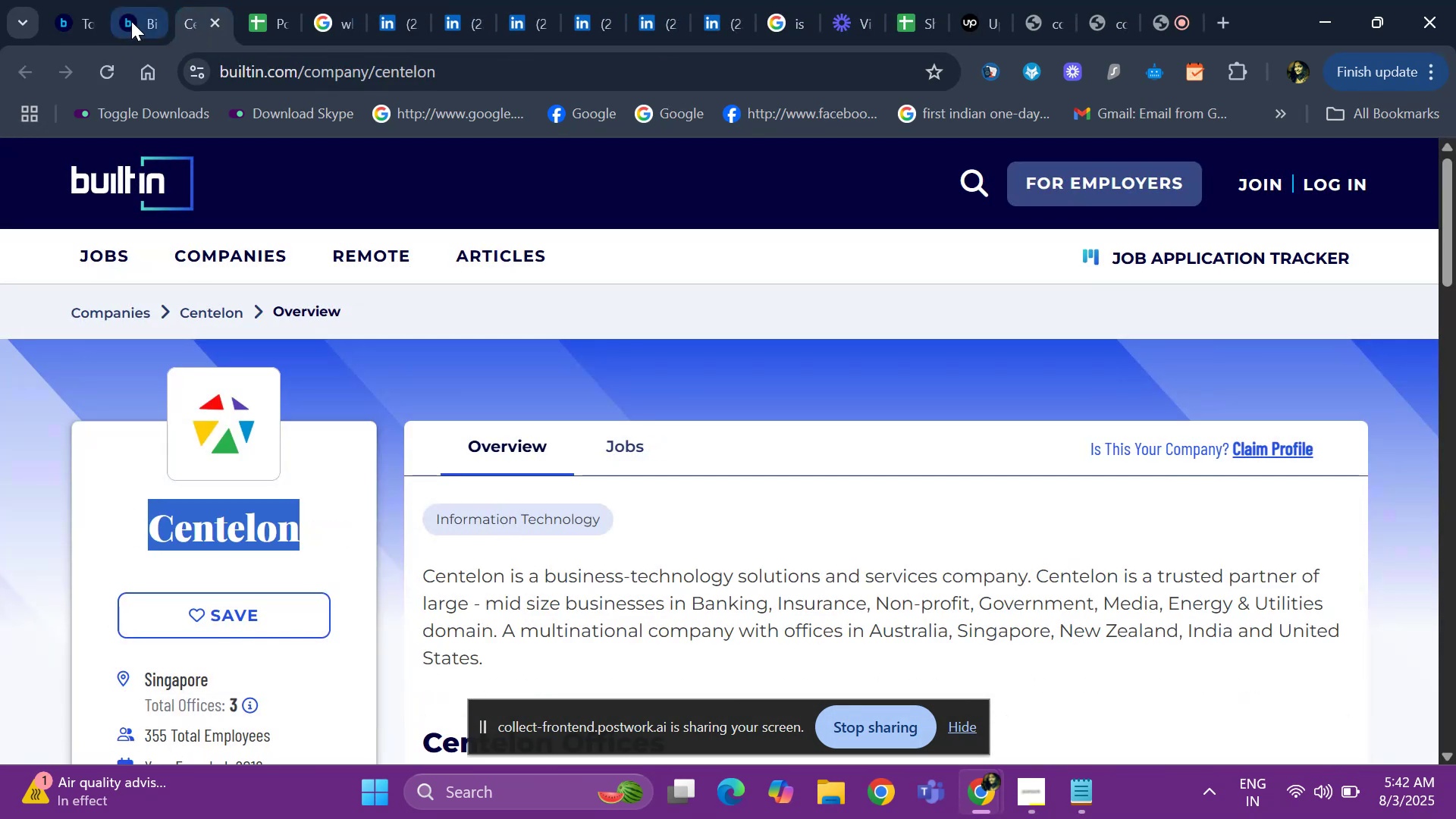 
left_click([131, 21])
 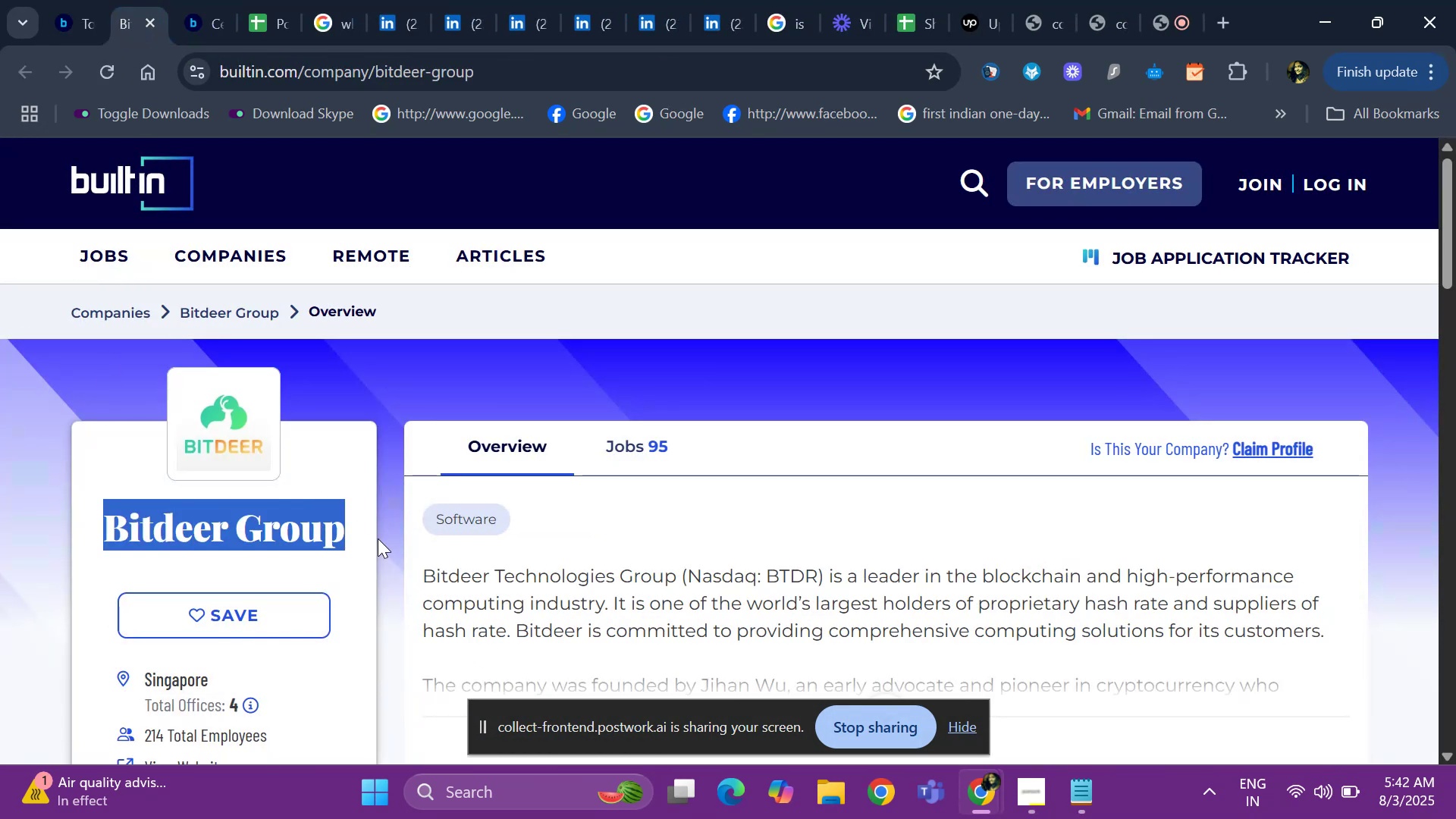 
key(Control+ControlLeft)
 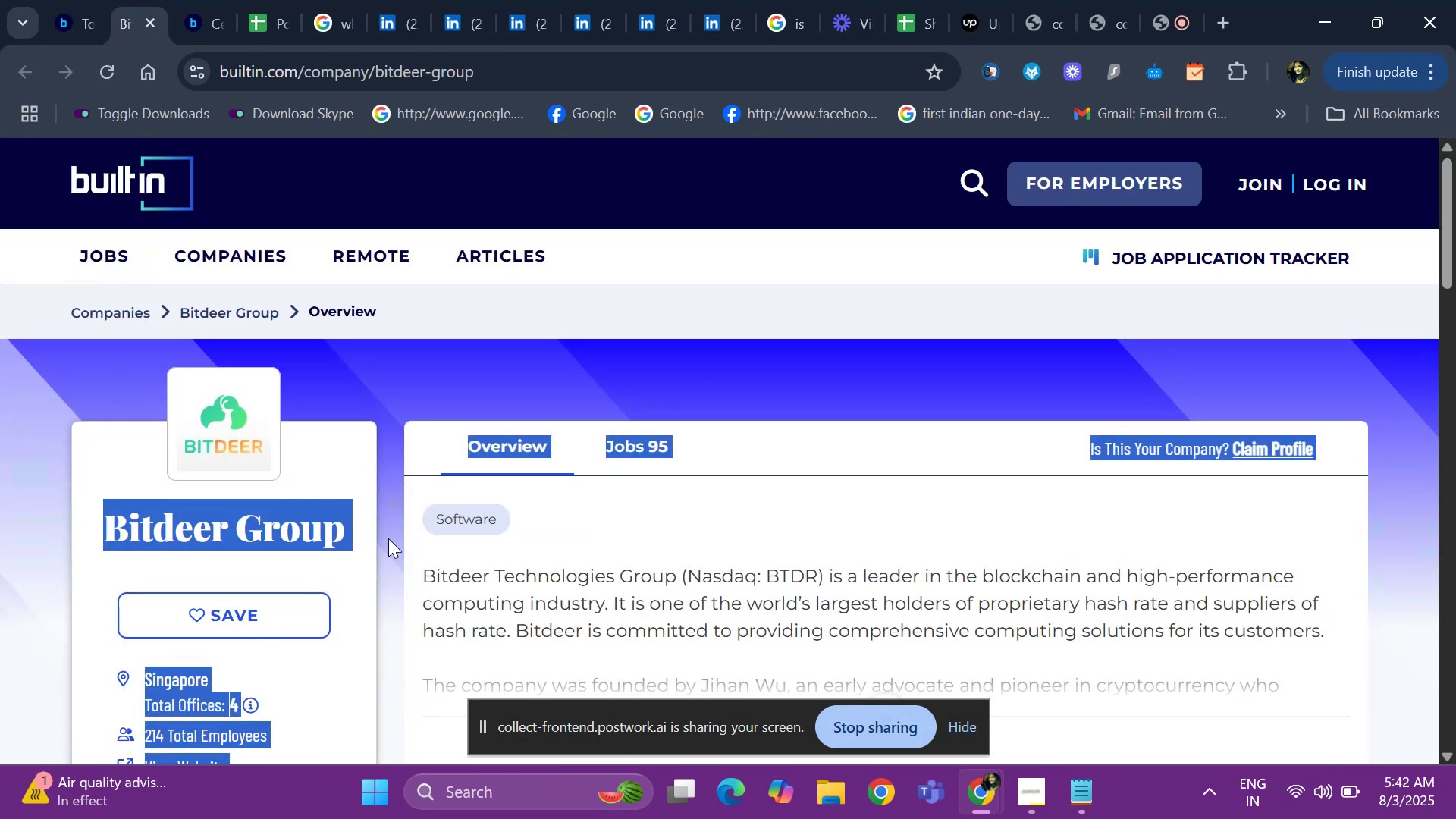 
key(Control+C)
 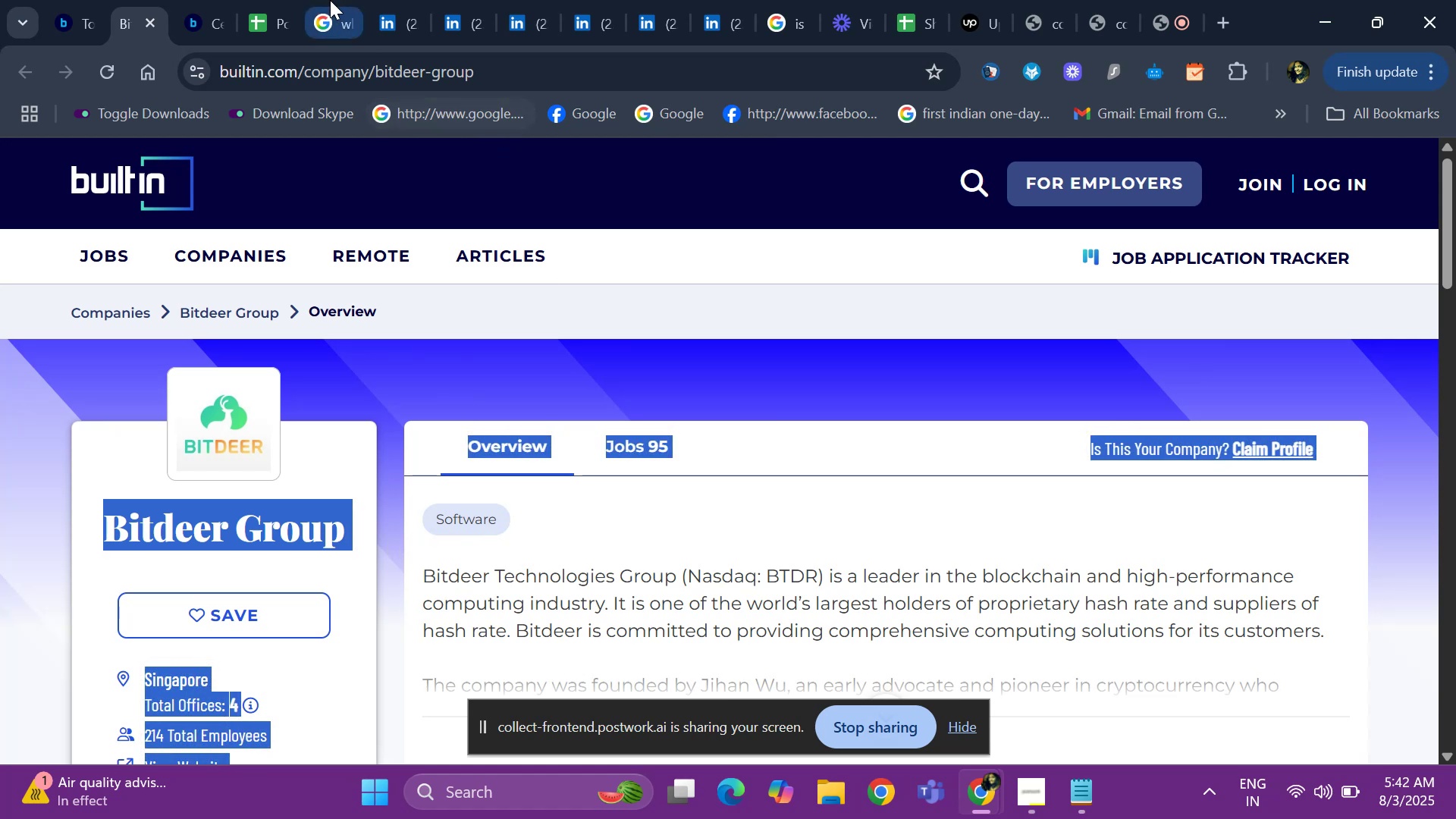 
left_click([330, 0])
 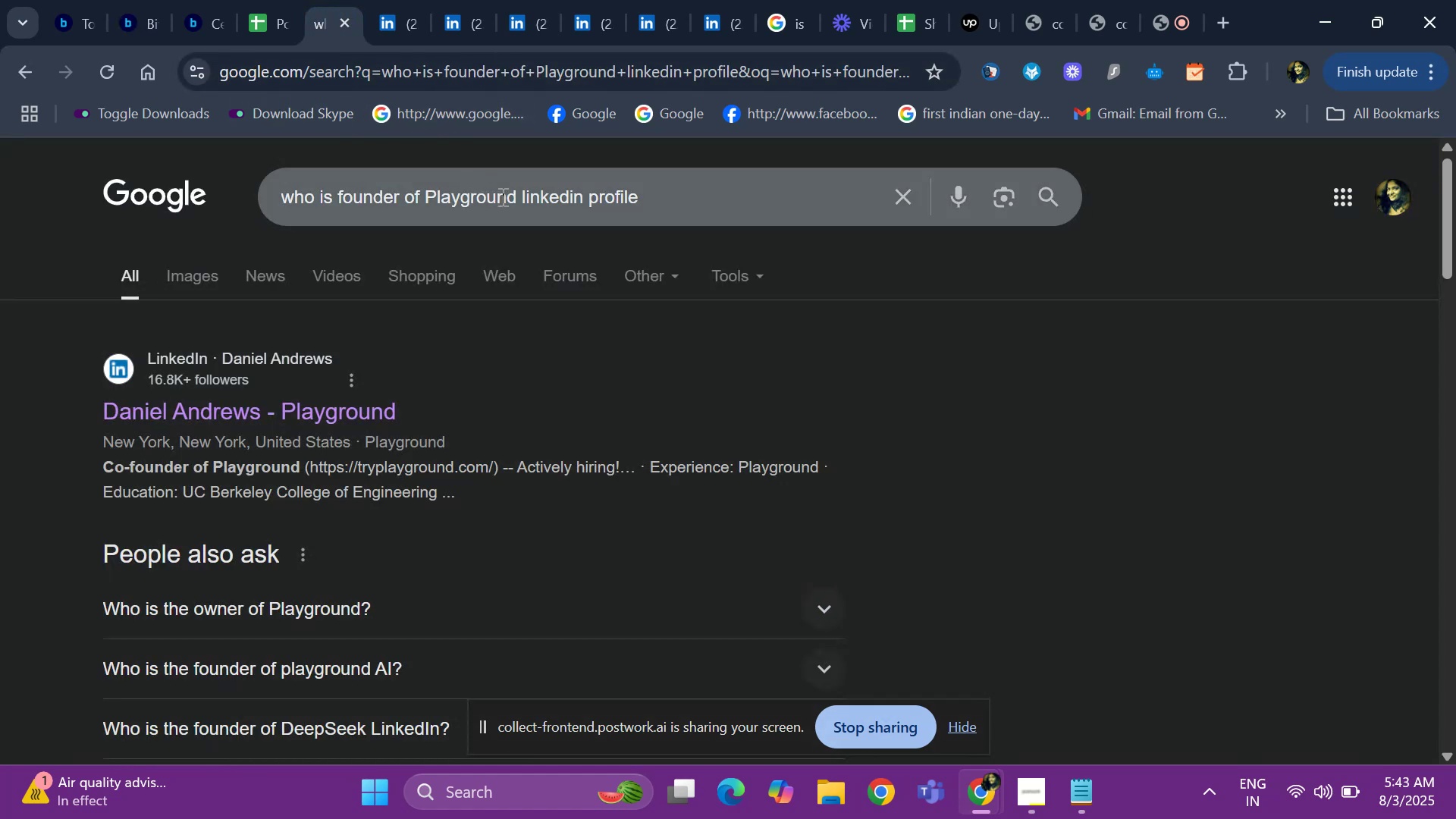 
key(ArrowRight)
 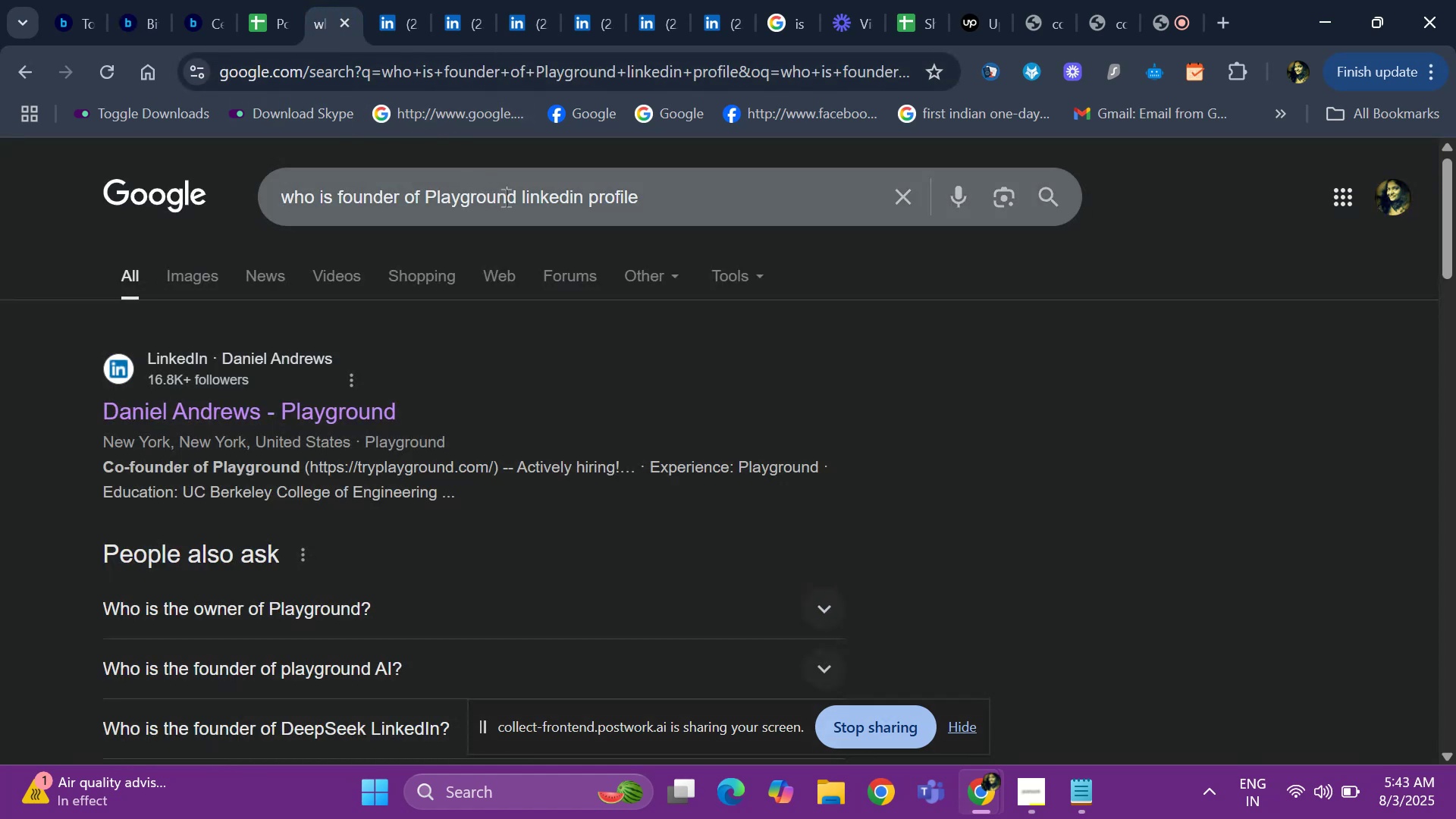 
left_click([504, 197])
 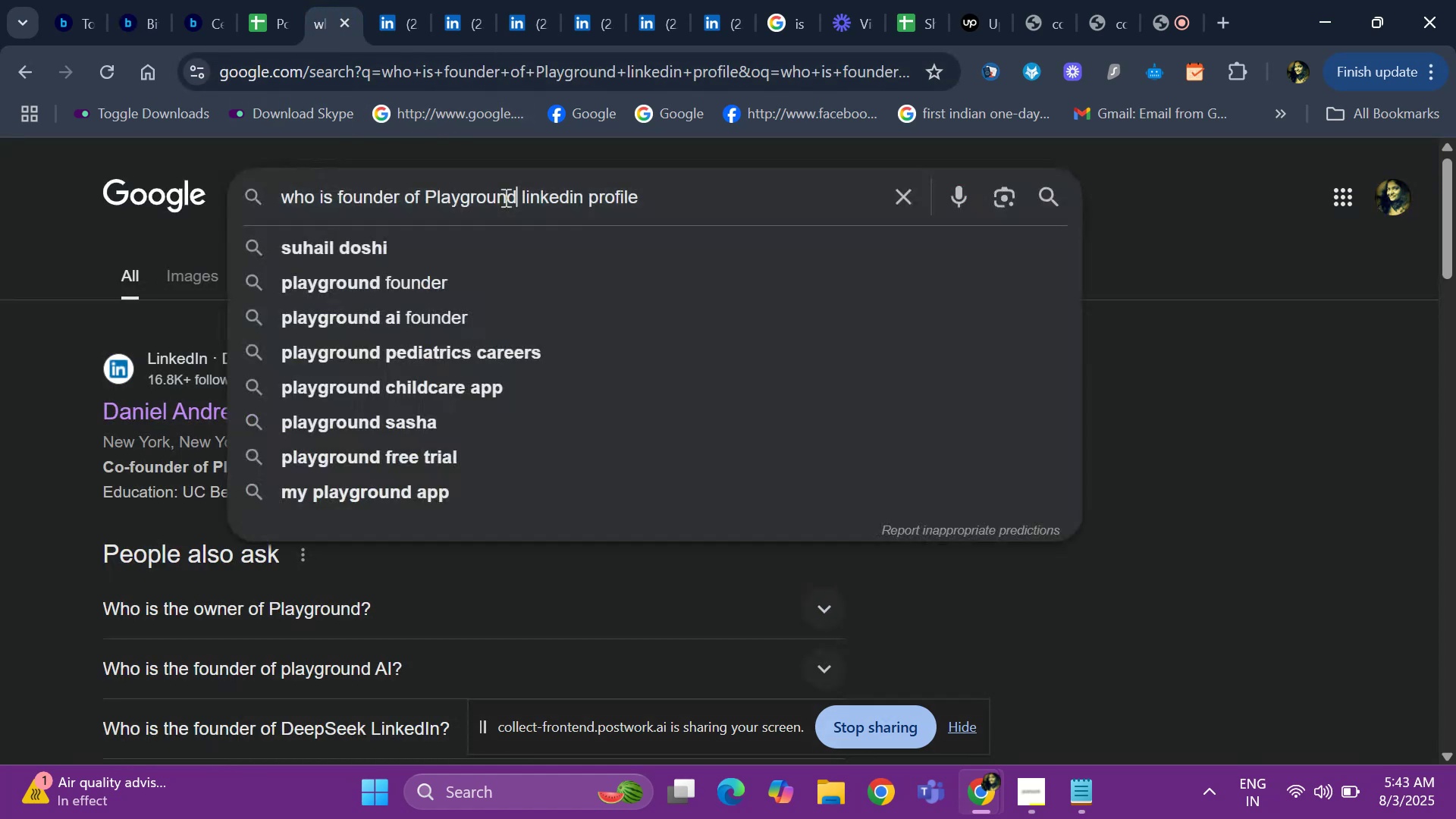 
key(Backspace)
 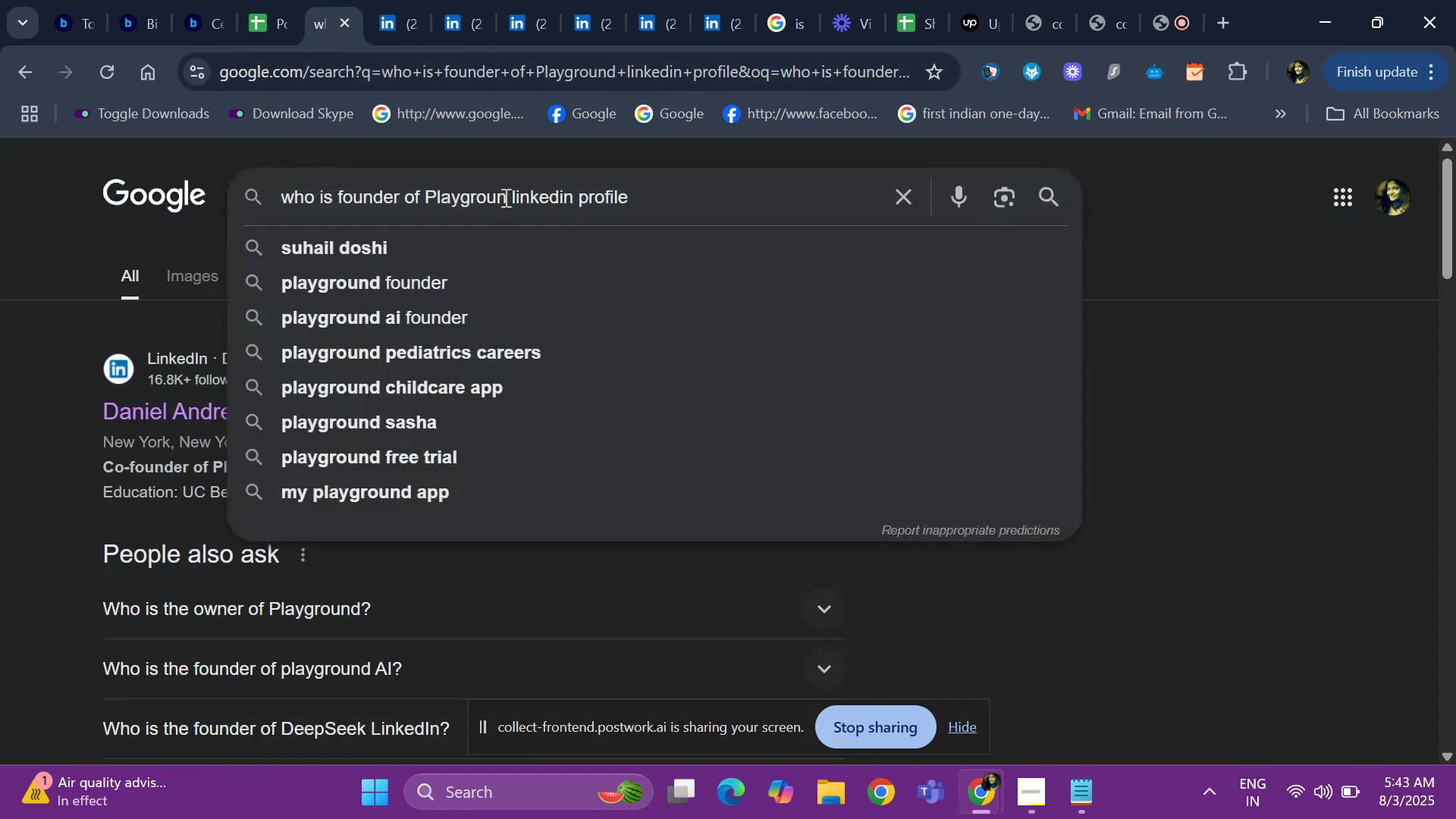 
key(Backspace)
 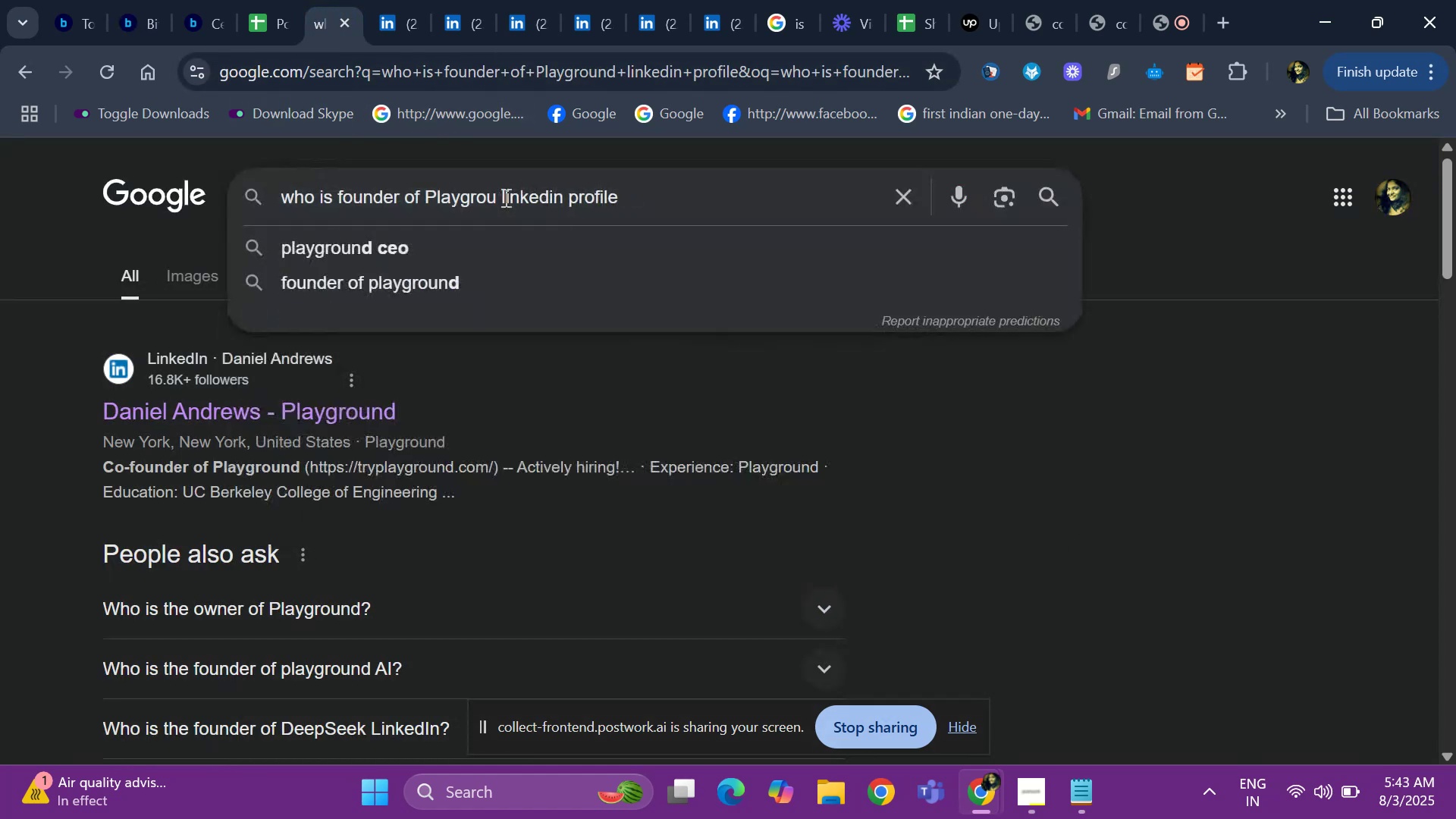 
key(Backspace)
 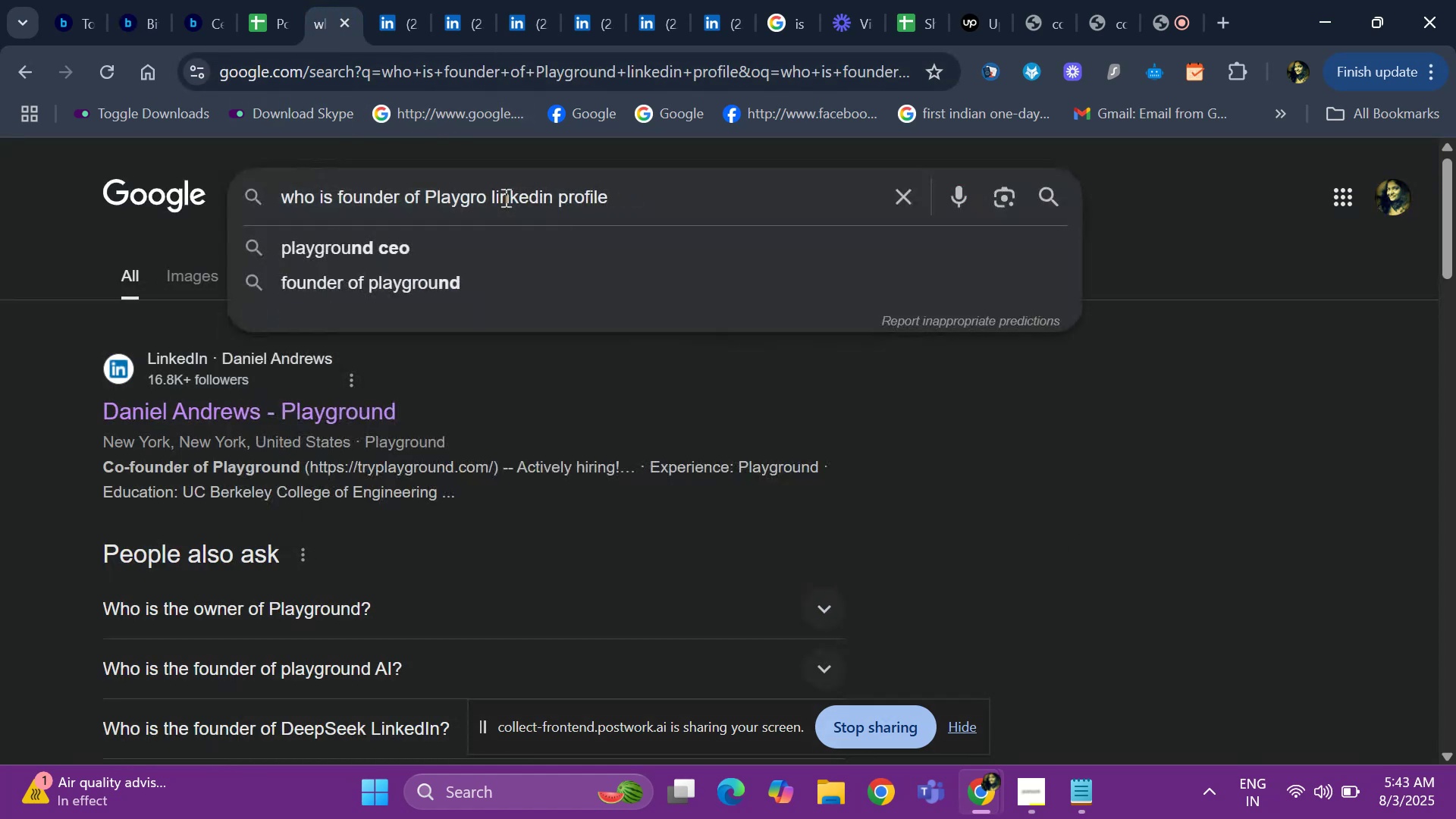 
key(Backspace)
 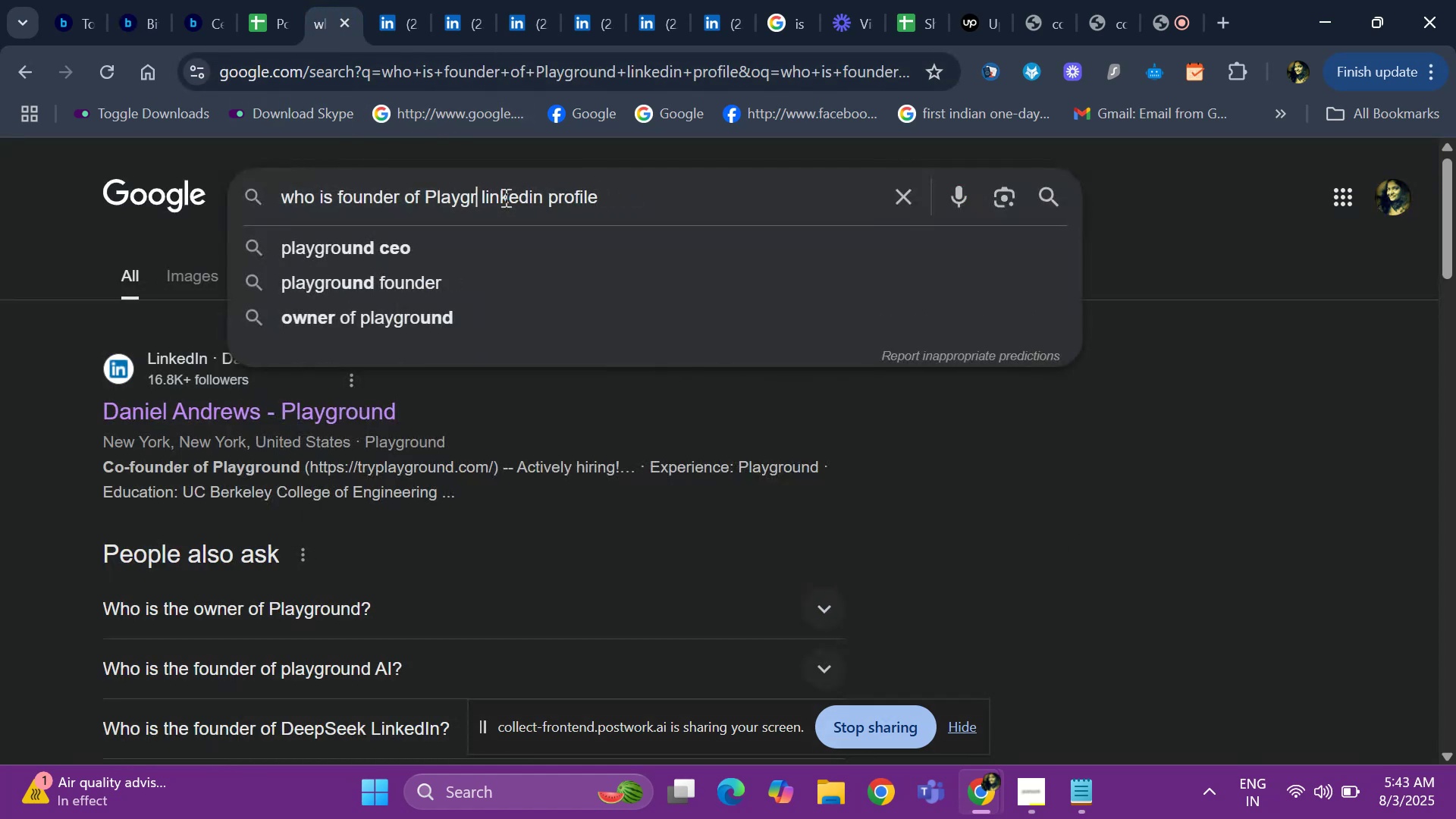 
key(Backspace)
 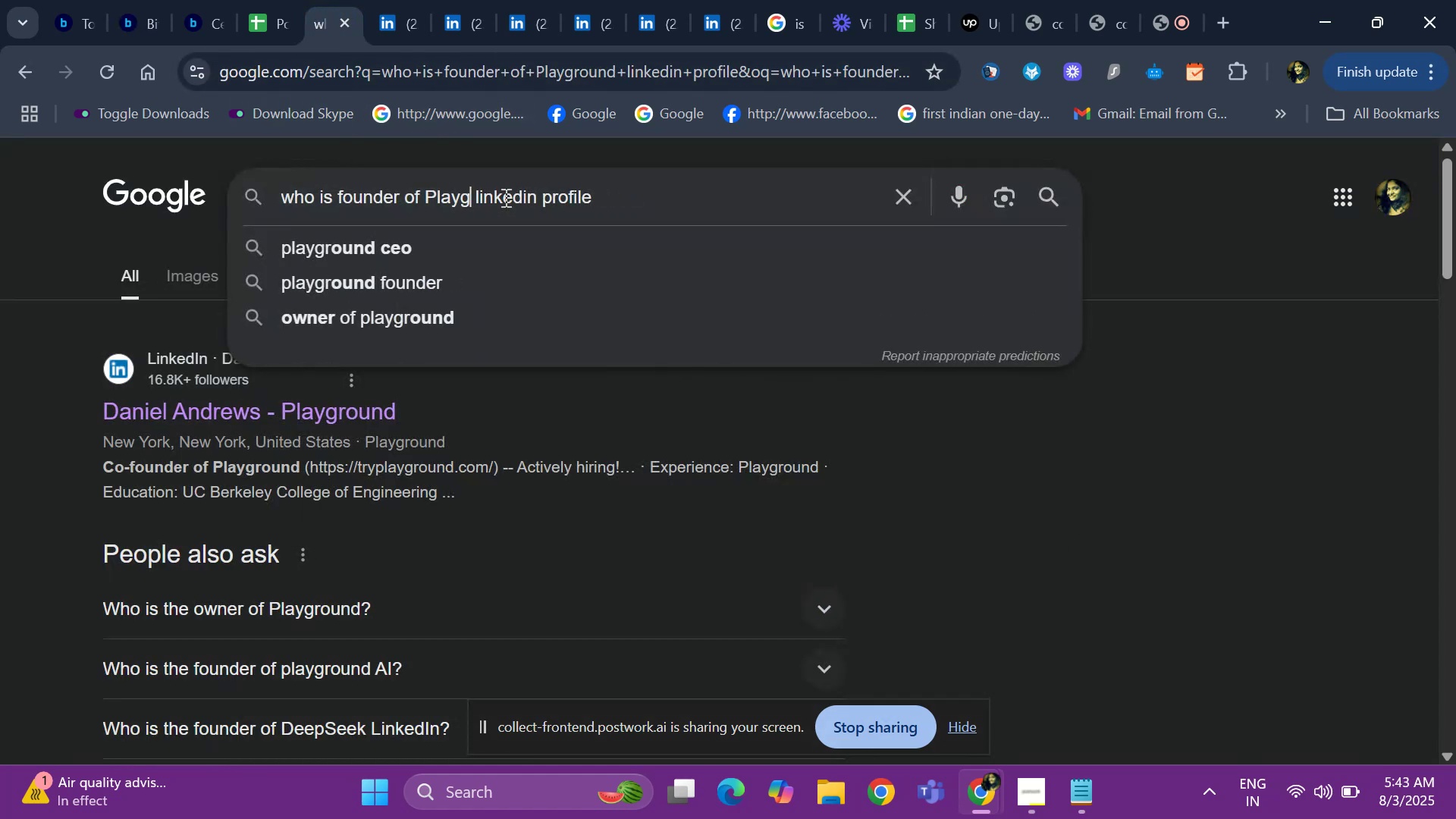 
key(Backspace)
 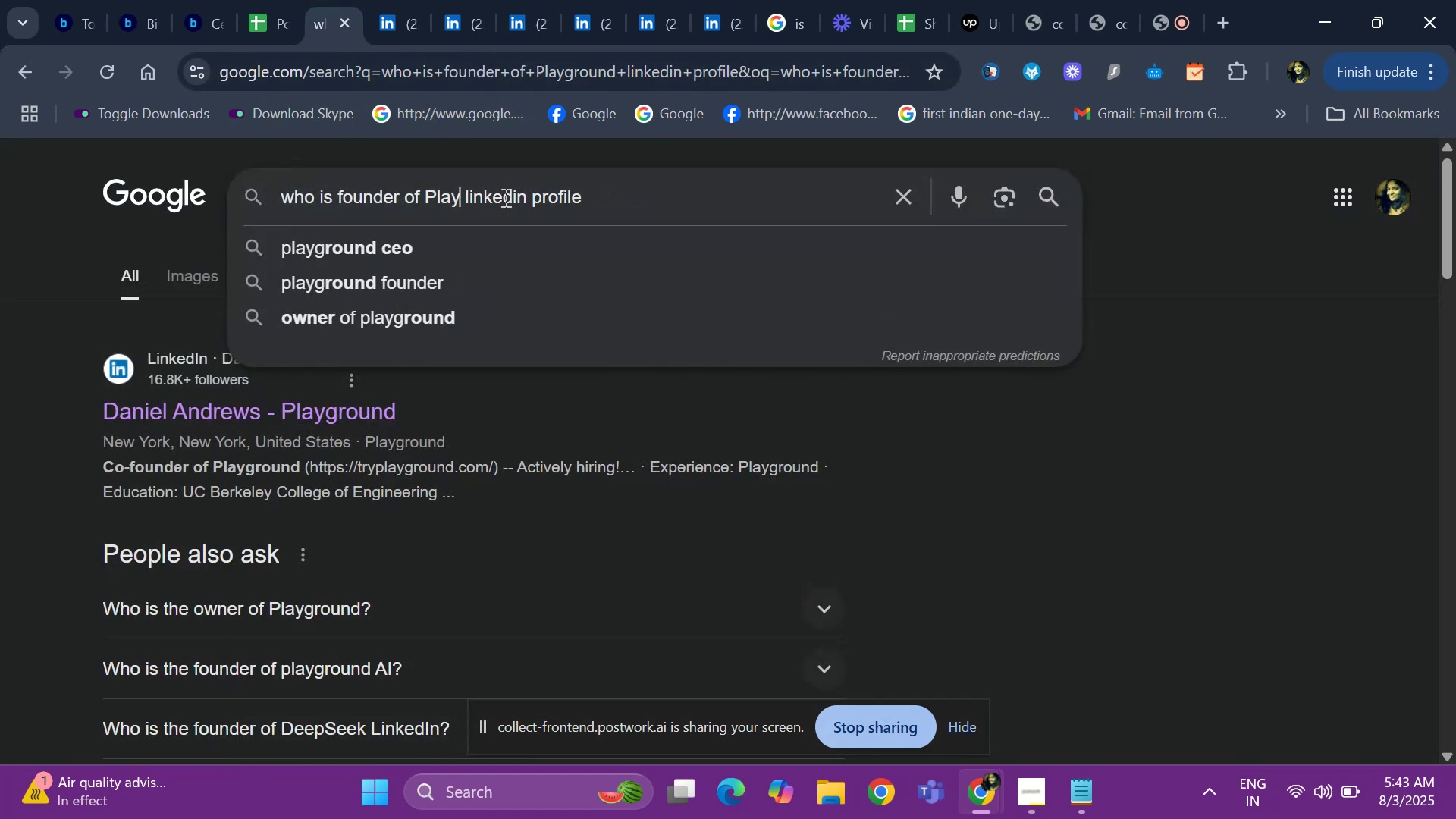 
key(Backspace)
 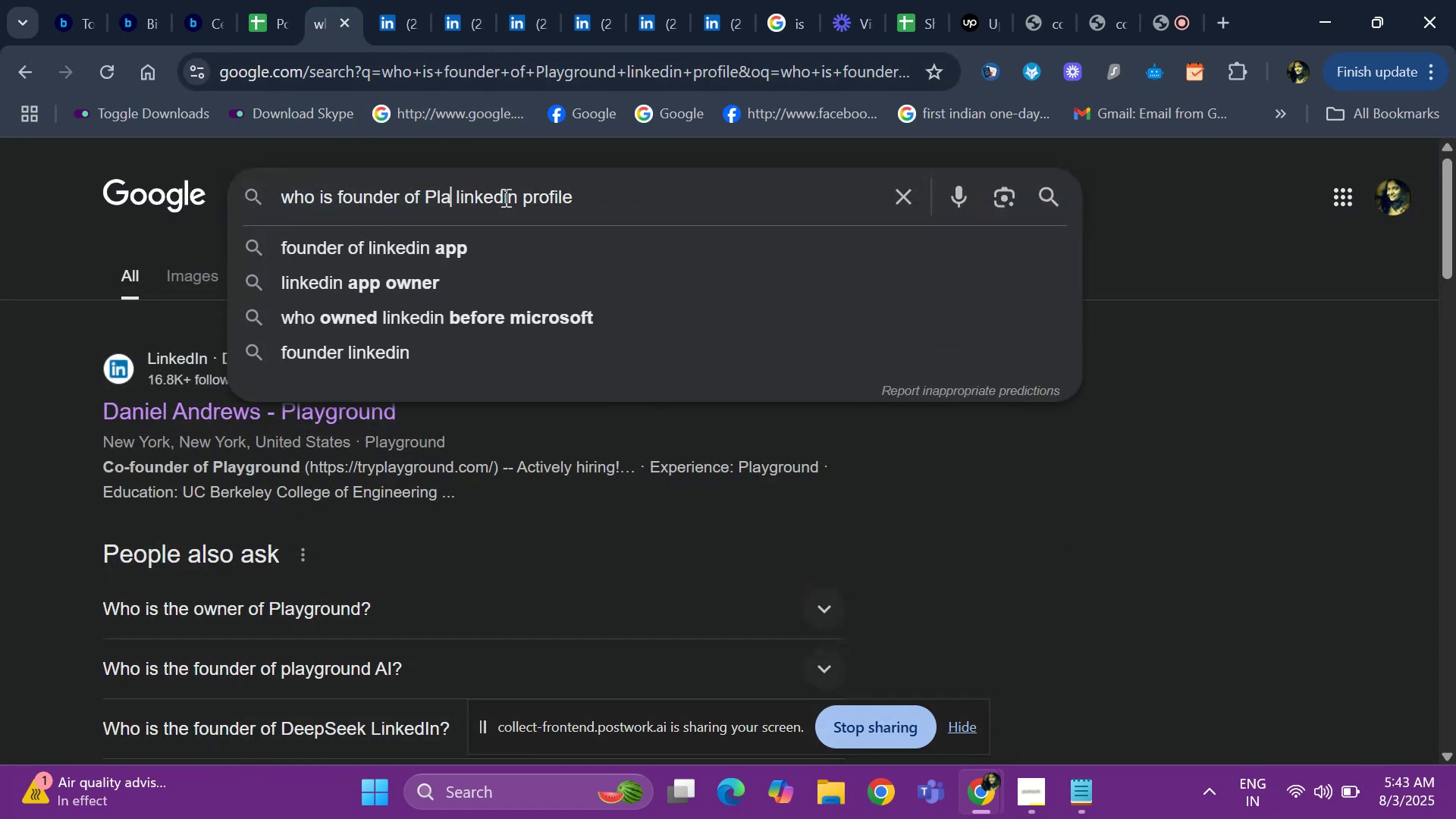 
key(Backspace)
 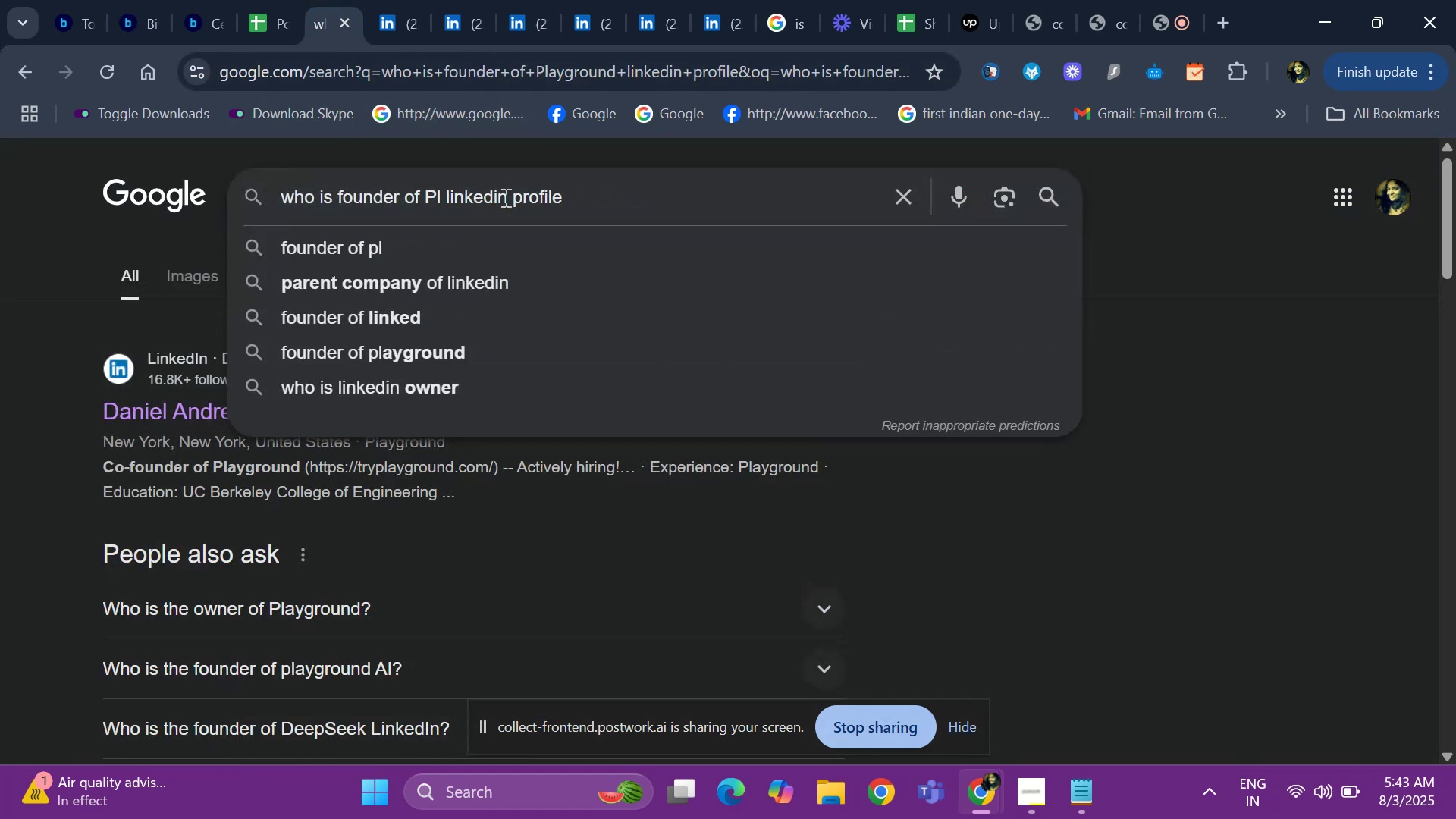 
key(Backspace)
 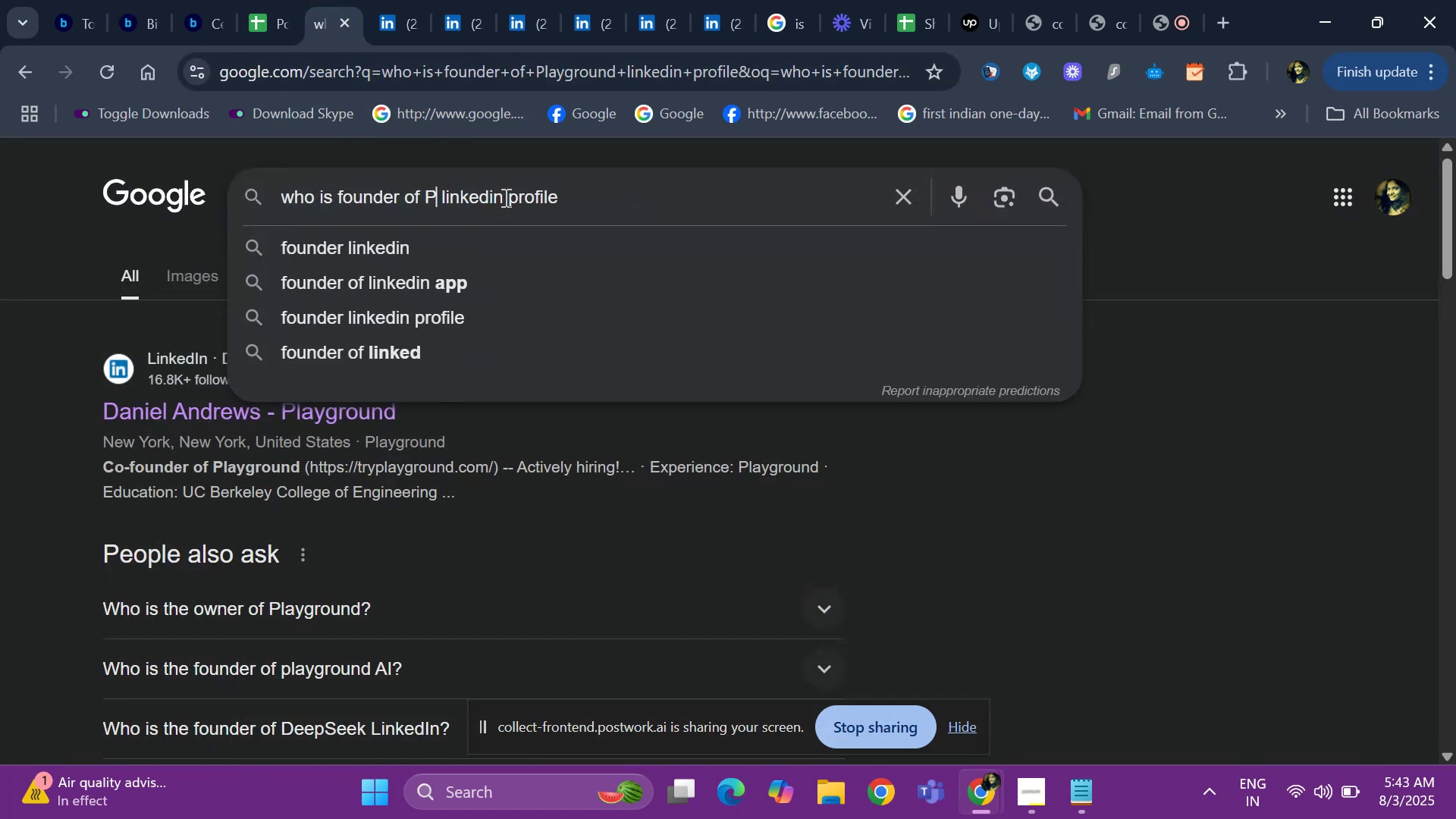 
key(Control+ControlLeft)
 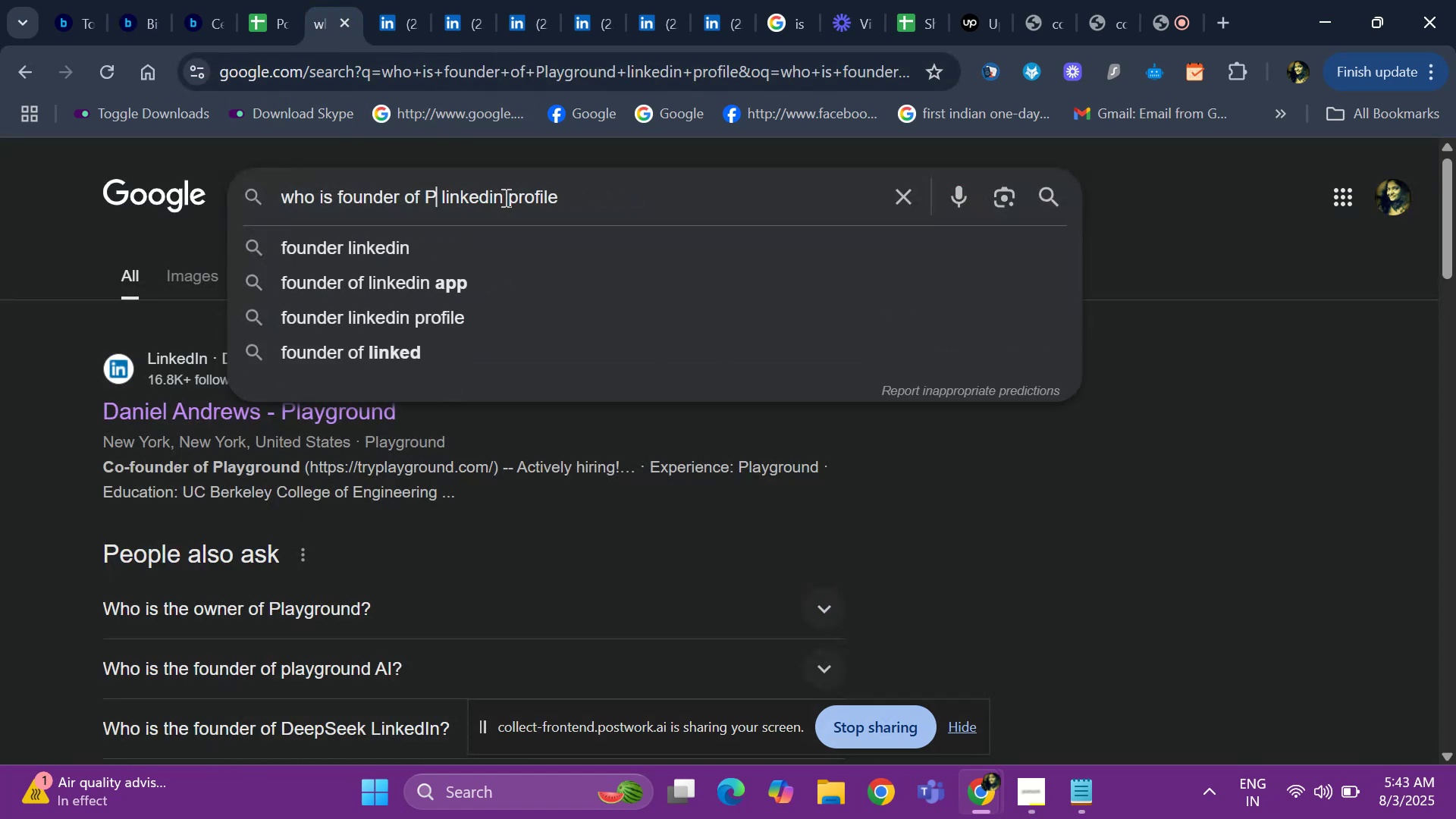 
key(Backspace)
 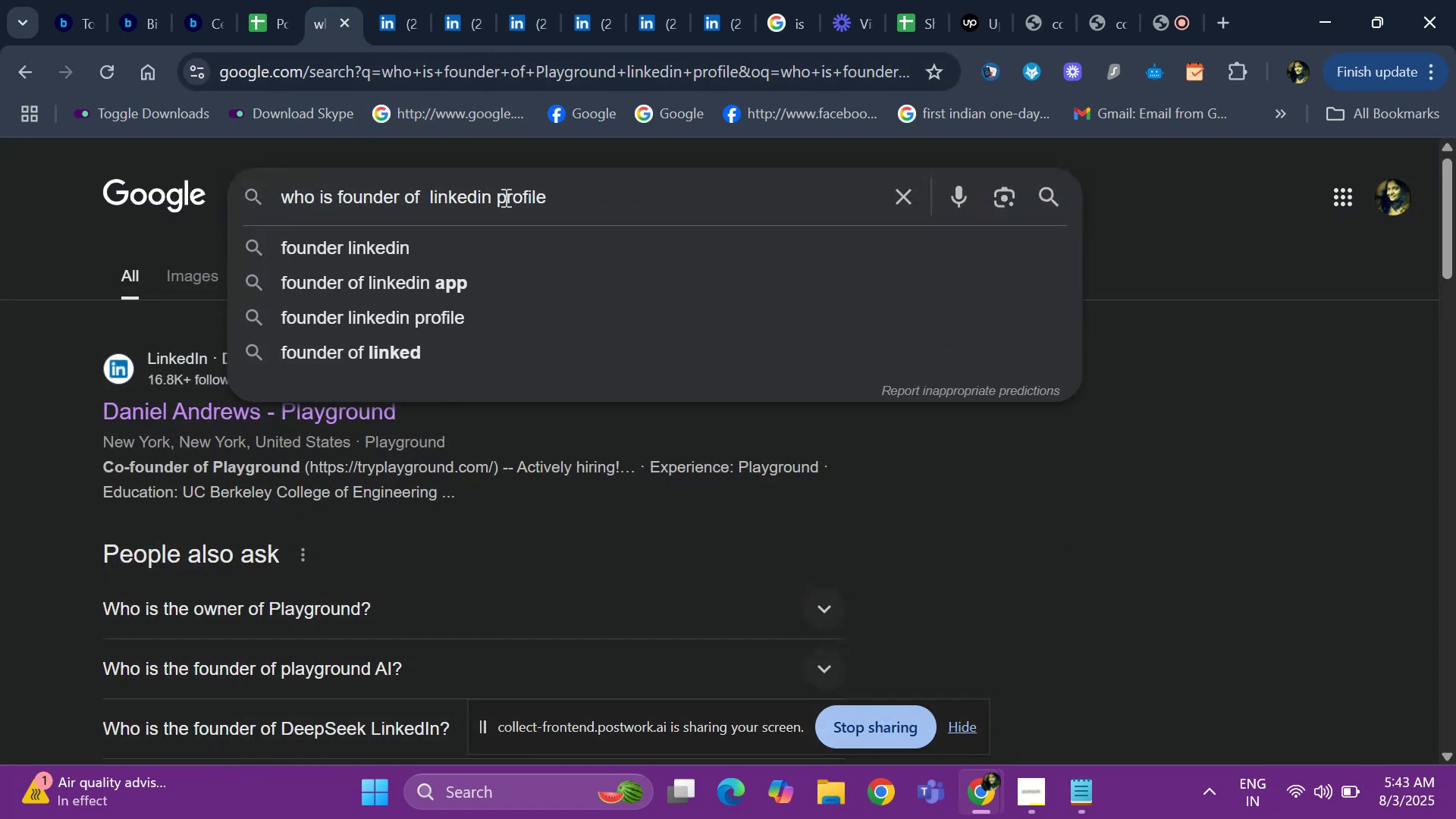 
key(Control+ControlLeft)
 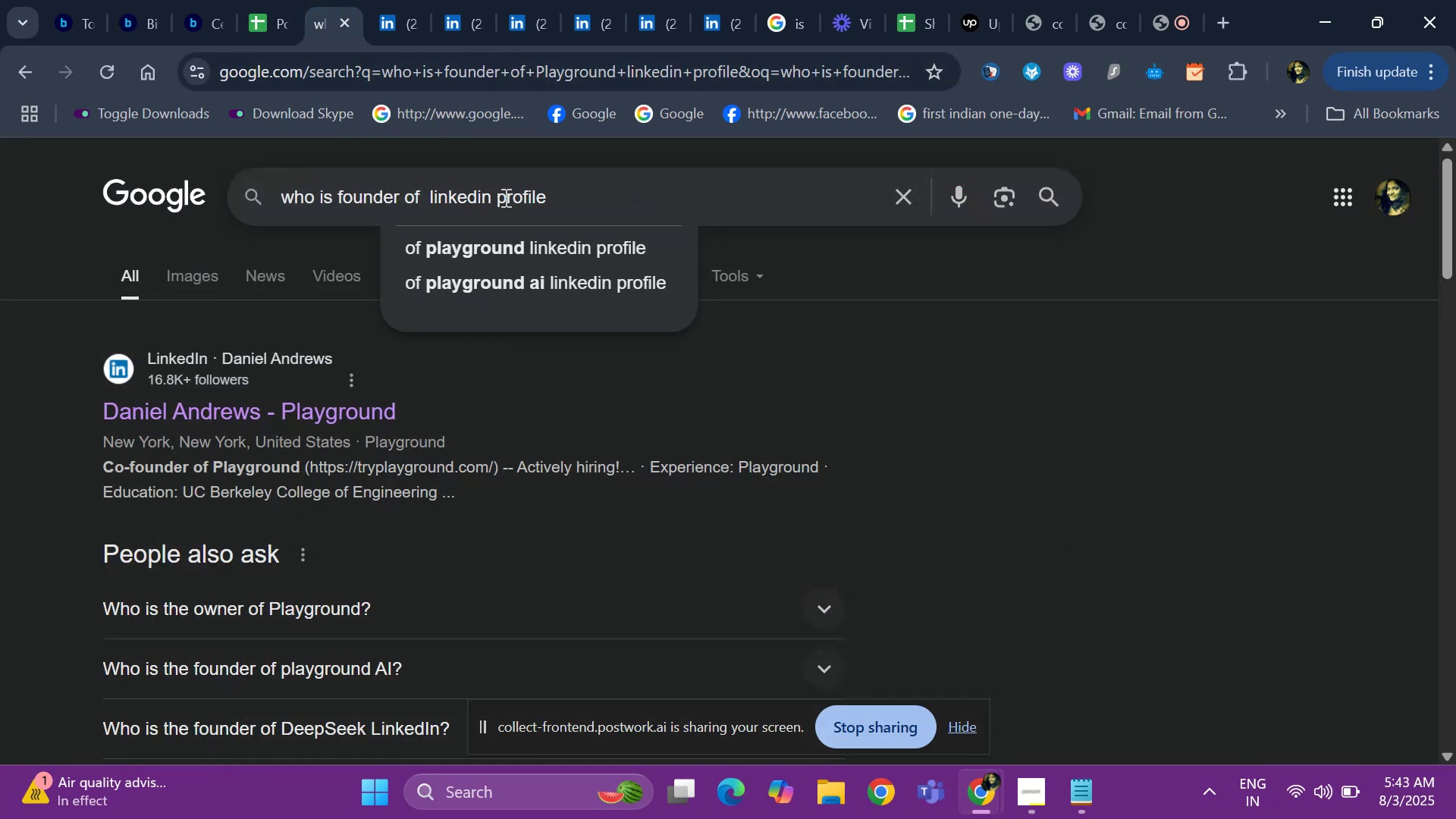 
key(Control+V)
 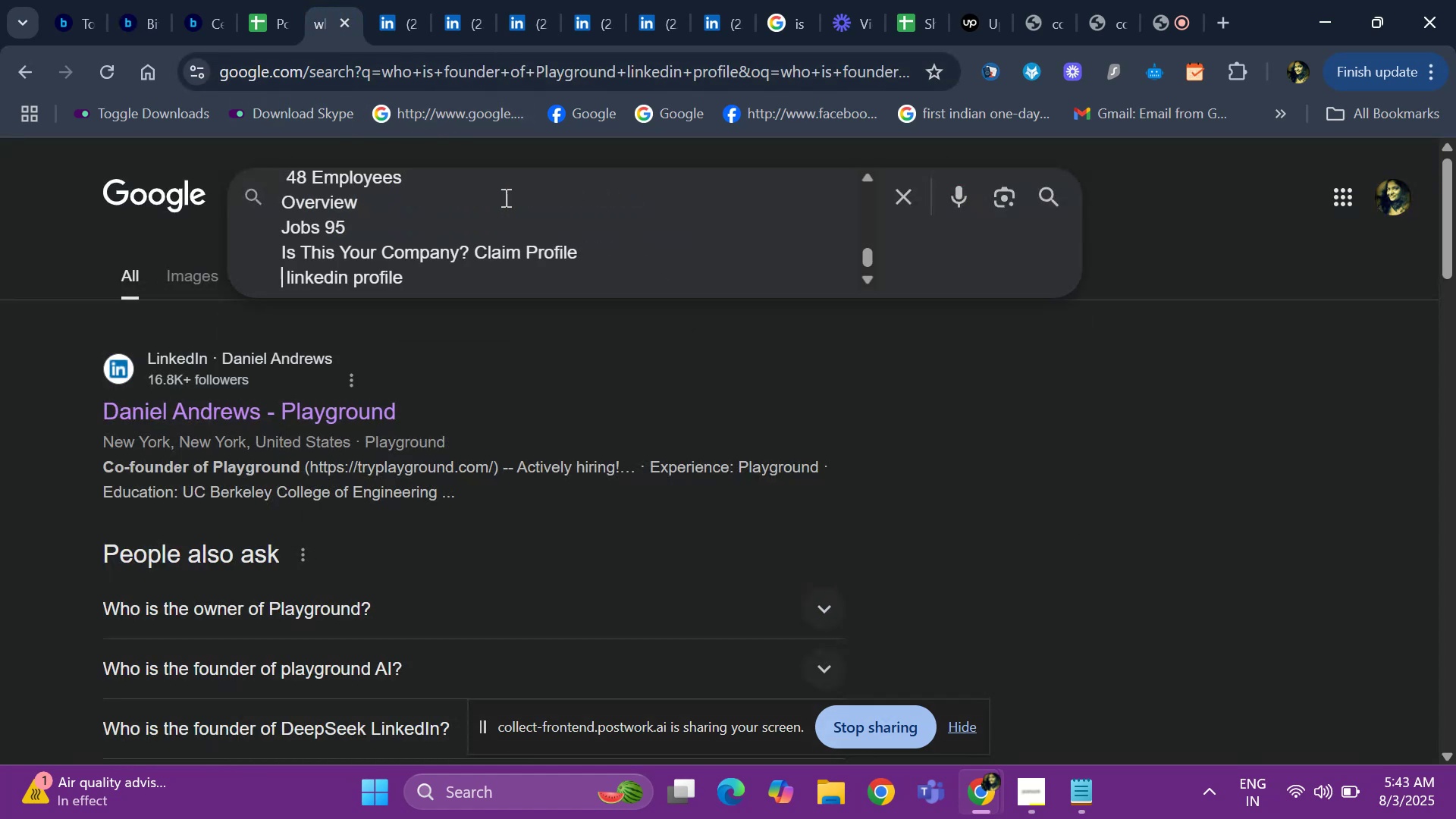 
key(Space)
 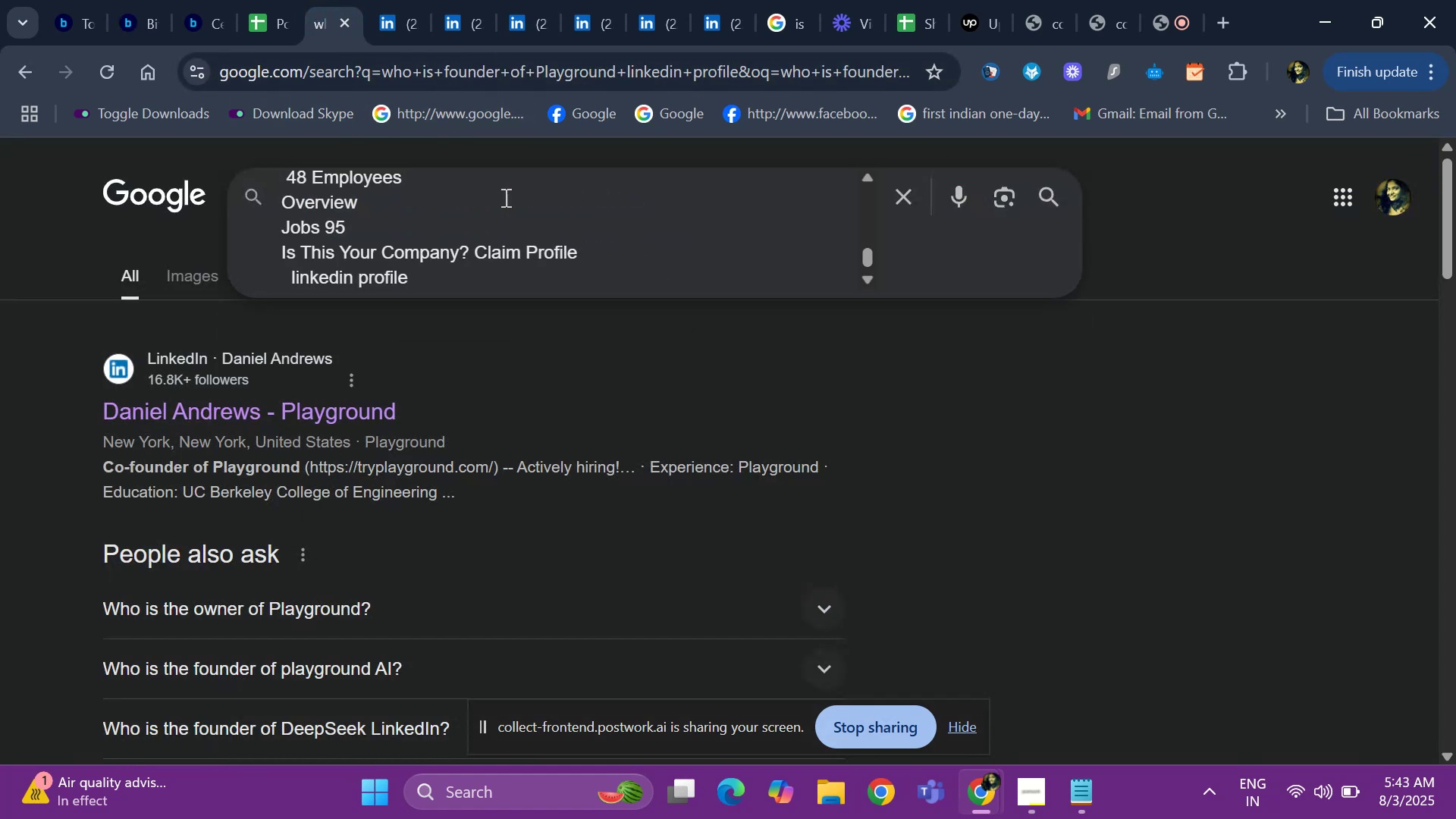 
hold_key(key=Backspace, duration=0.73)
 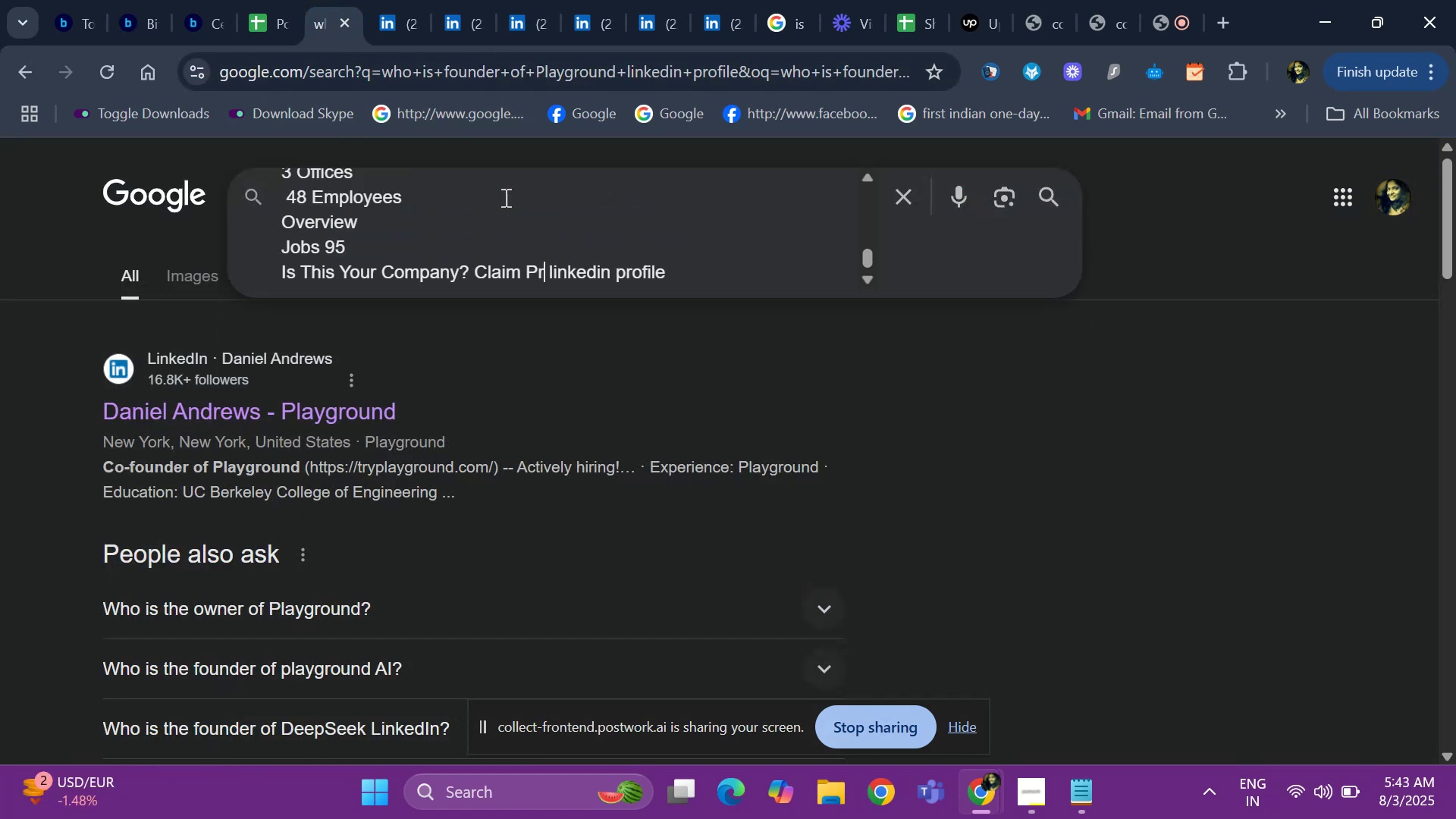 
hold_key(key=Backspace, duration=1.51)
 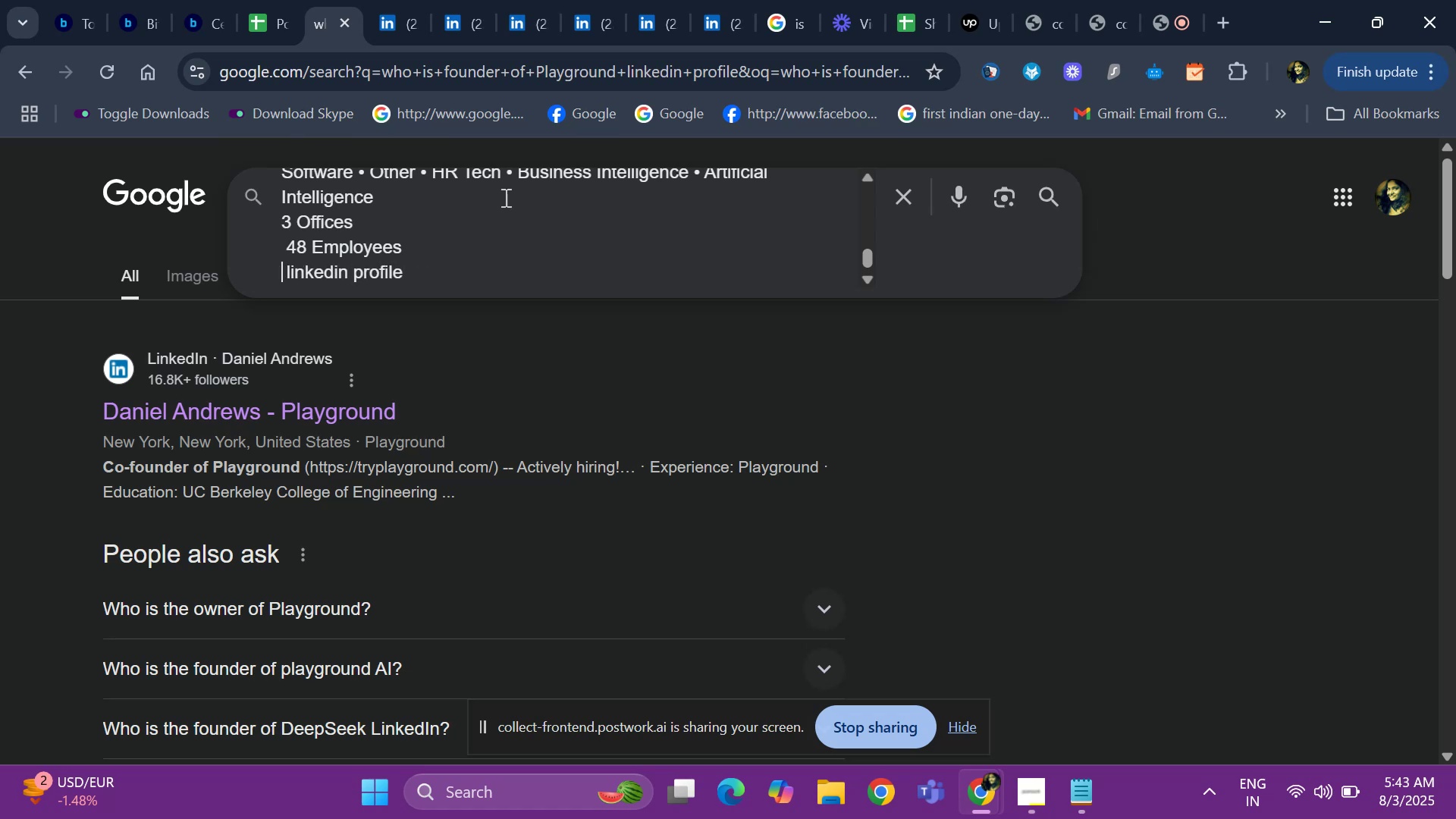 
hold_key(key=Backspace, duration=1.51)
 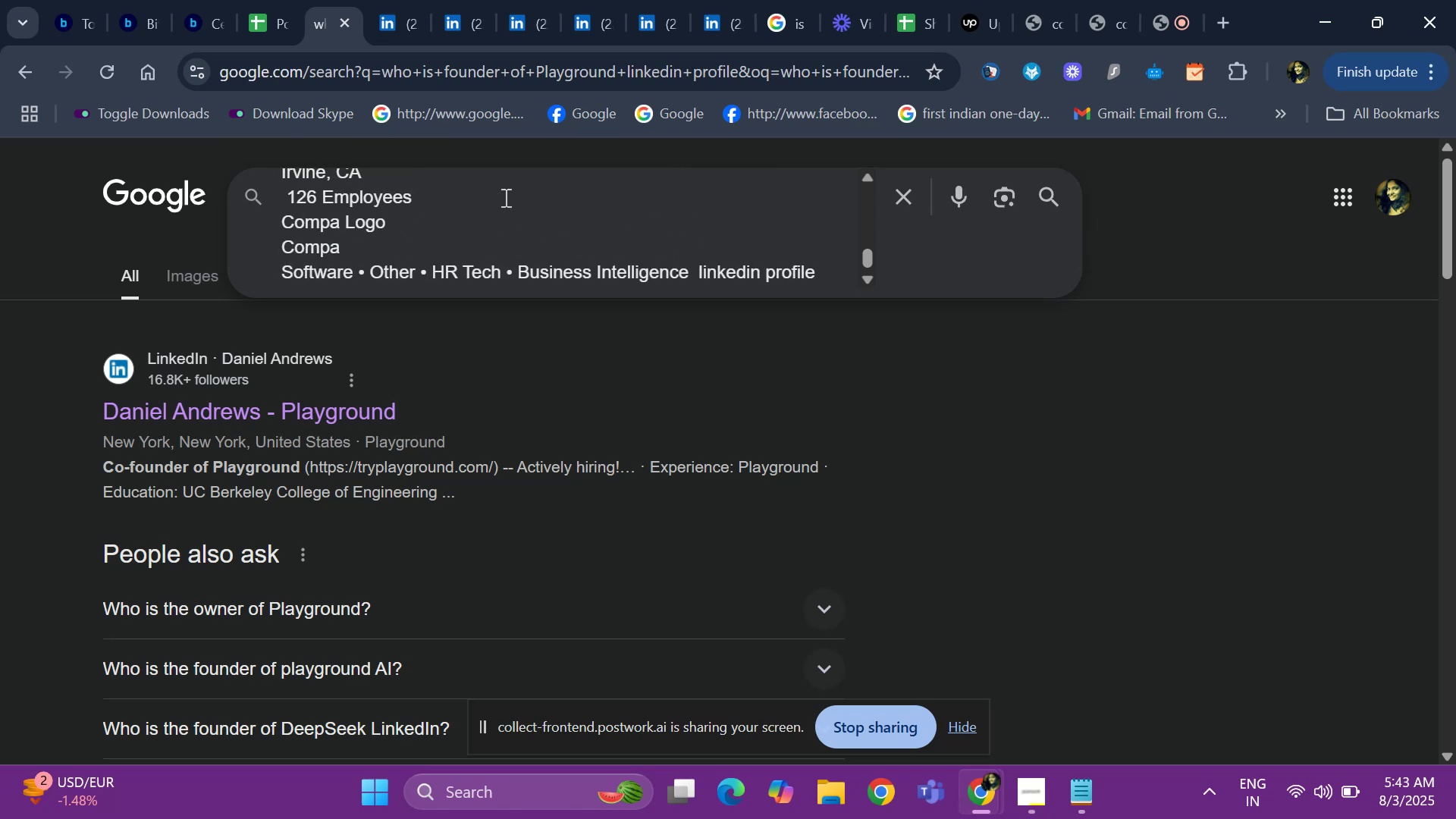 
hold_key(key=Backspace, duration=1.51)
 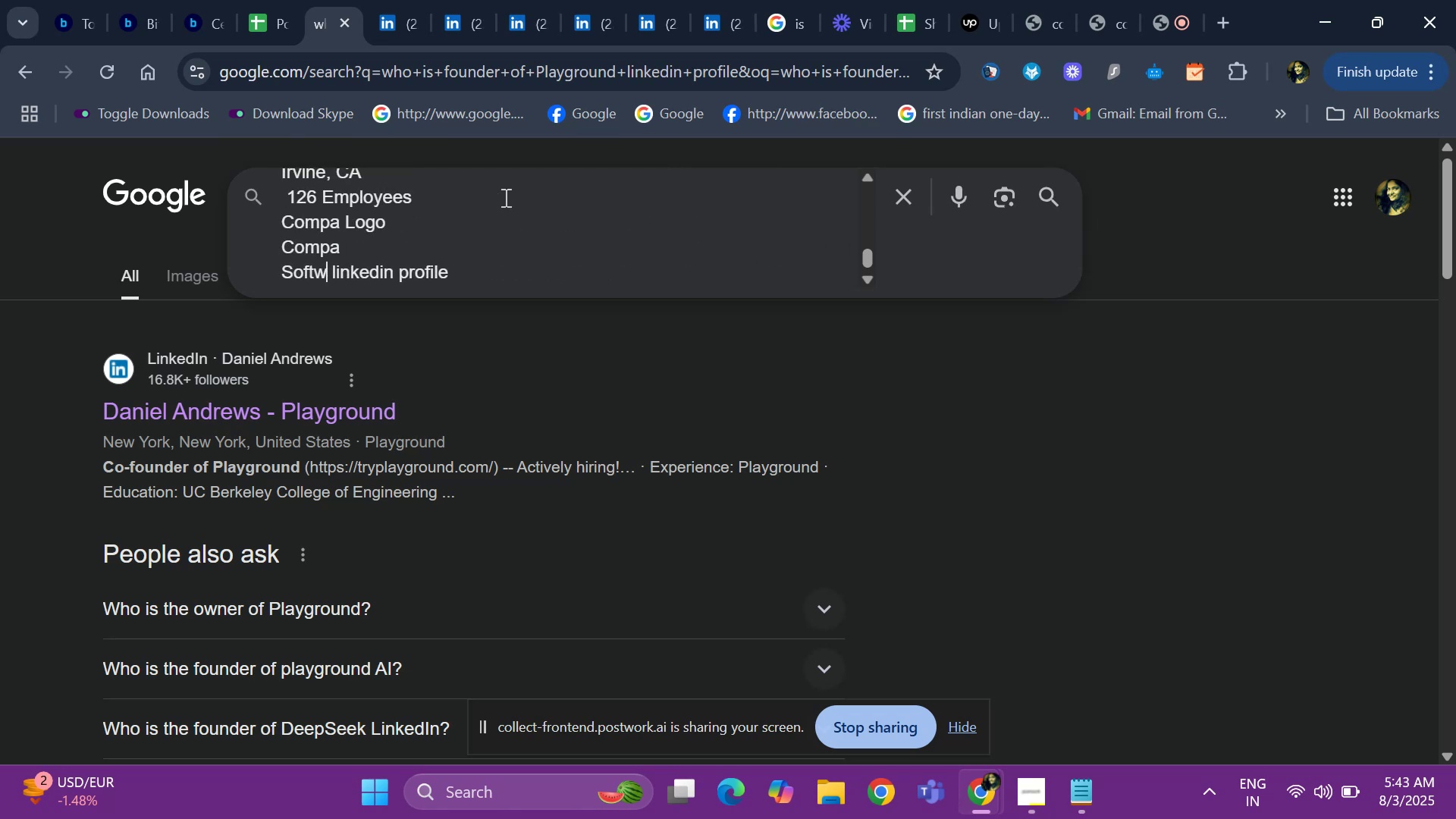 
hold_key(key=Backspace, duration=1.51)
 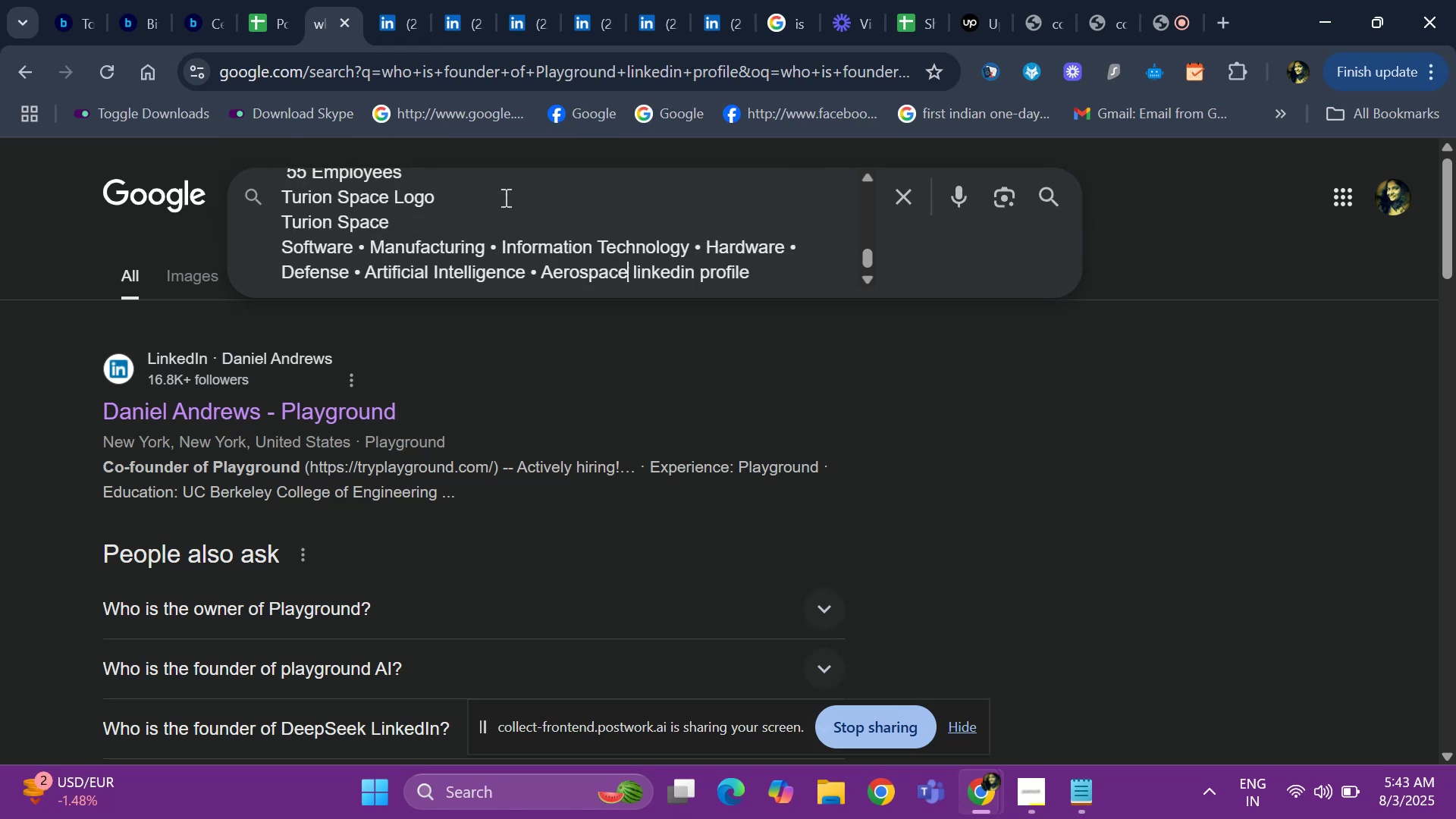 
hold_key(key=Backspace, duration=1.51)
 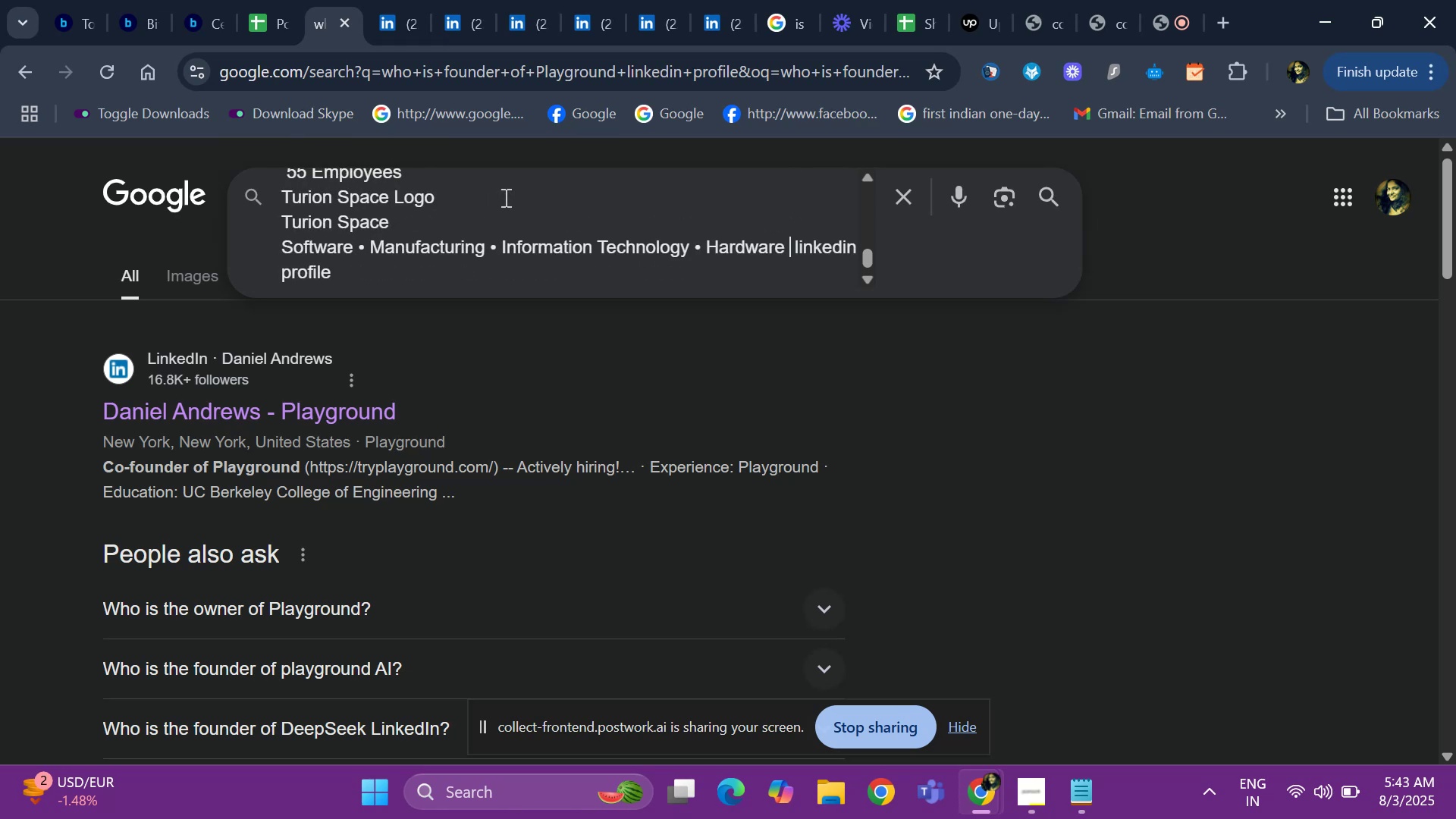 
hold_key(key=Backspace, duration=1.51)
 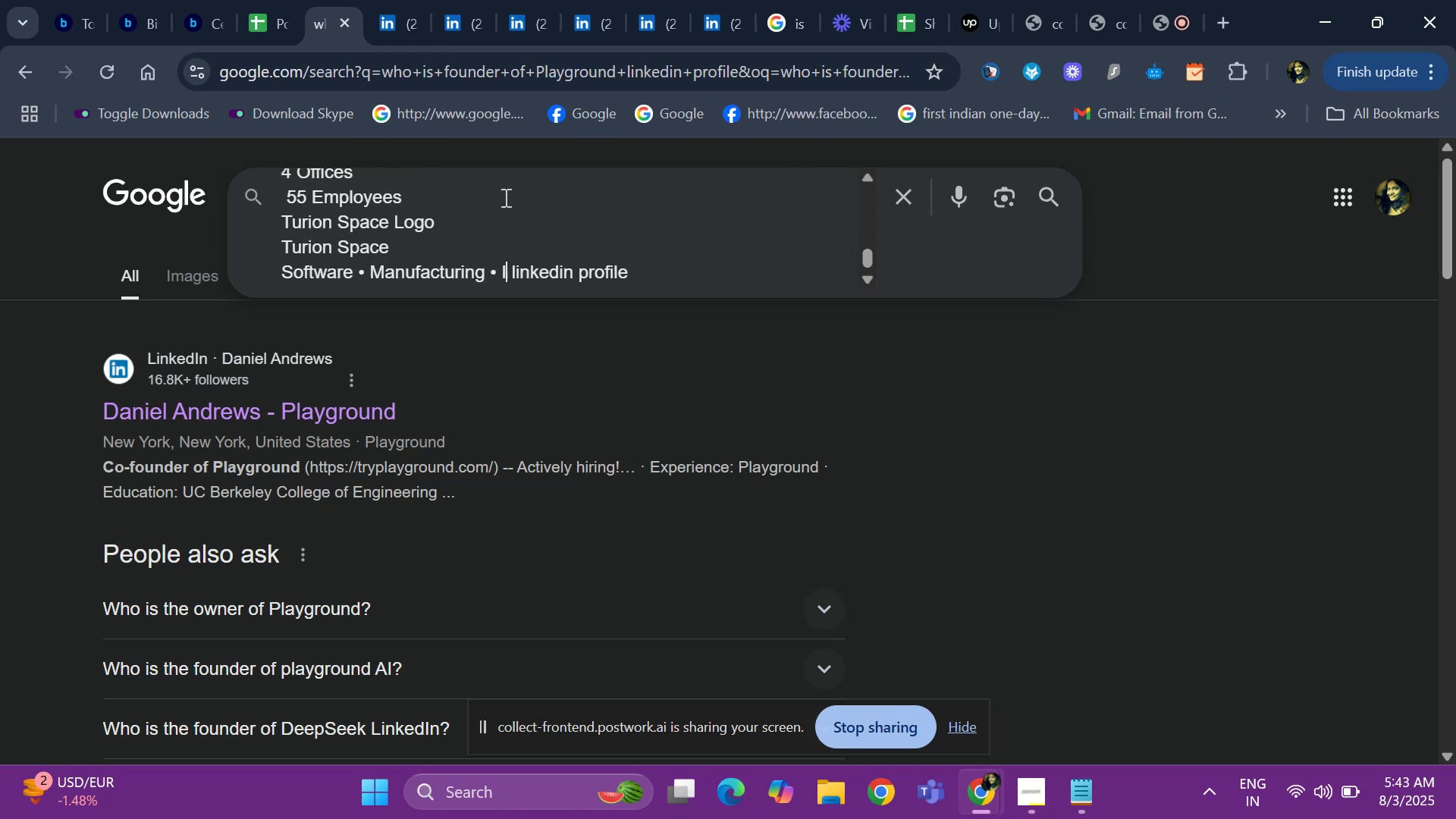 
key(Backspace)
 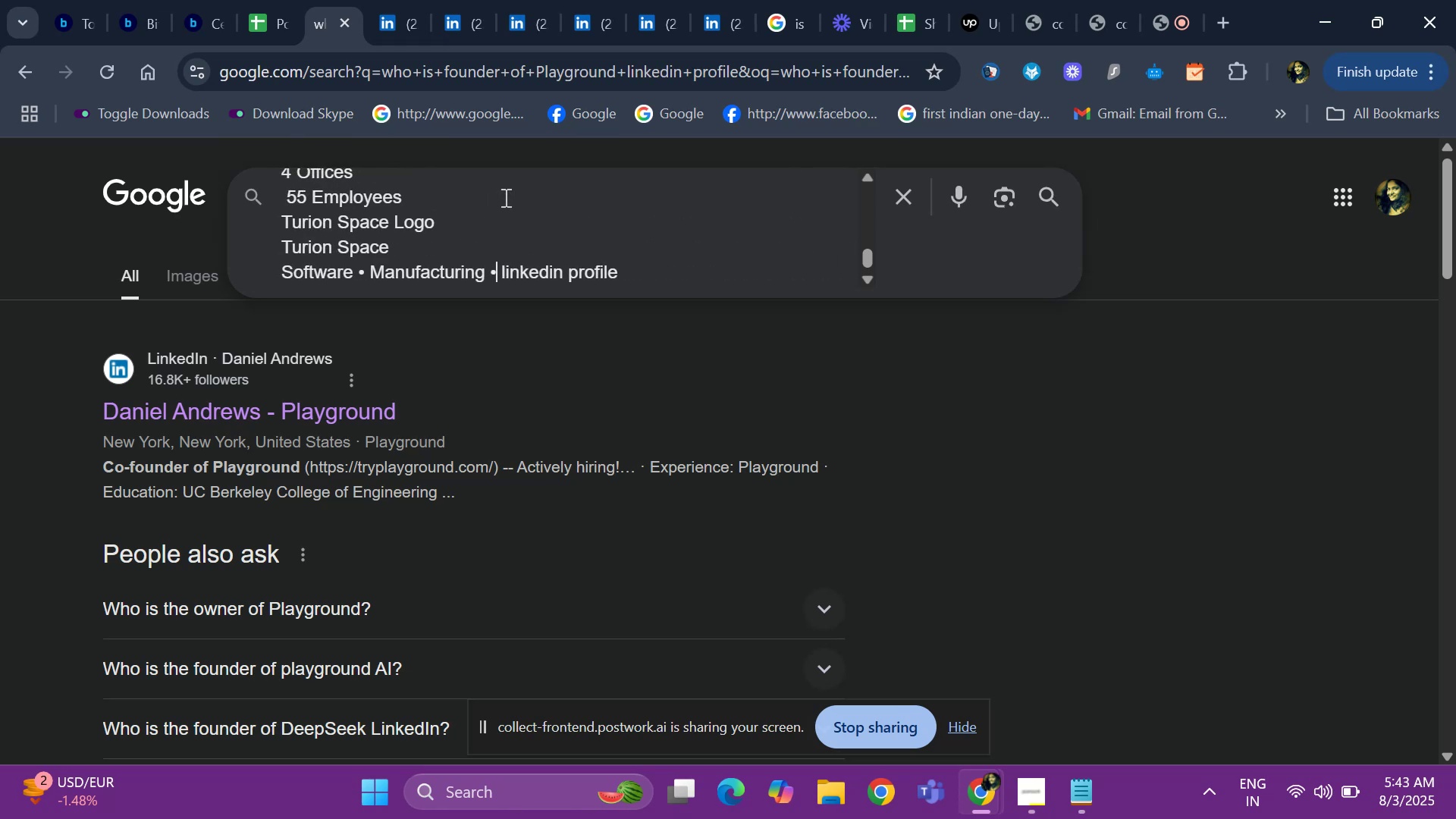 
key(Backspace)
 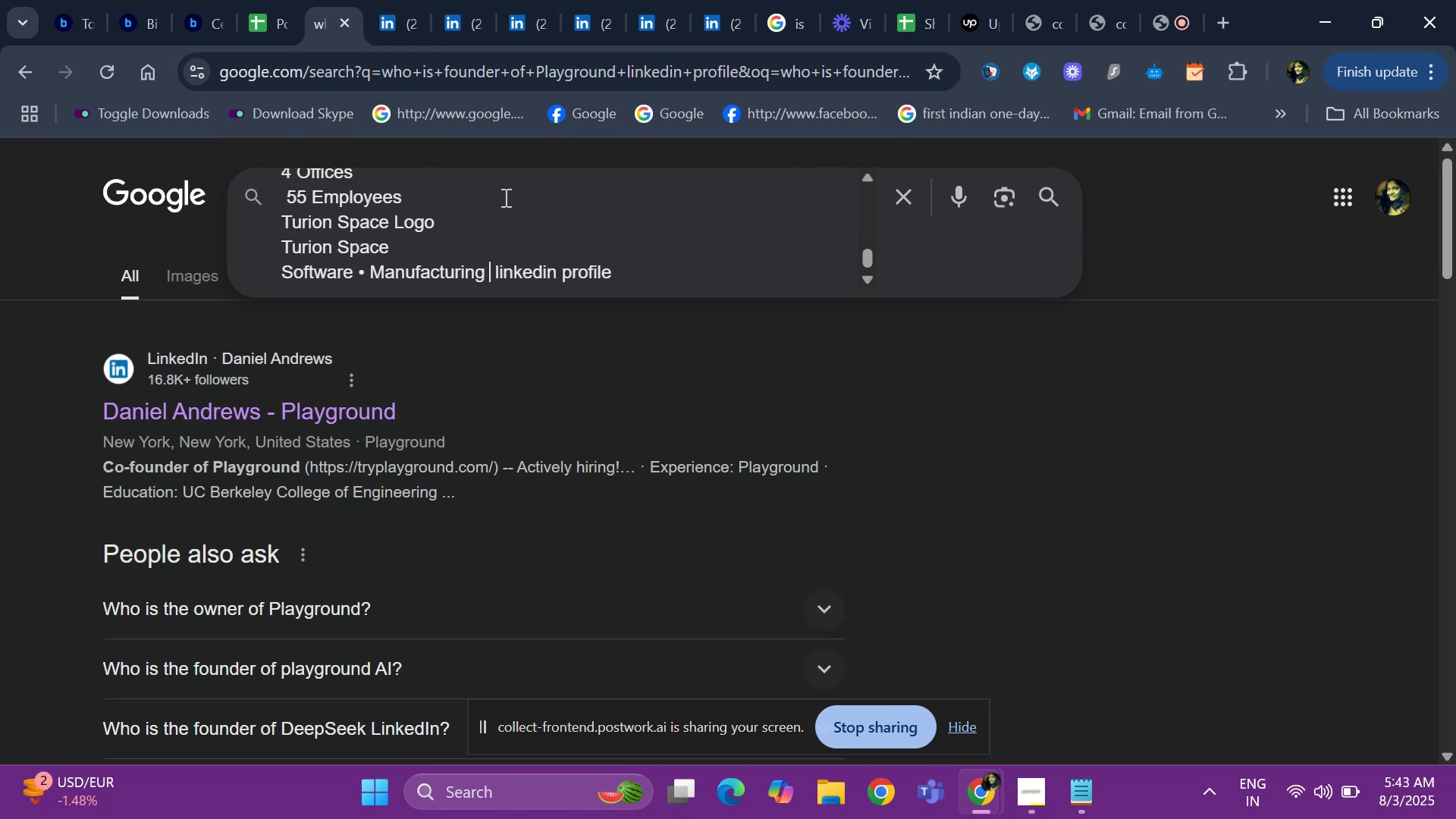 
key(Backspace)
 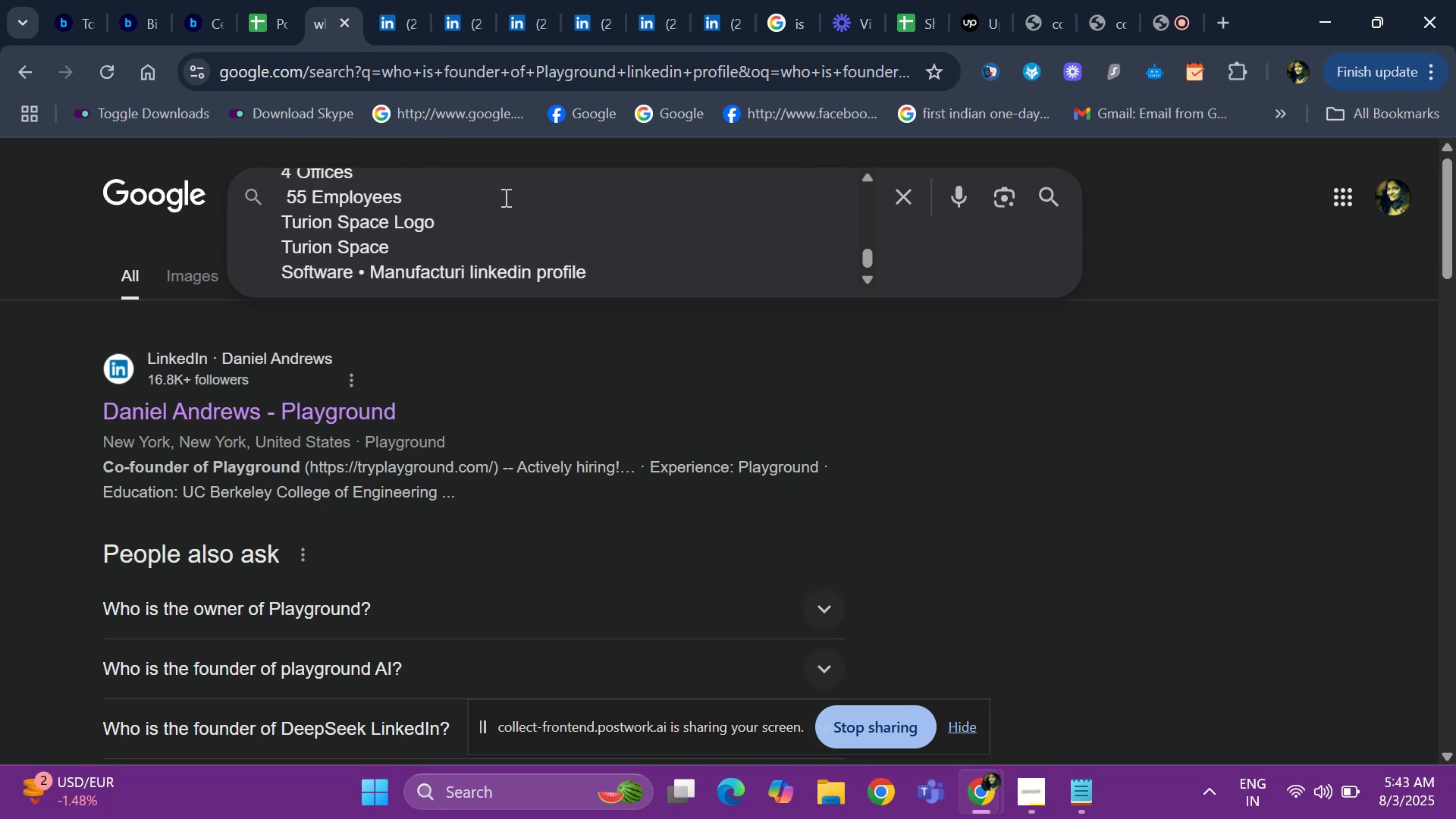 
key(Backspace)
 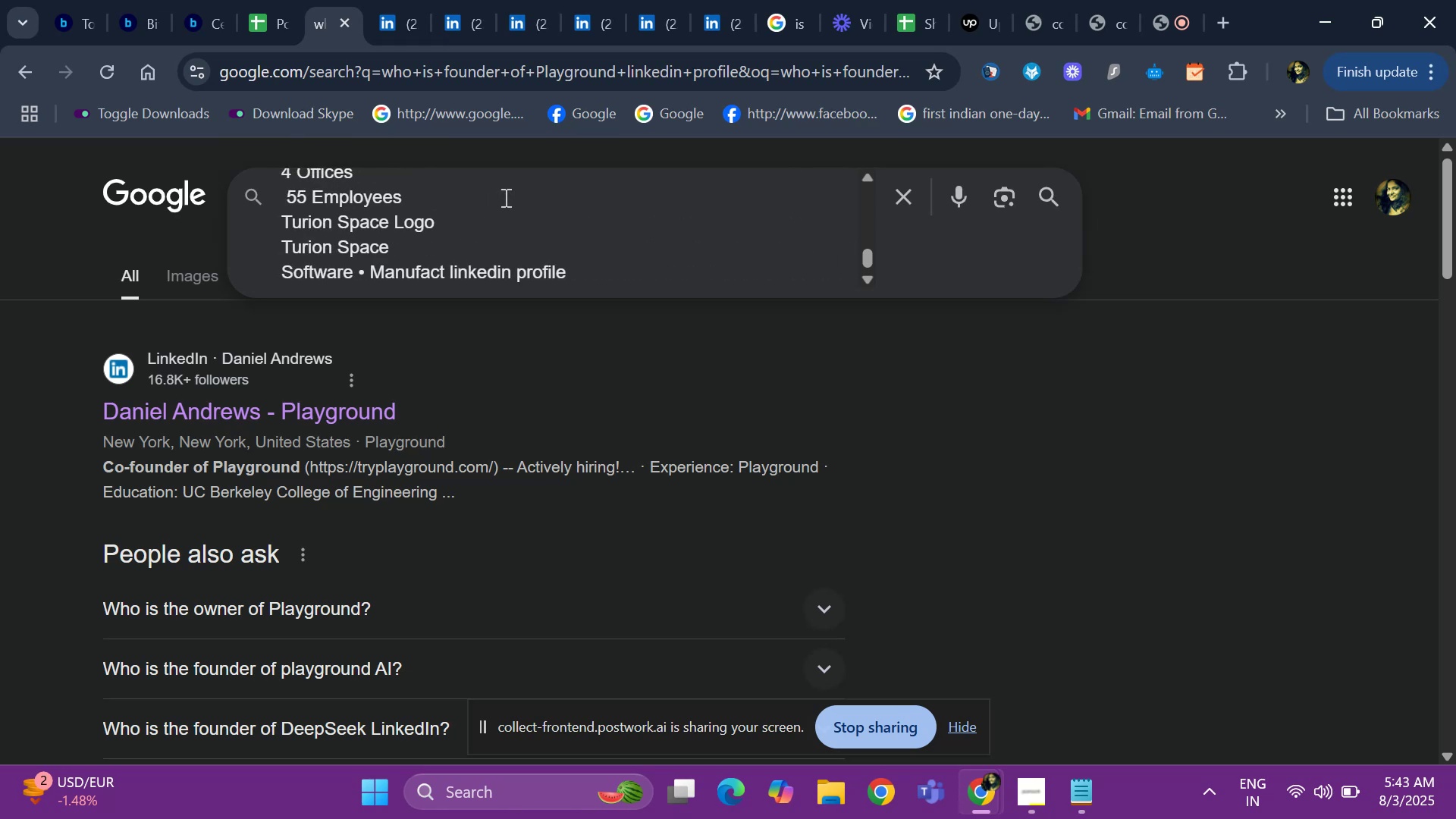 
key(Backspace)
 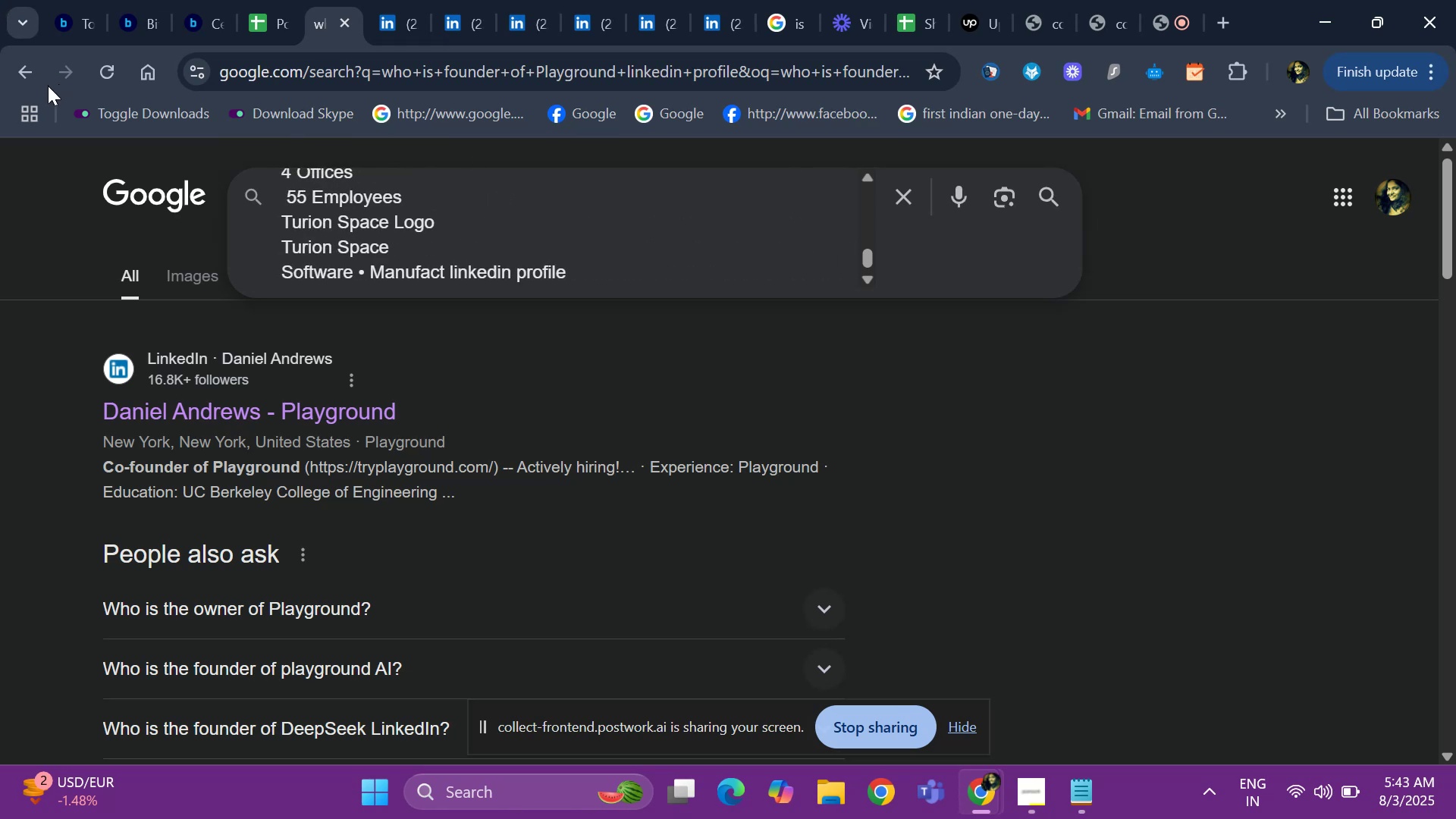 
left_click([30, 80])
 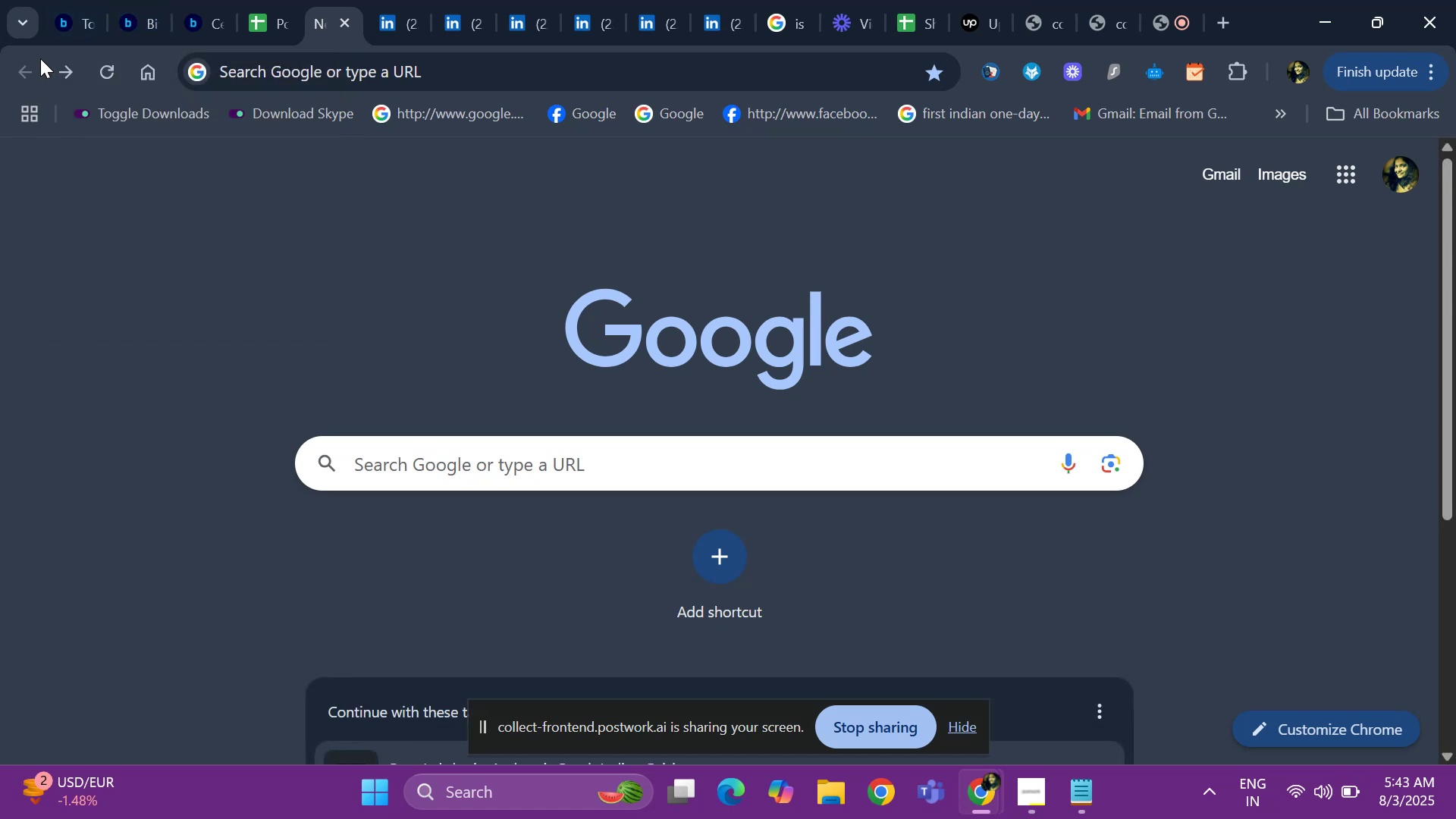 
left_click([61, 77])
 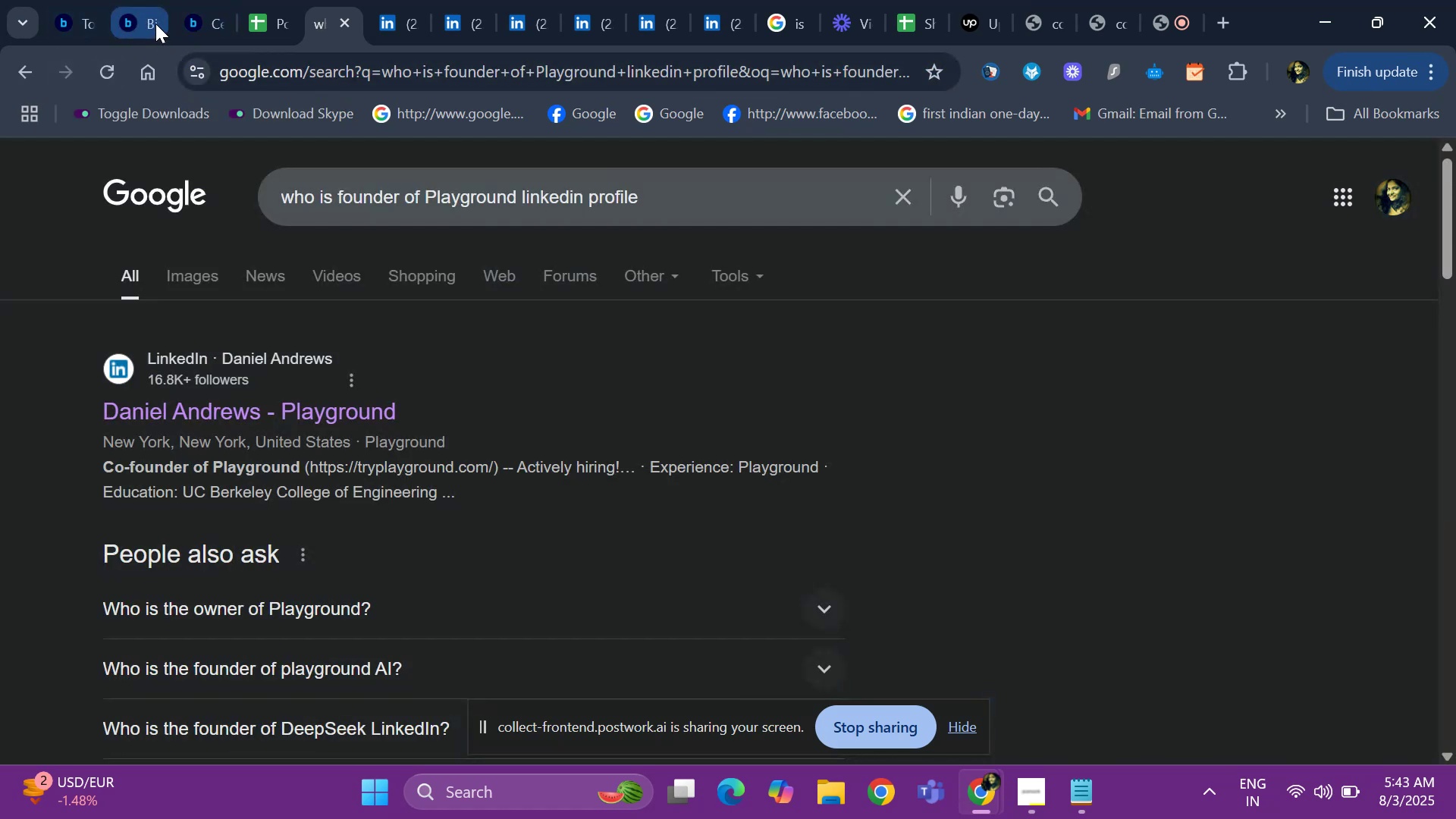 
left_click([158, 21])
 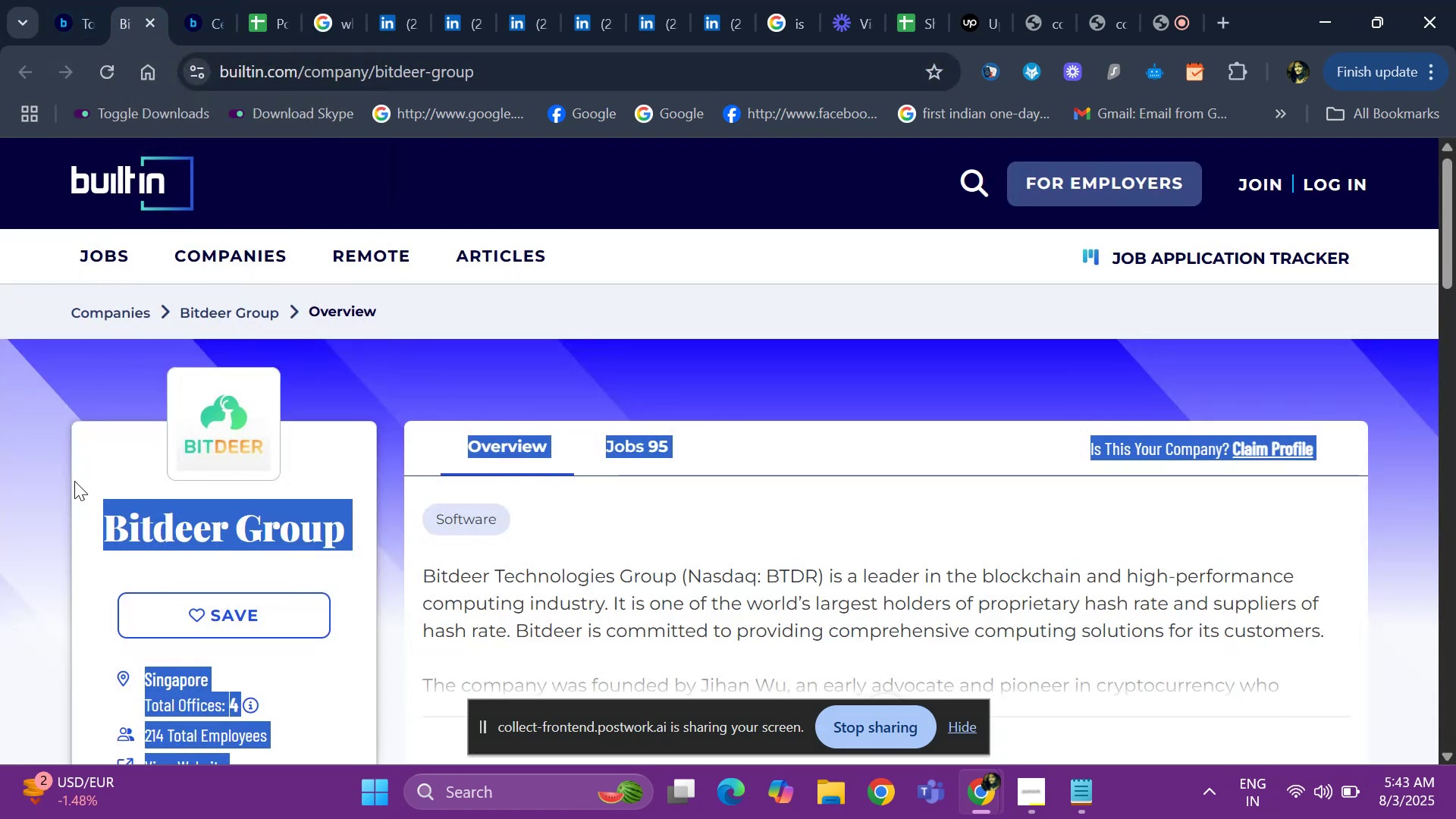 
left_click([74, 481])
 